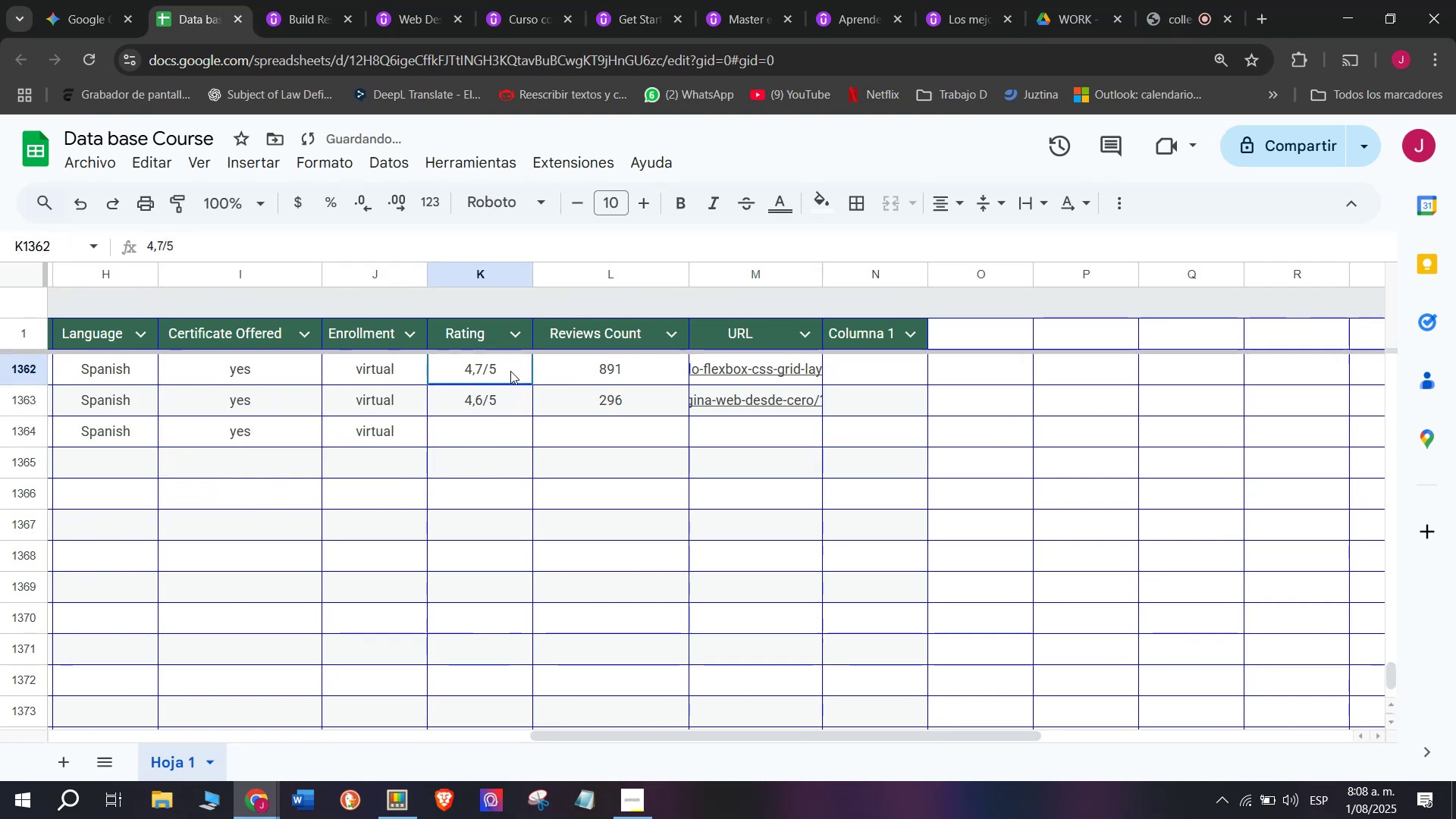 
key(Control+ControlLeft)
 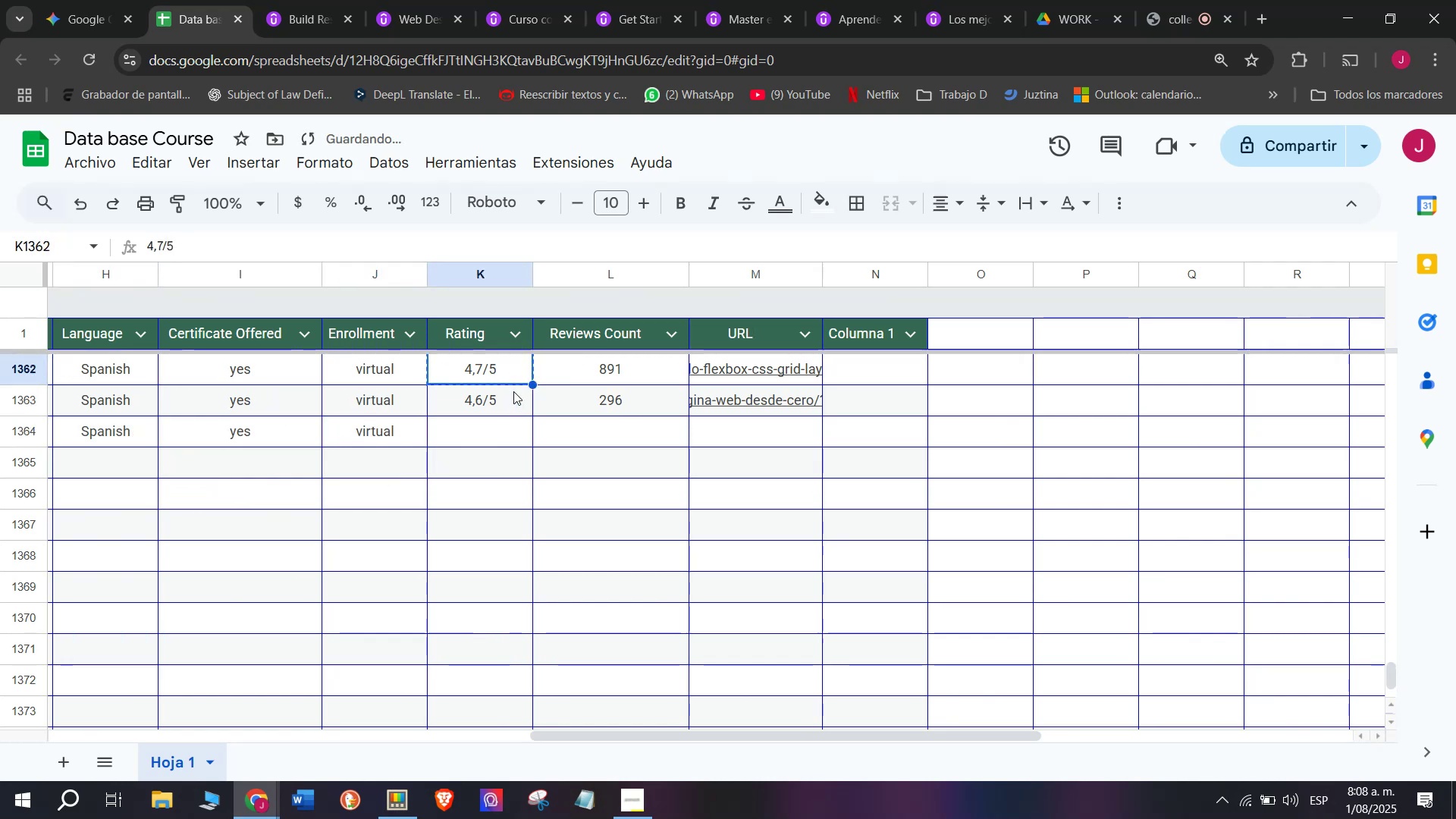 
key(Break)
 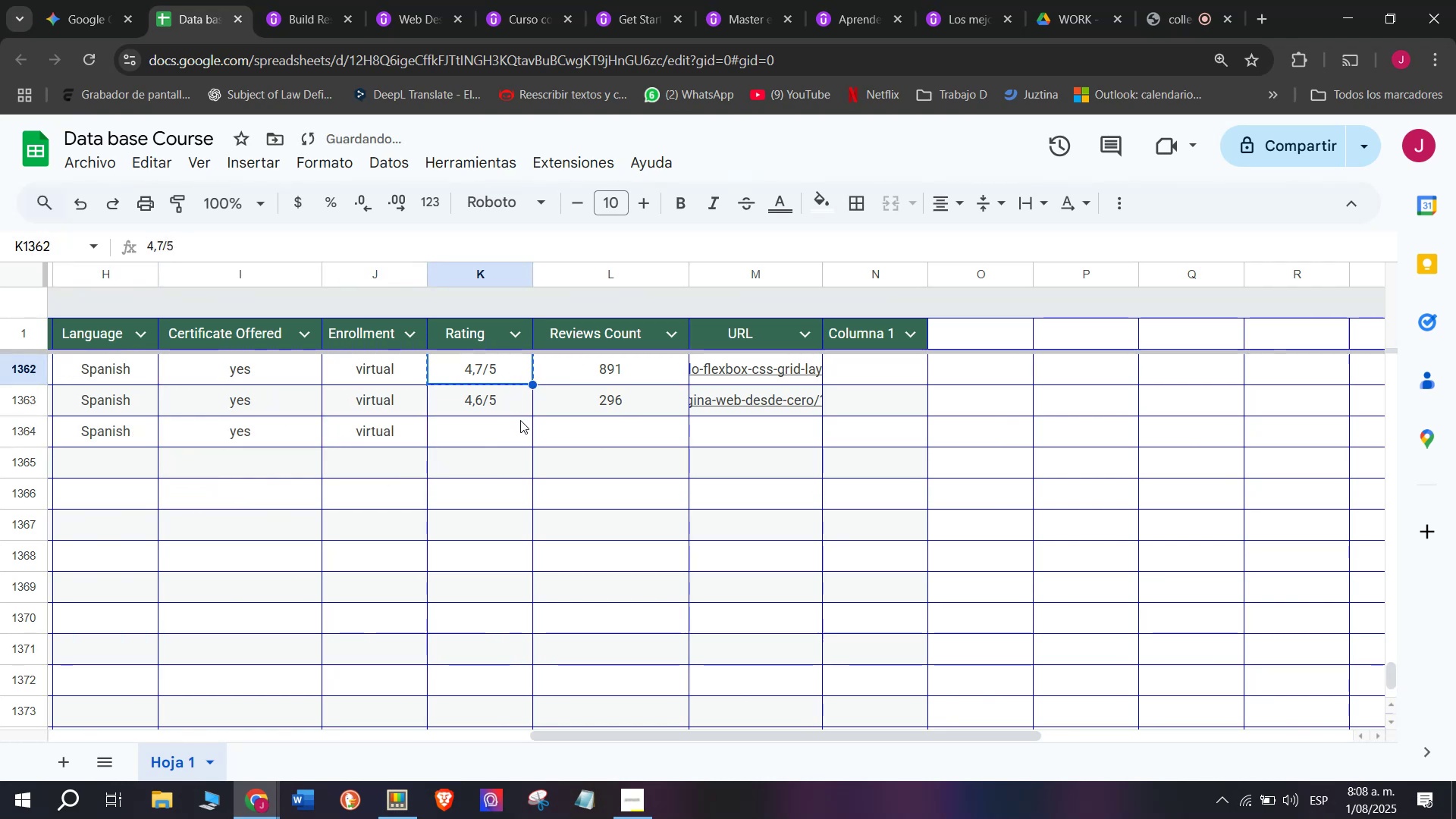 
key(Control+C)
 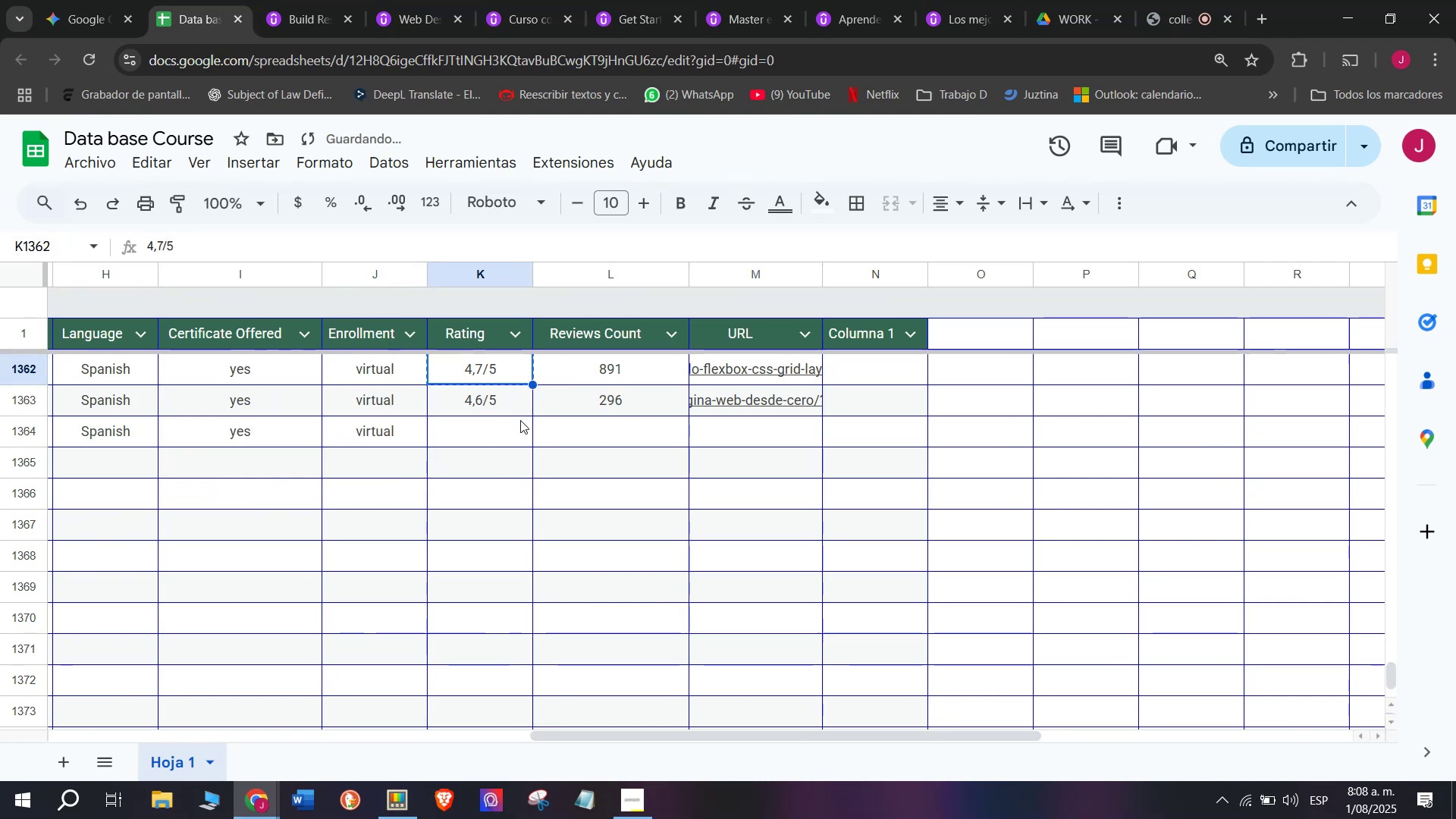 
left_click([520, 420])
 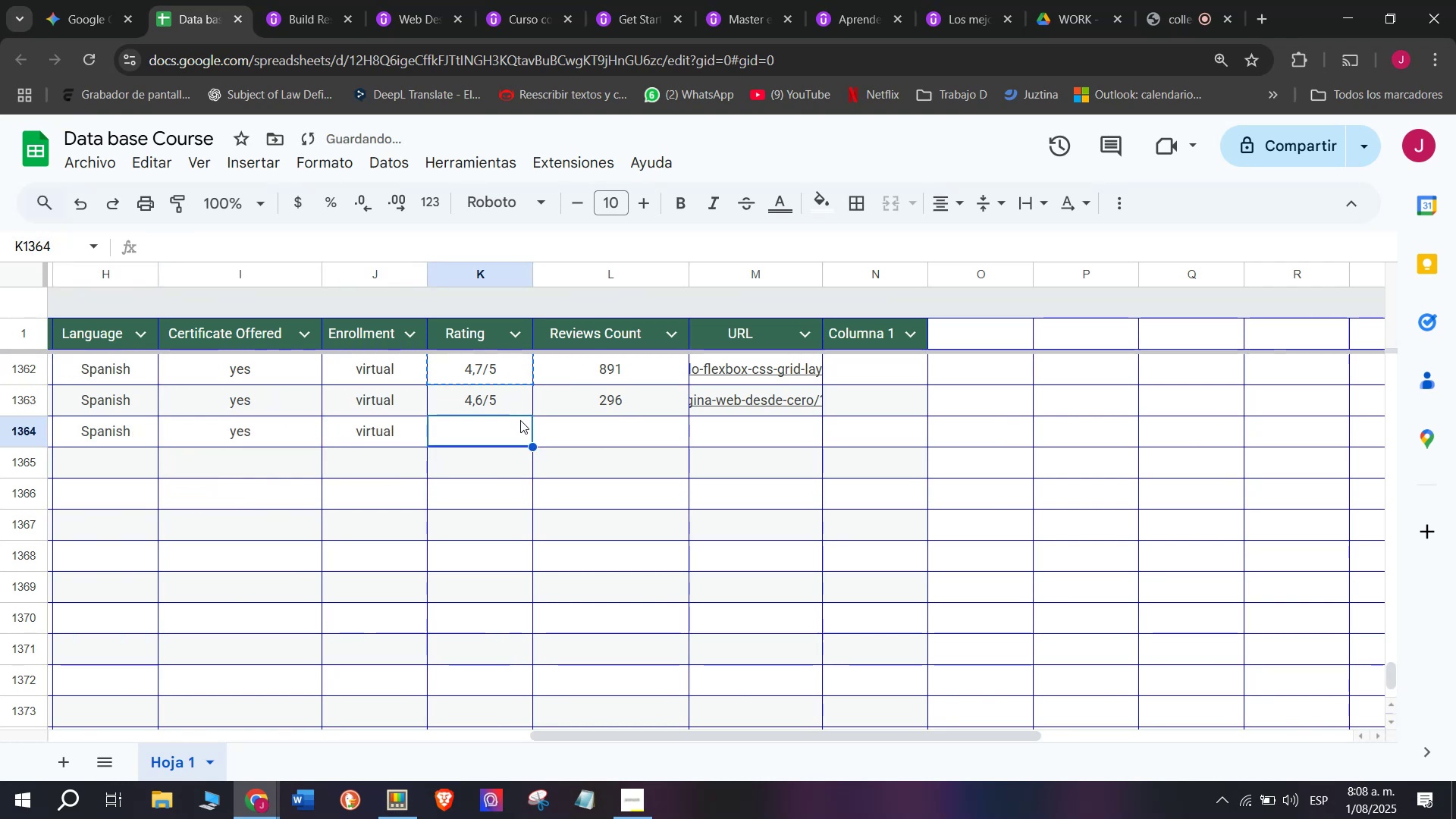 
key(Control+ControlLeft)
 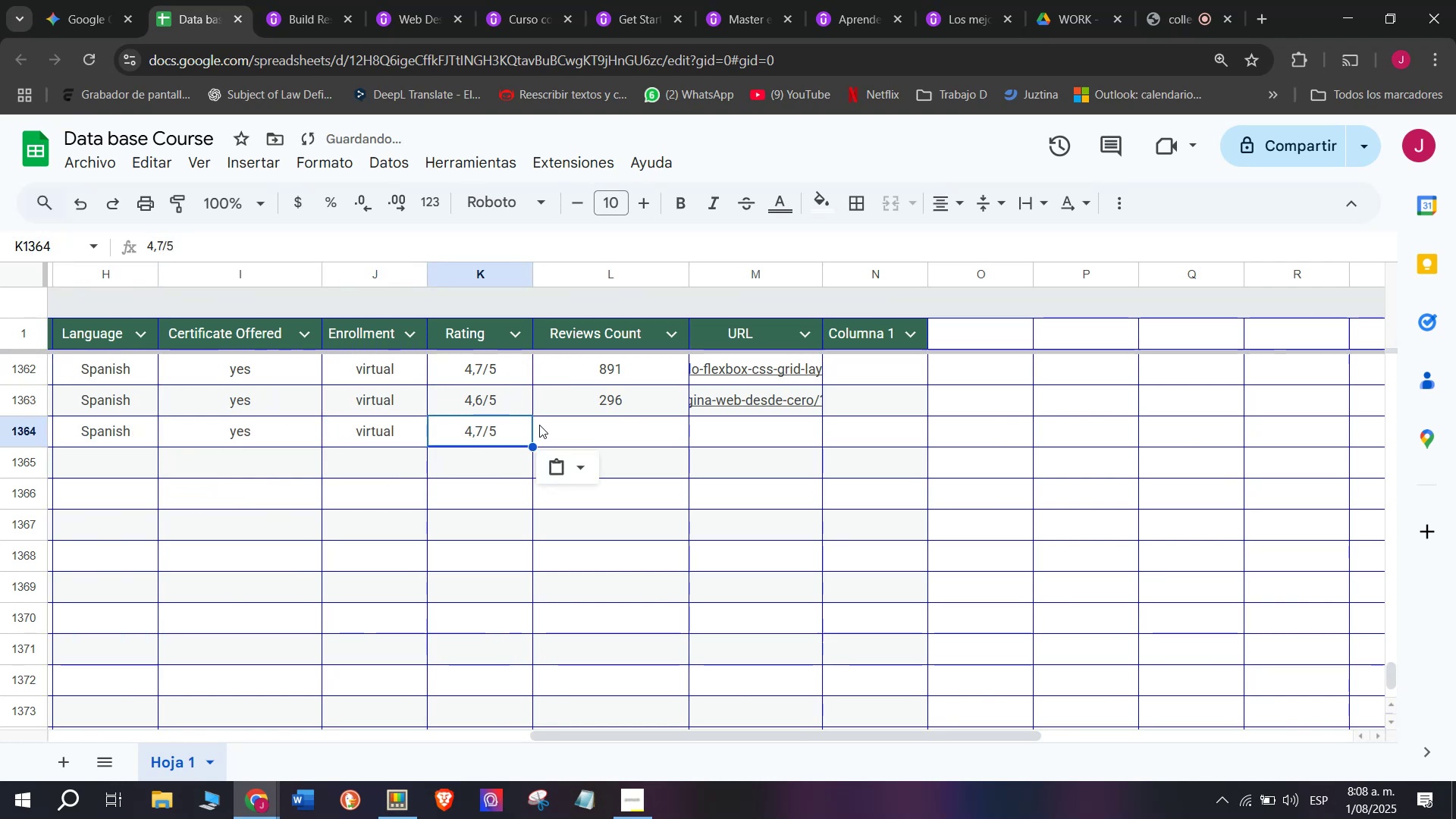 
key(Z)
 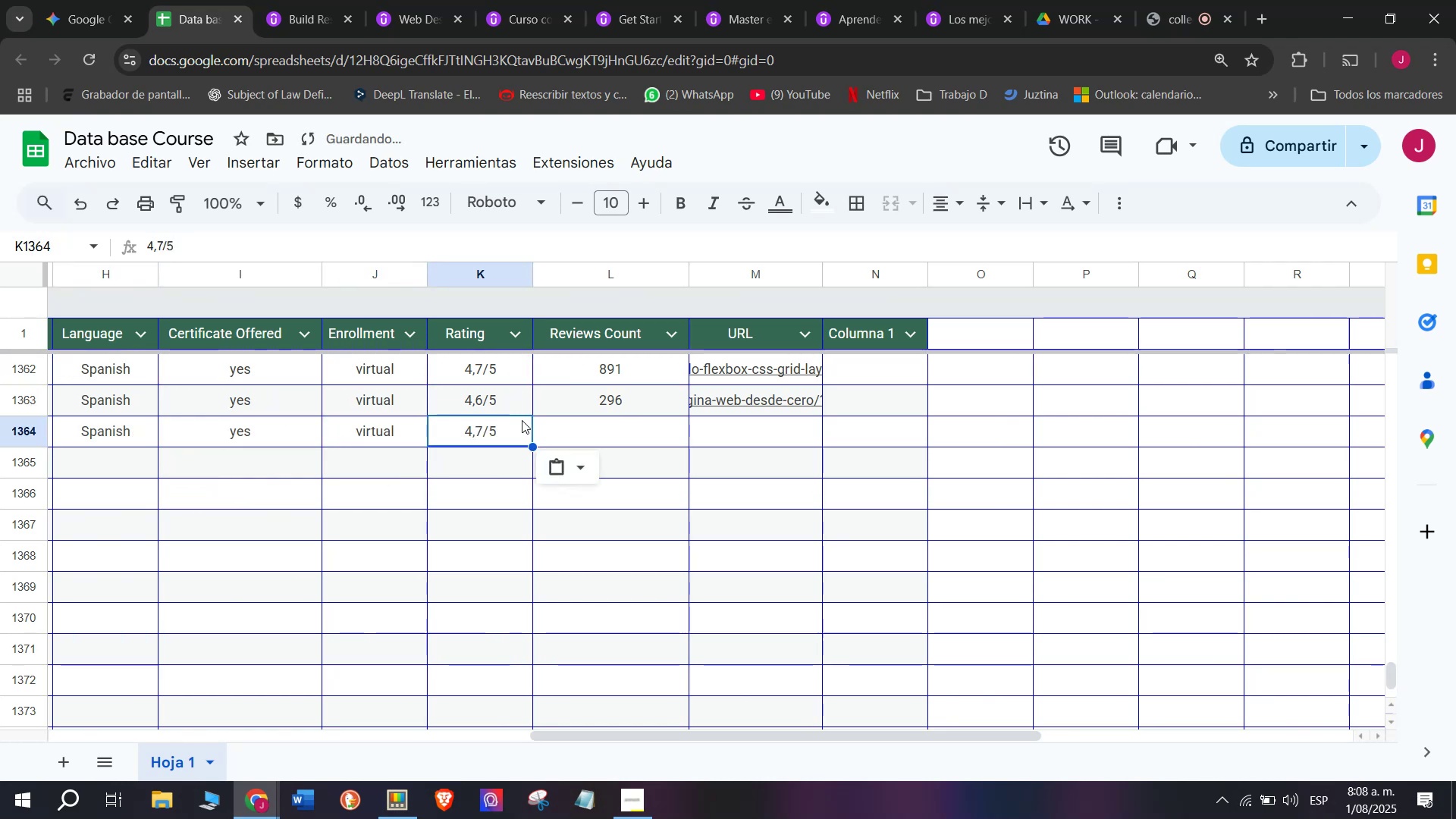 
key(Control+V)
 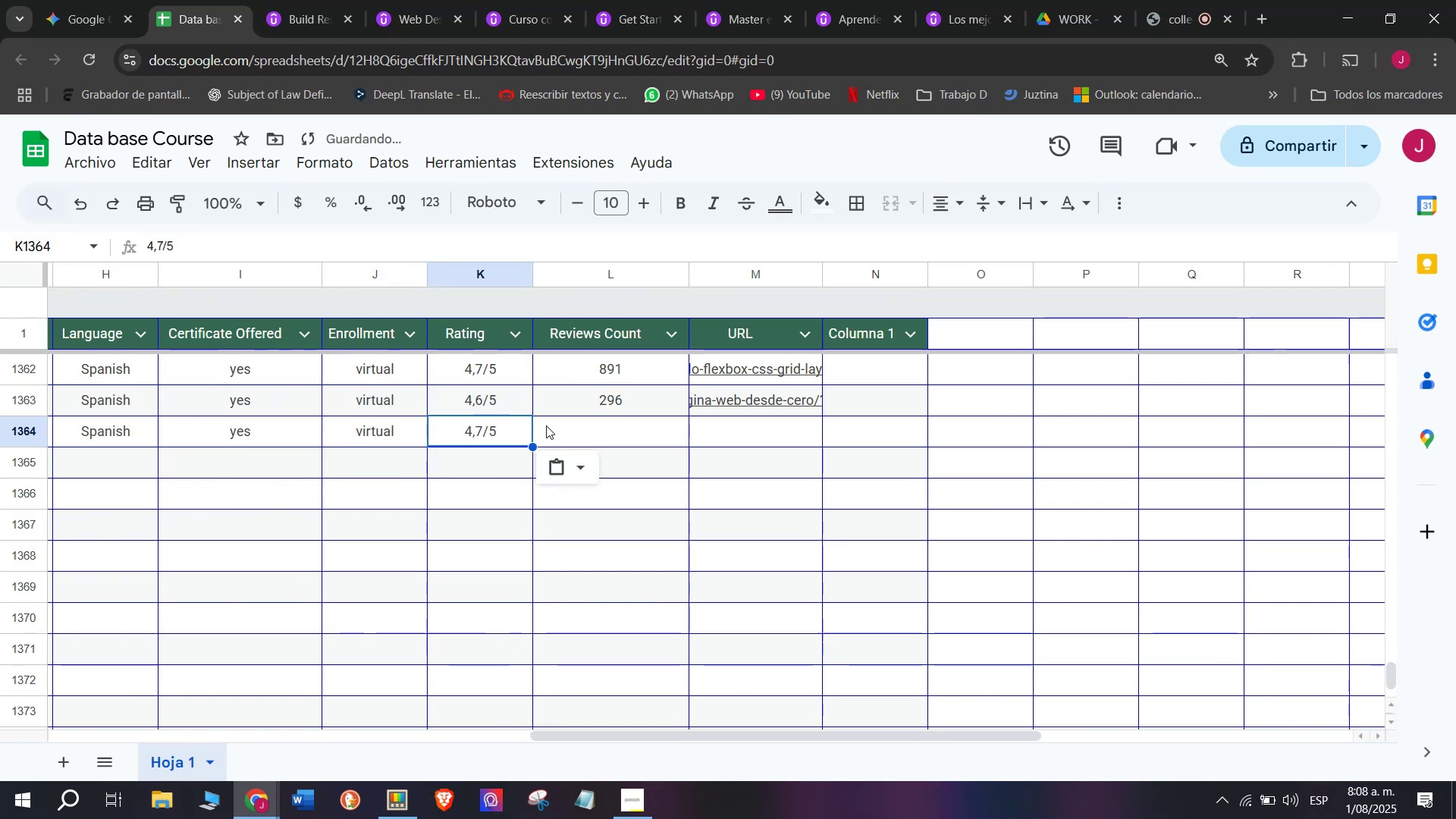 
left_click([560, 429])
 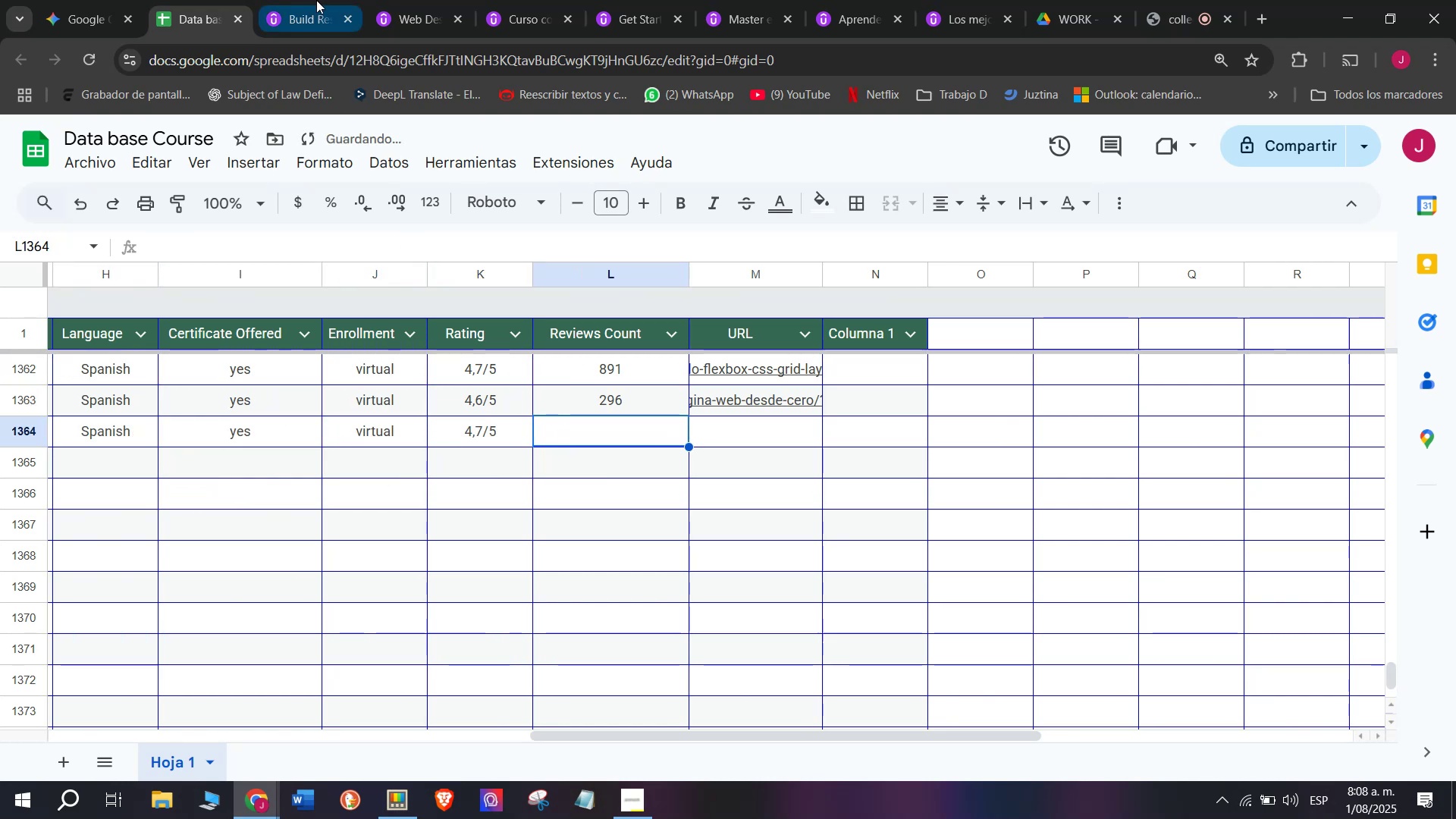 
left_click([316, 0])
 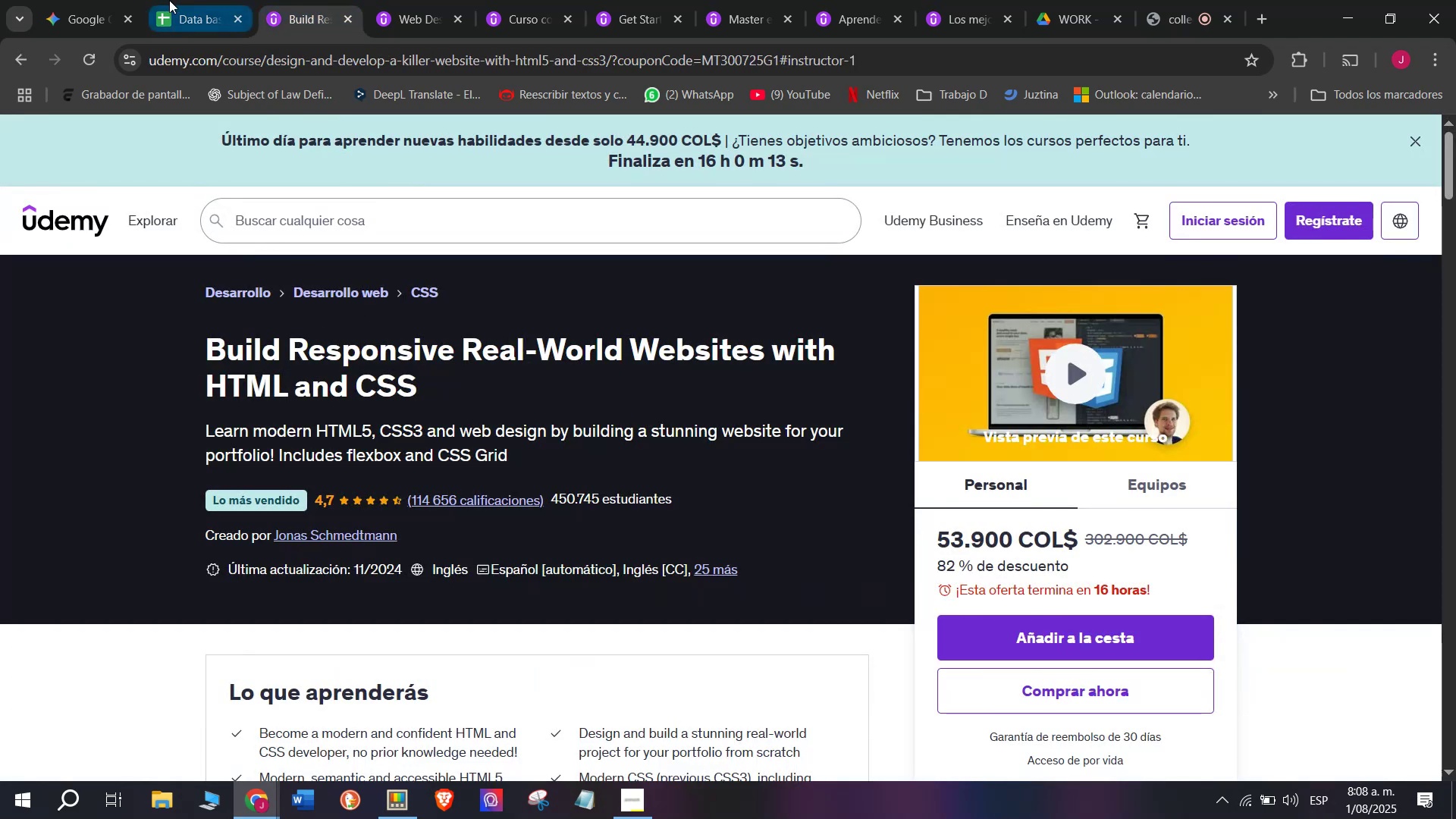 
left_click([169, 0])
 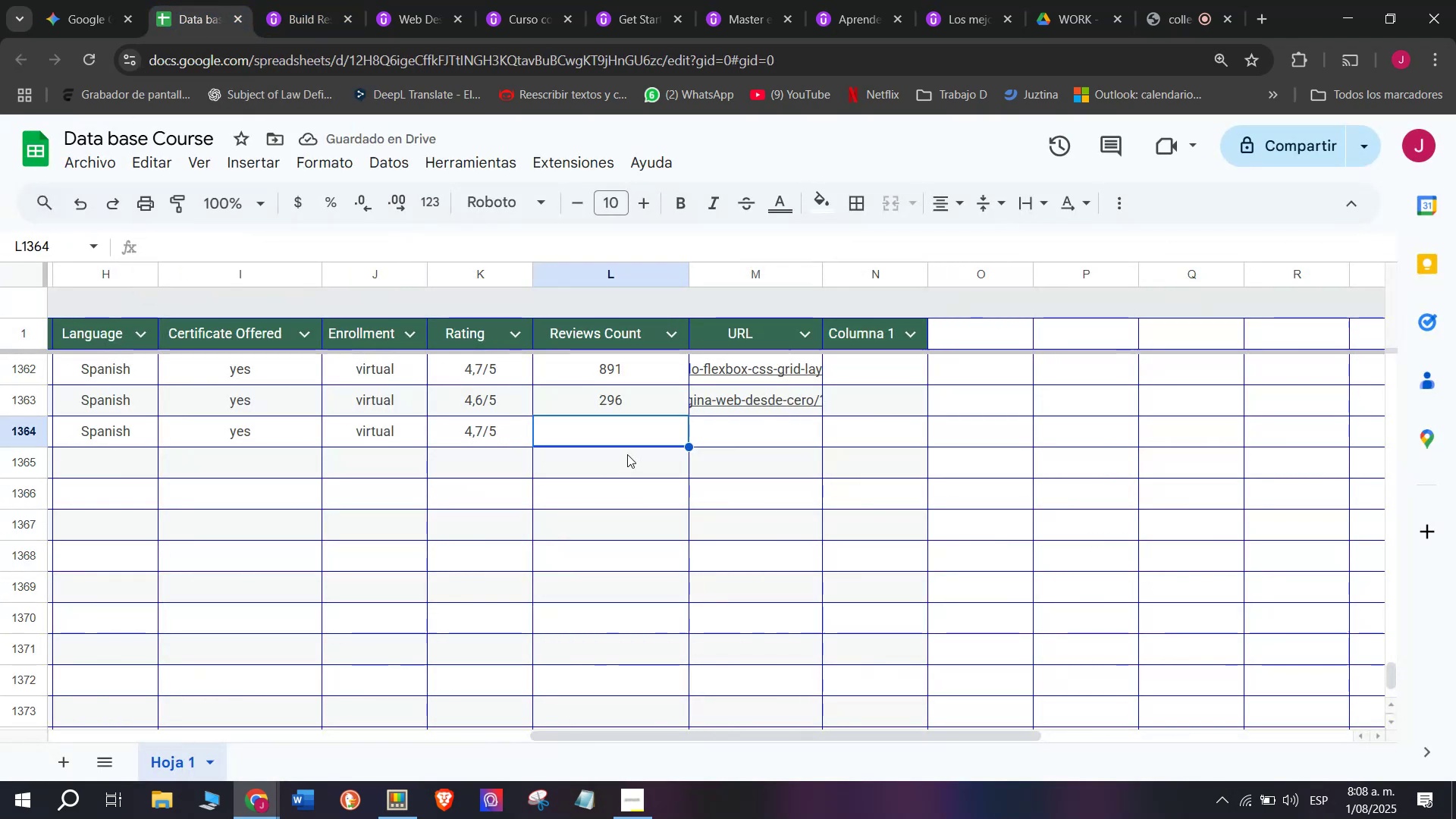 
type(114)
 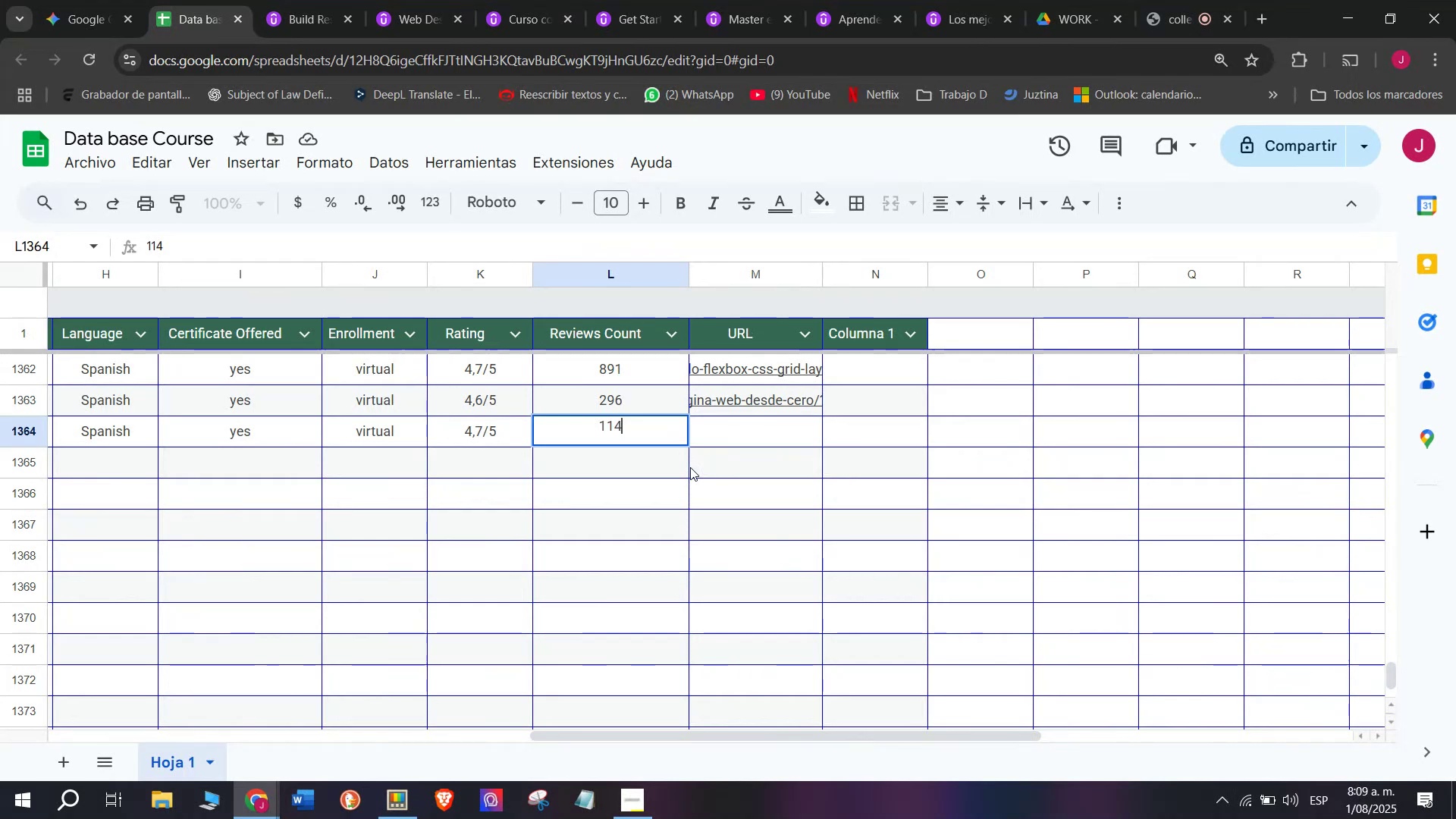 
wait(16.04)
 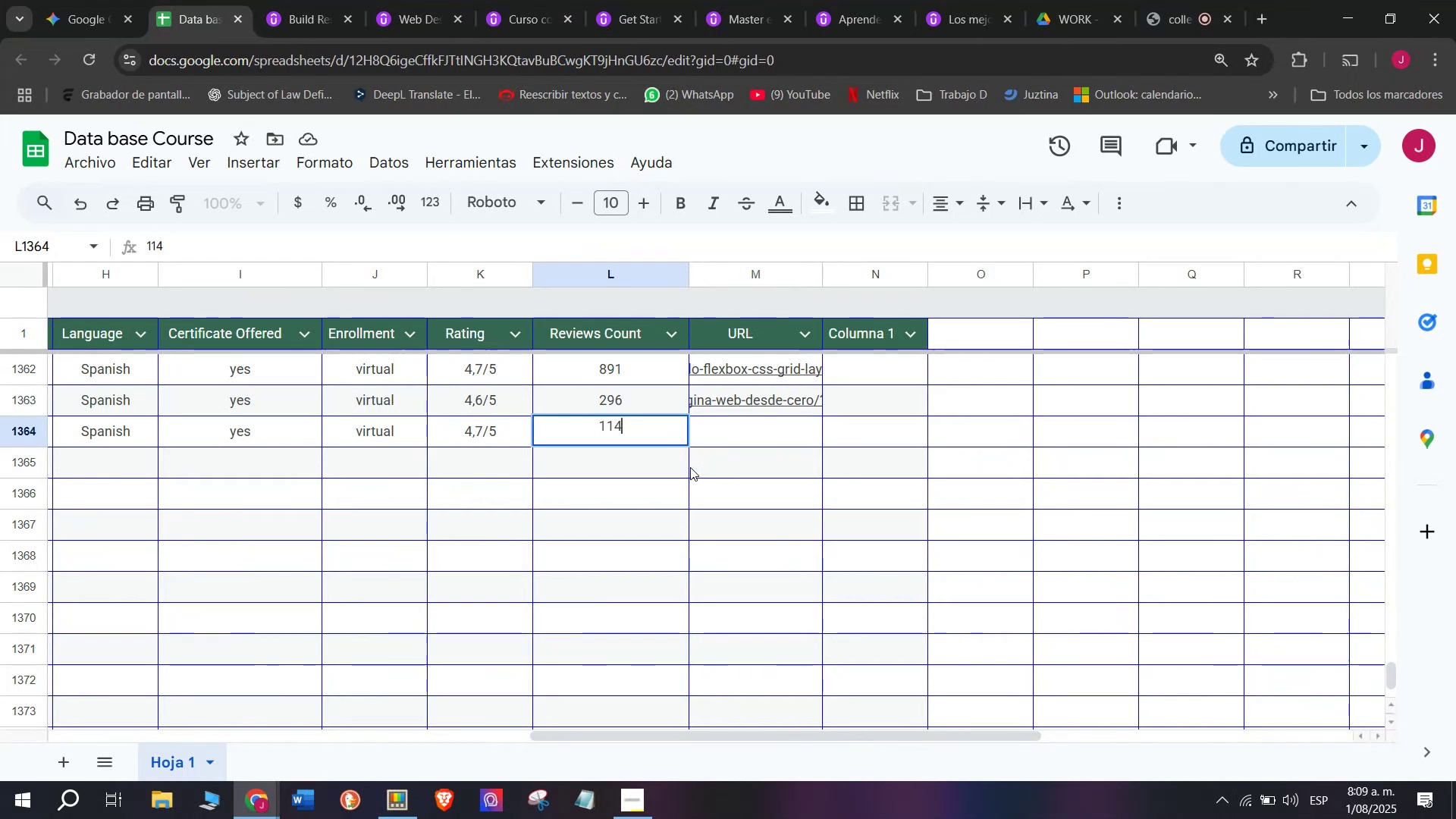 
type(265)
 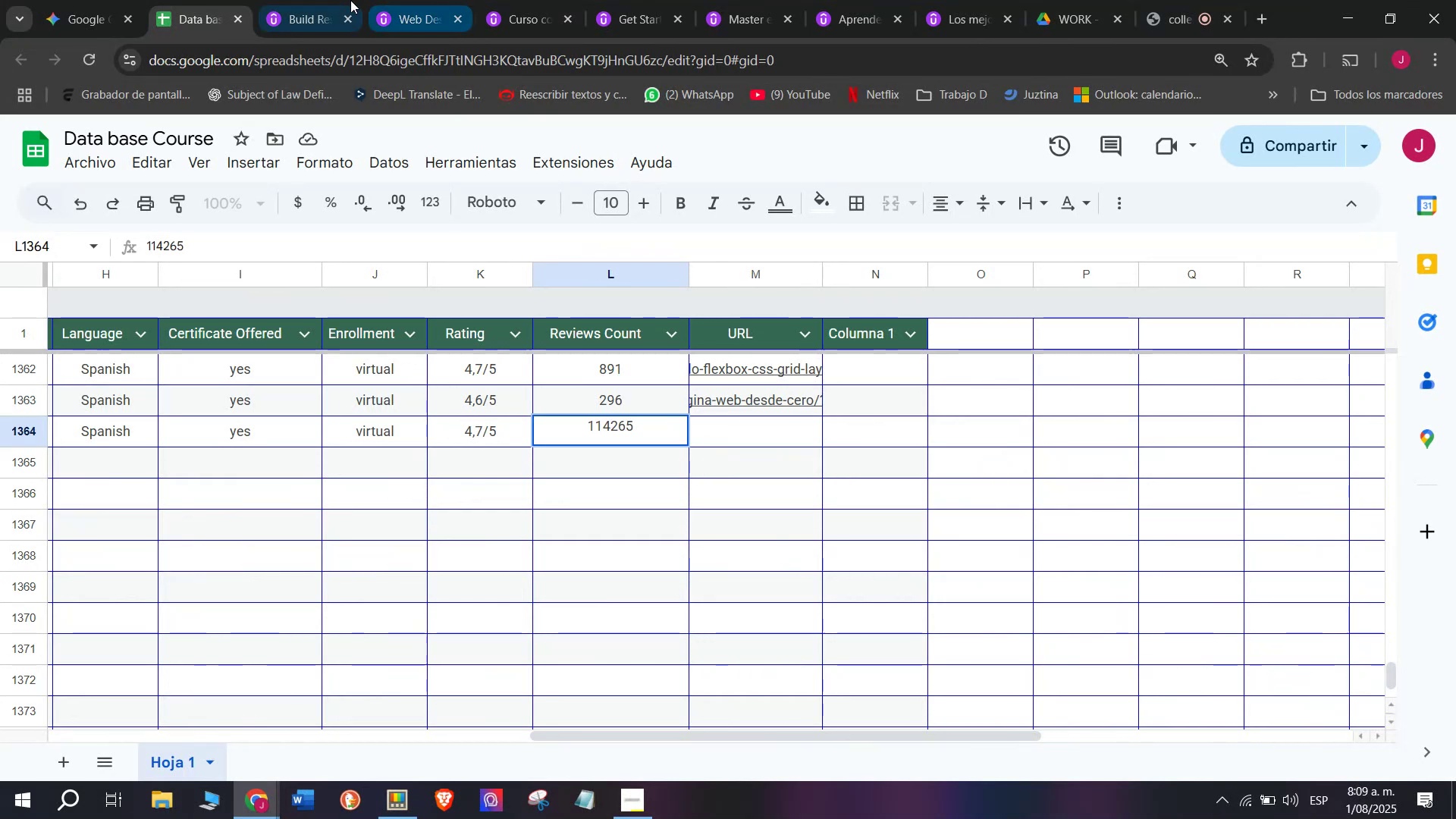 
left_click([315, 0])
 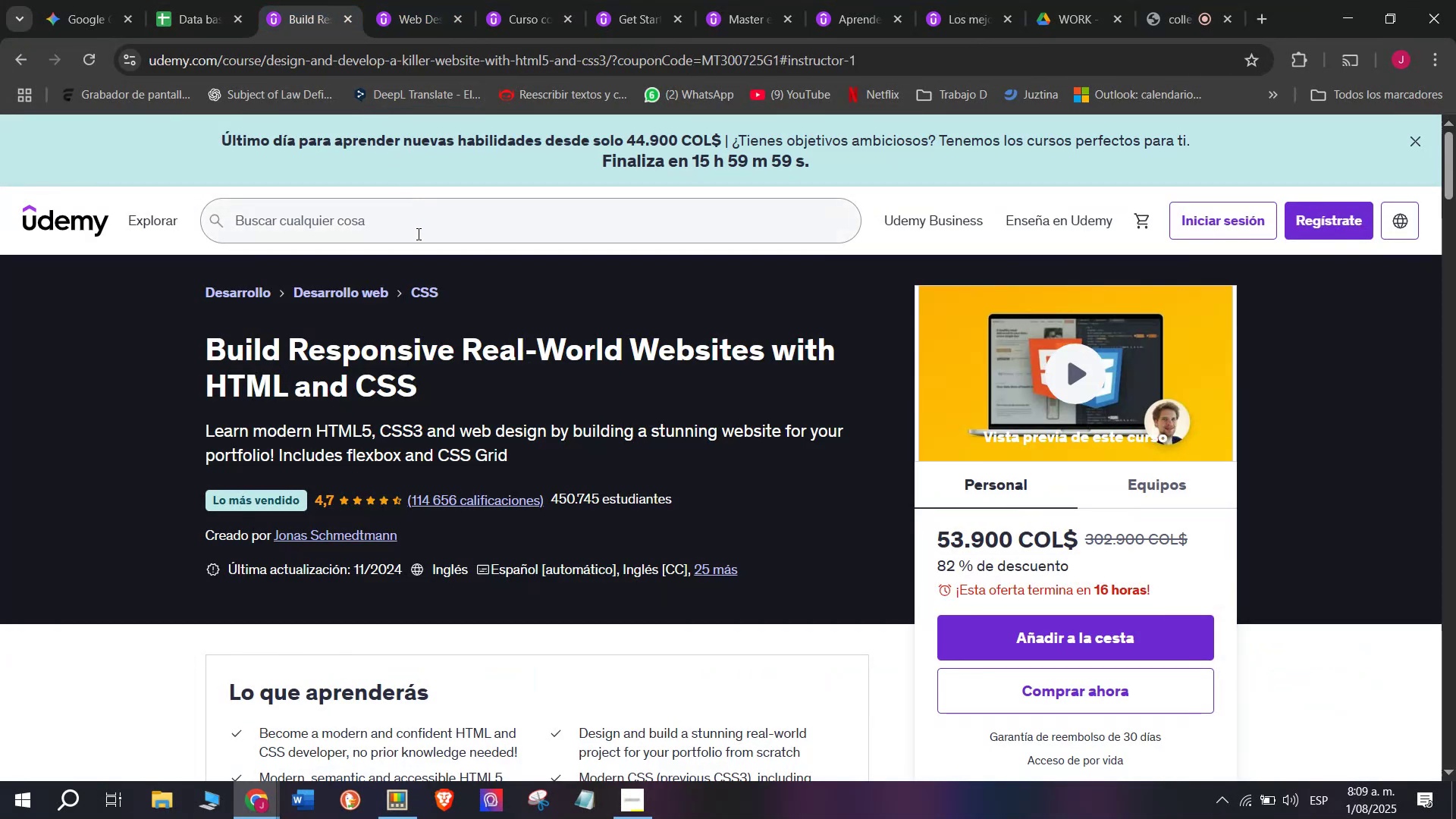 
left_click([238, 0])
 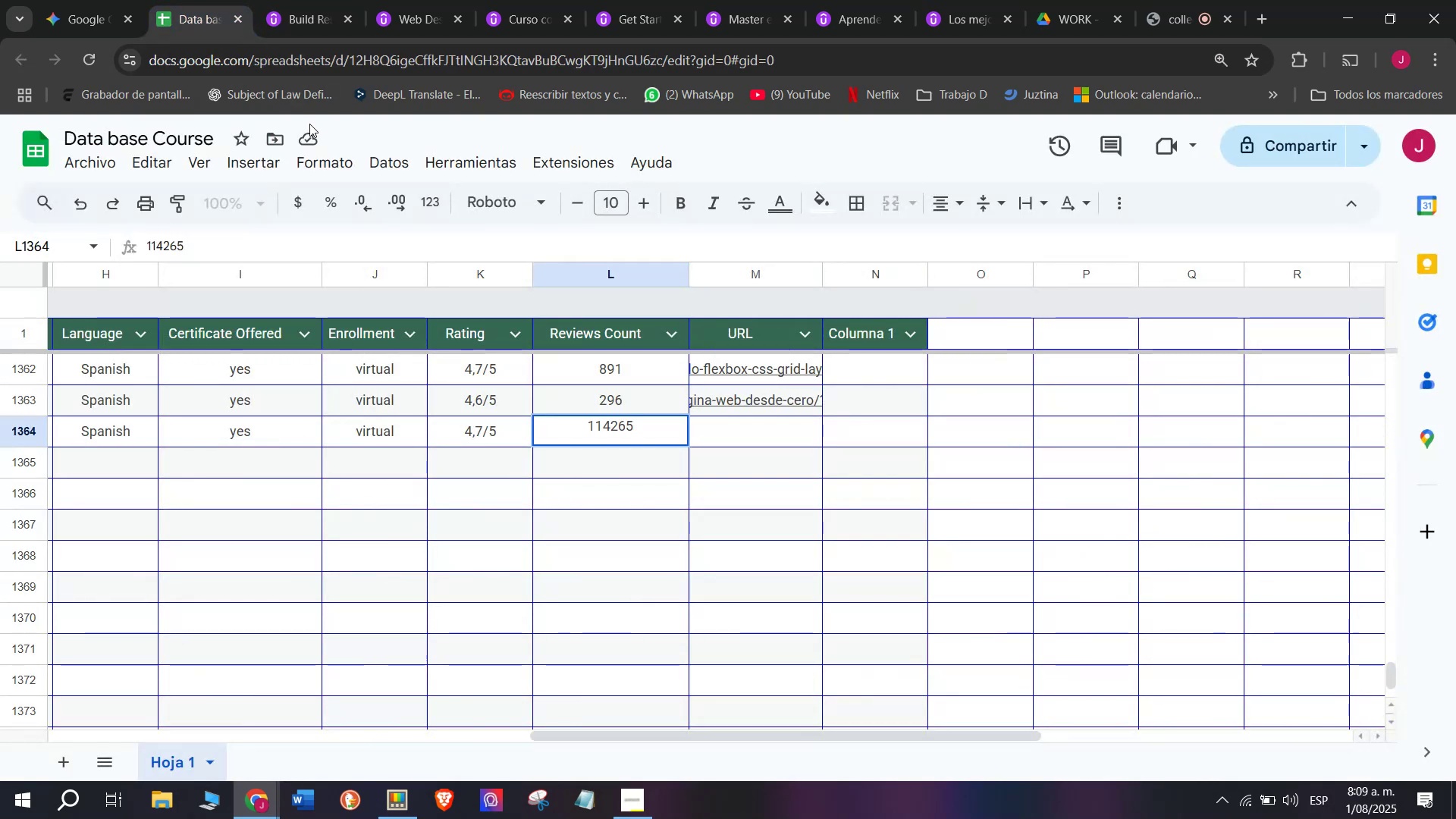 
key(Backspace)
type(qq)
key(Backspace)
type(q)
key(Backspace)
type(656)
 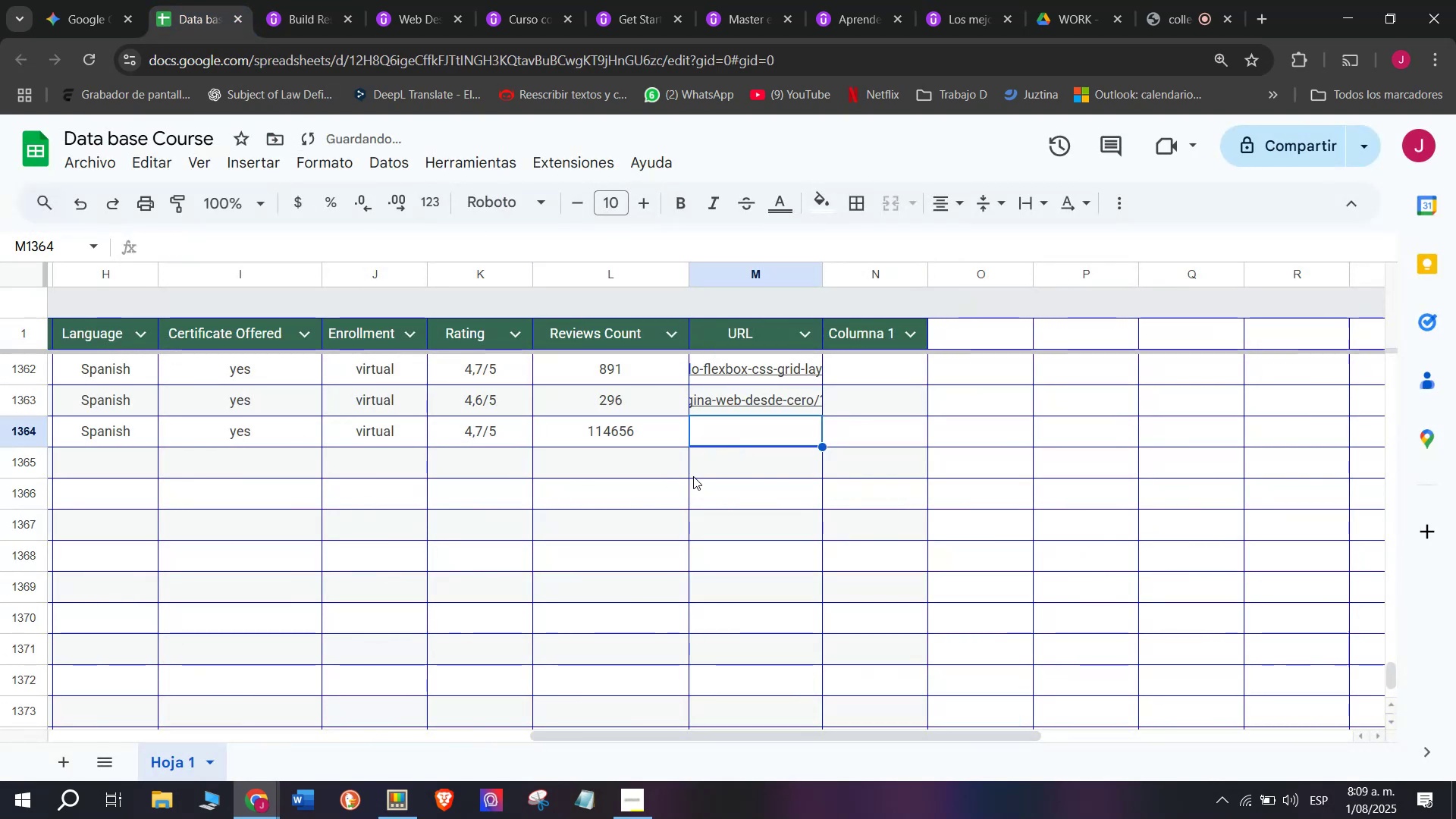 
left_click([316, 0])
 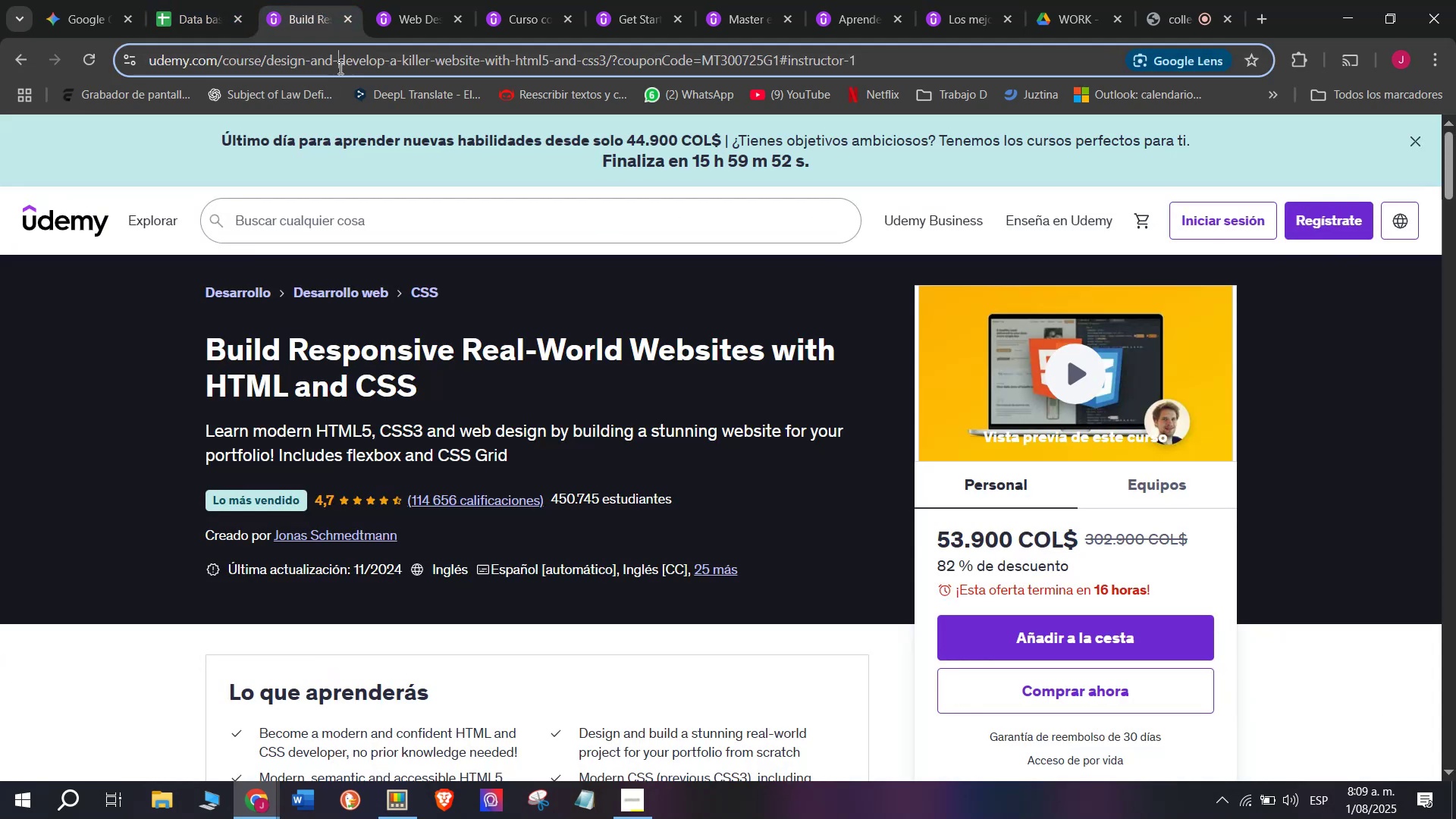 
double_click([339, 67])
 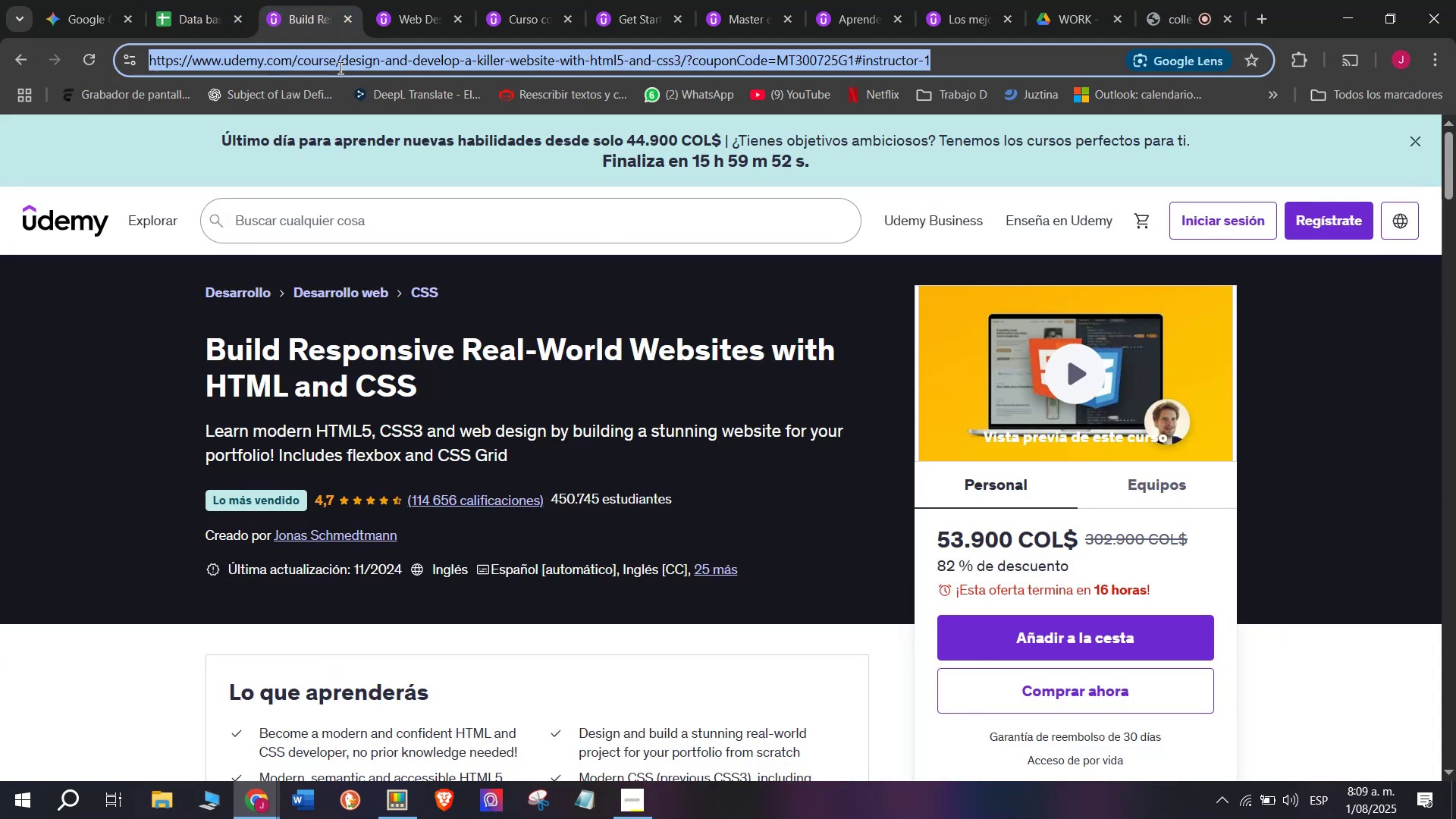 
triple_click([339, 67])
 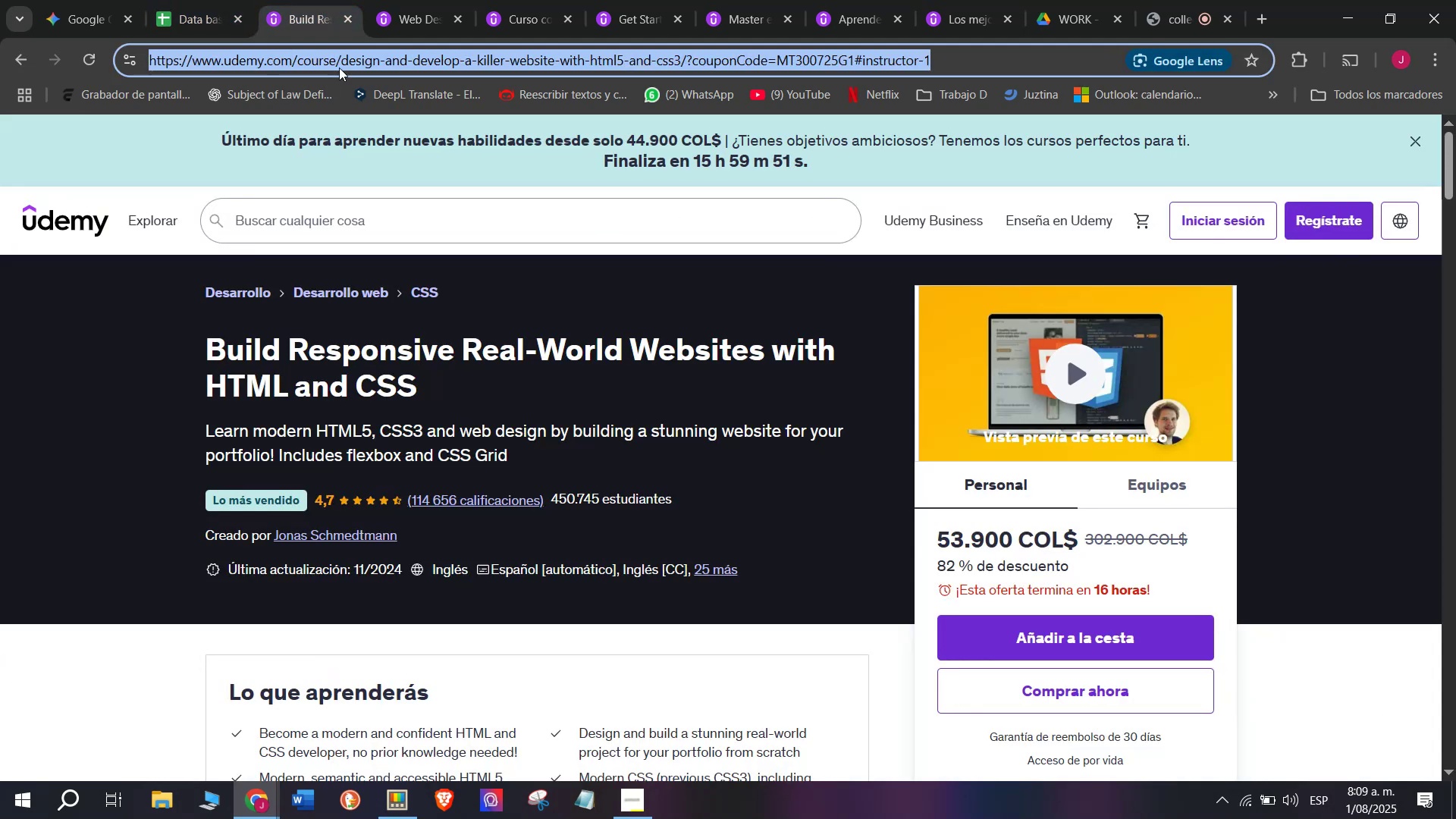 
key(Break)
 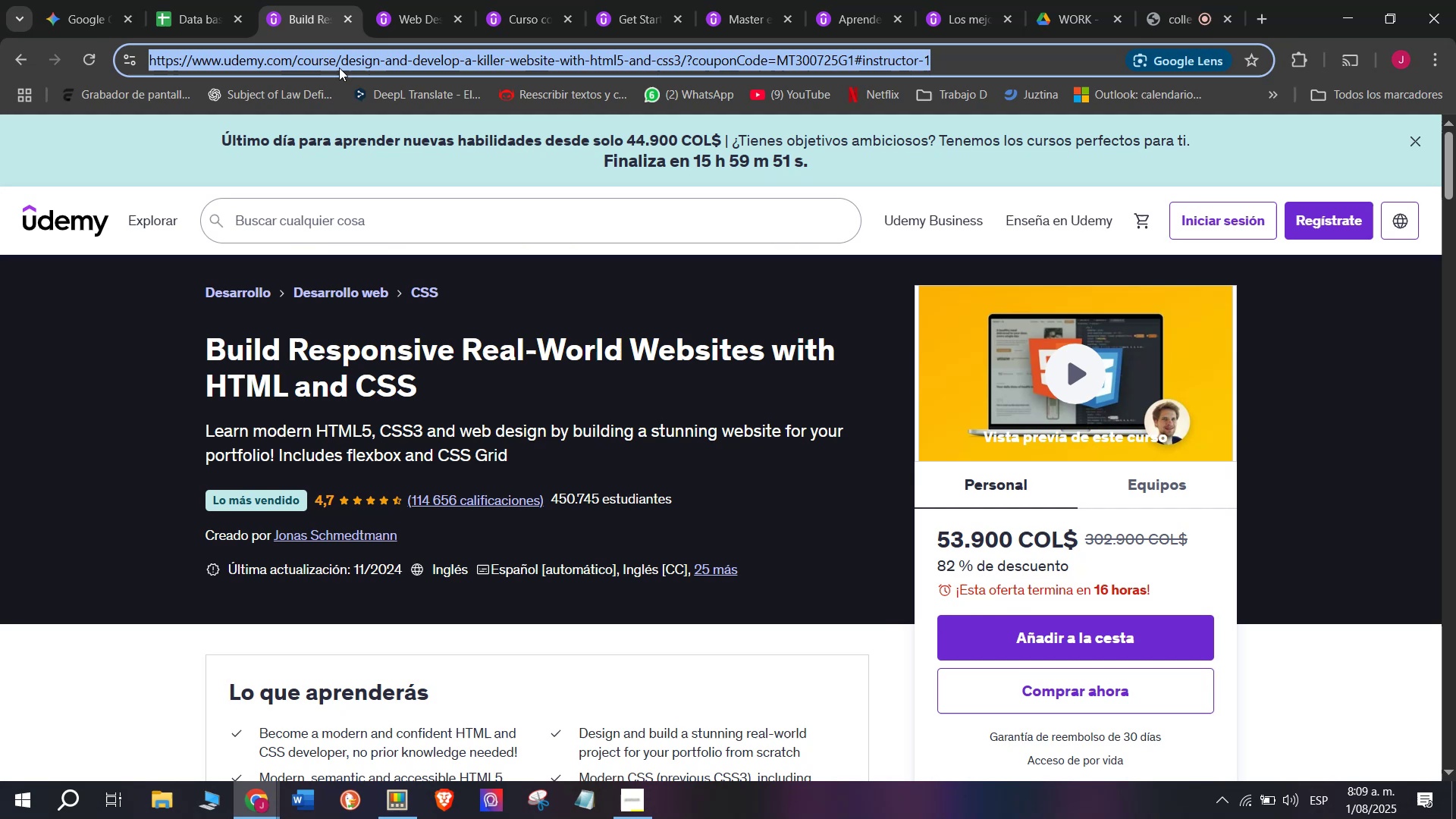 
key(Control+ControlLeft)
 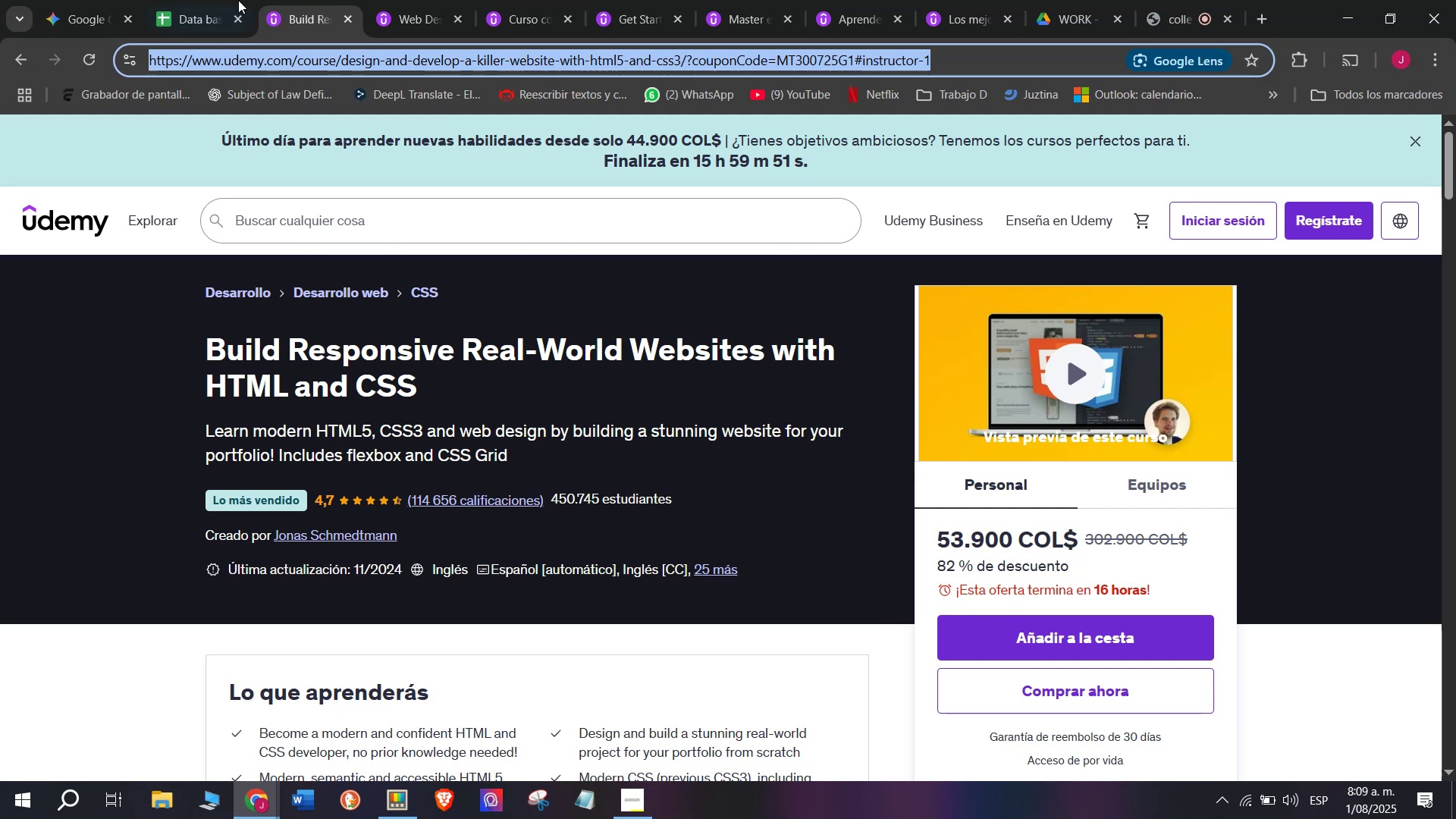 
key(Control+C)
 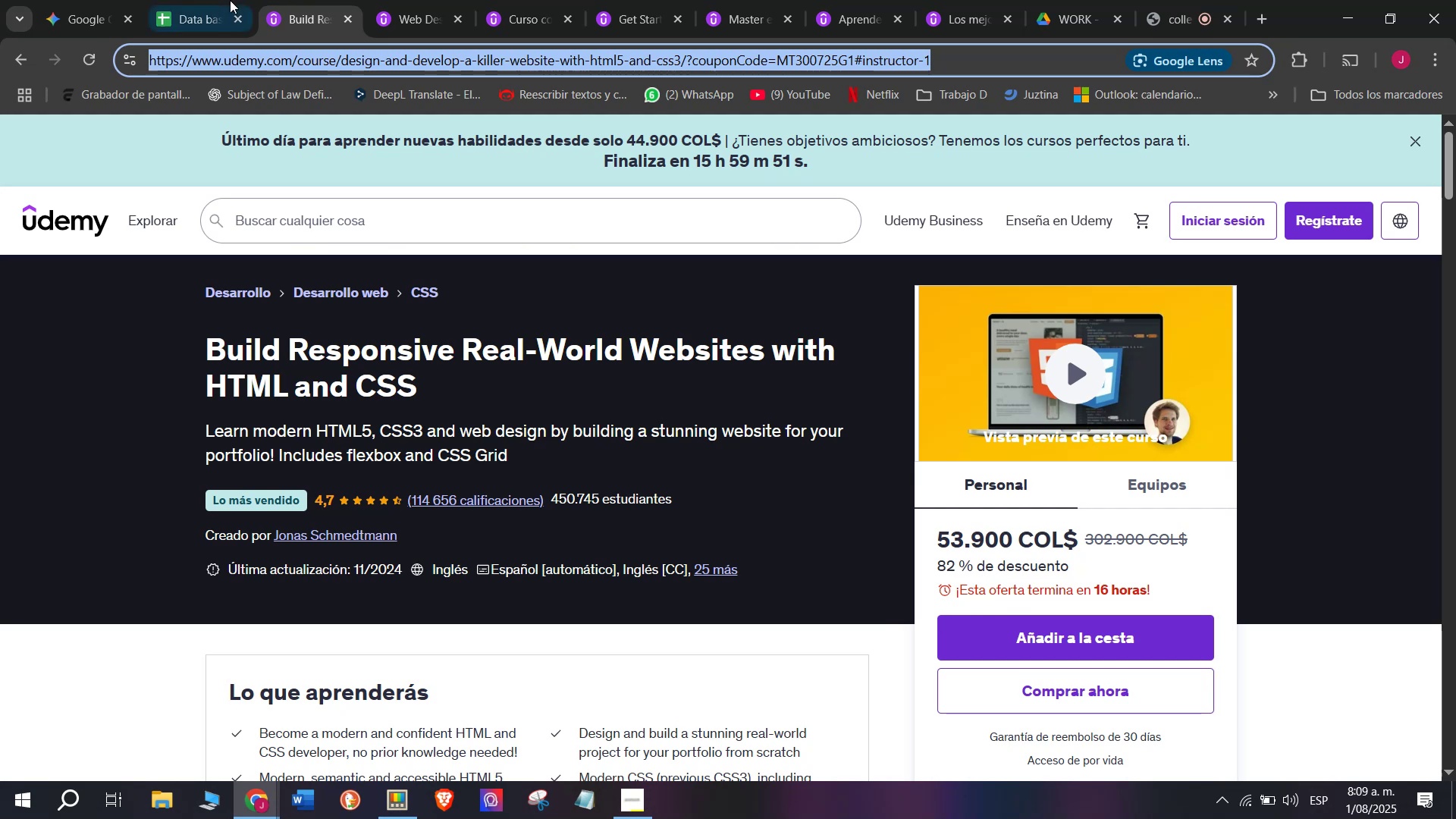 
left_click([224, 0])
 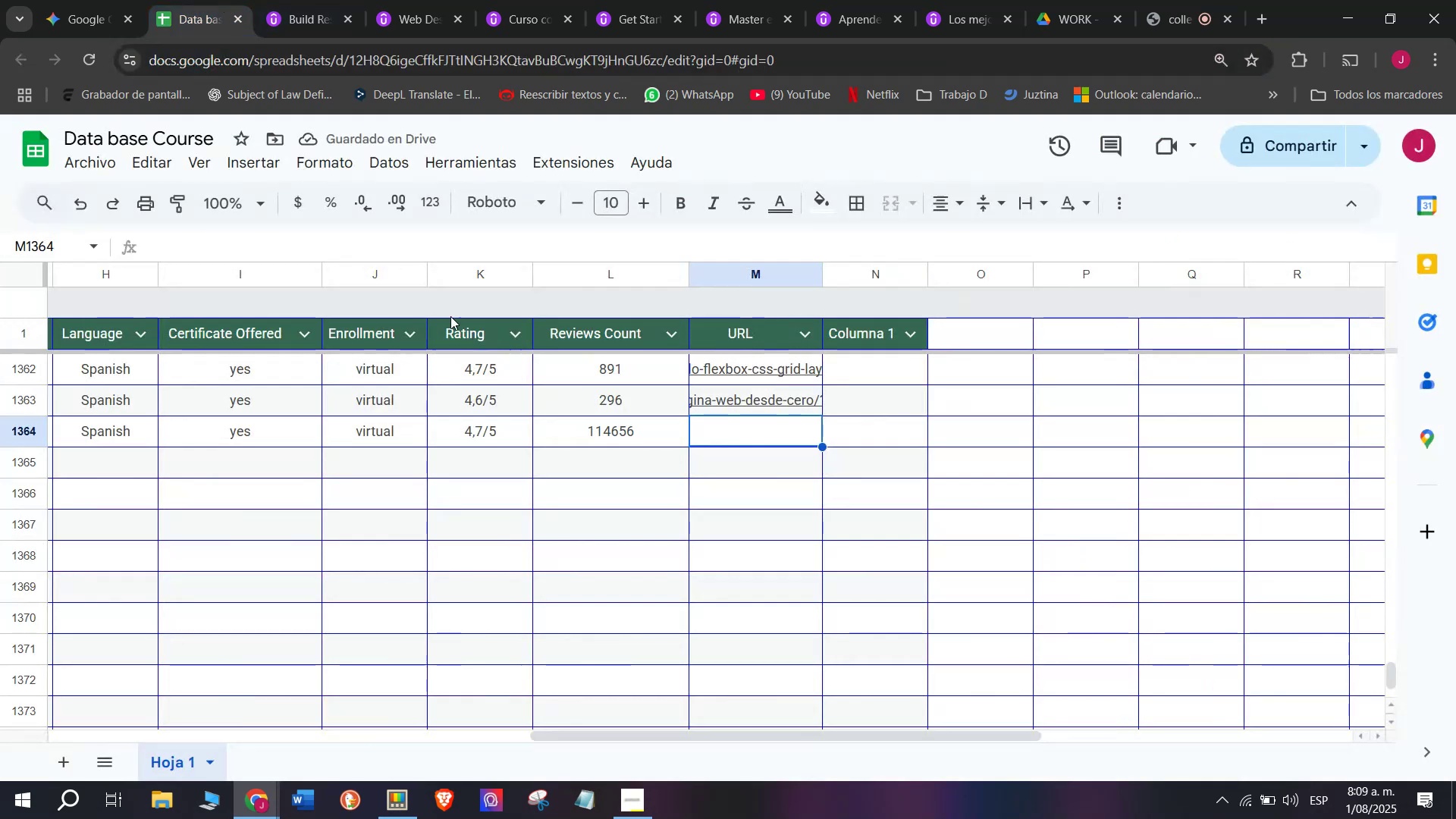 
key(Control+V)
 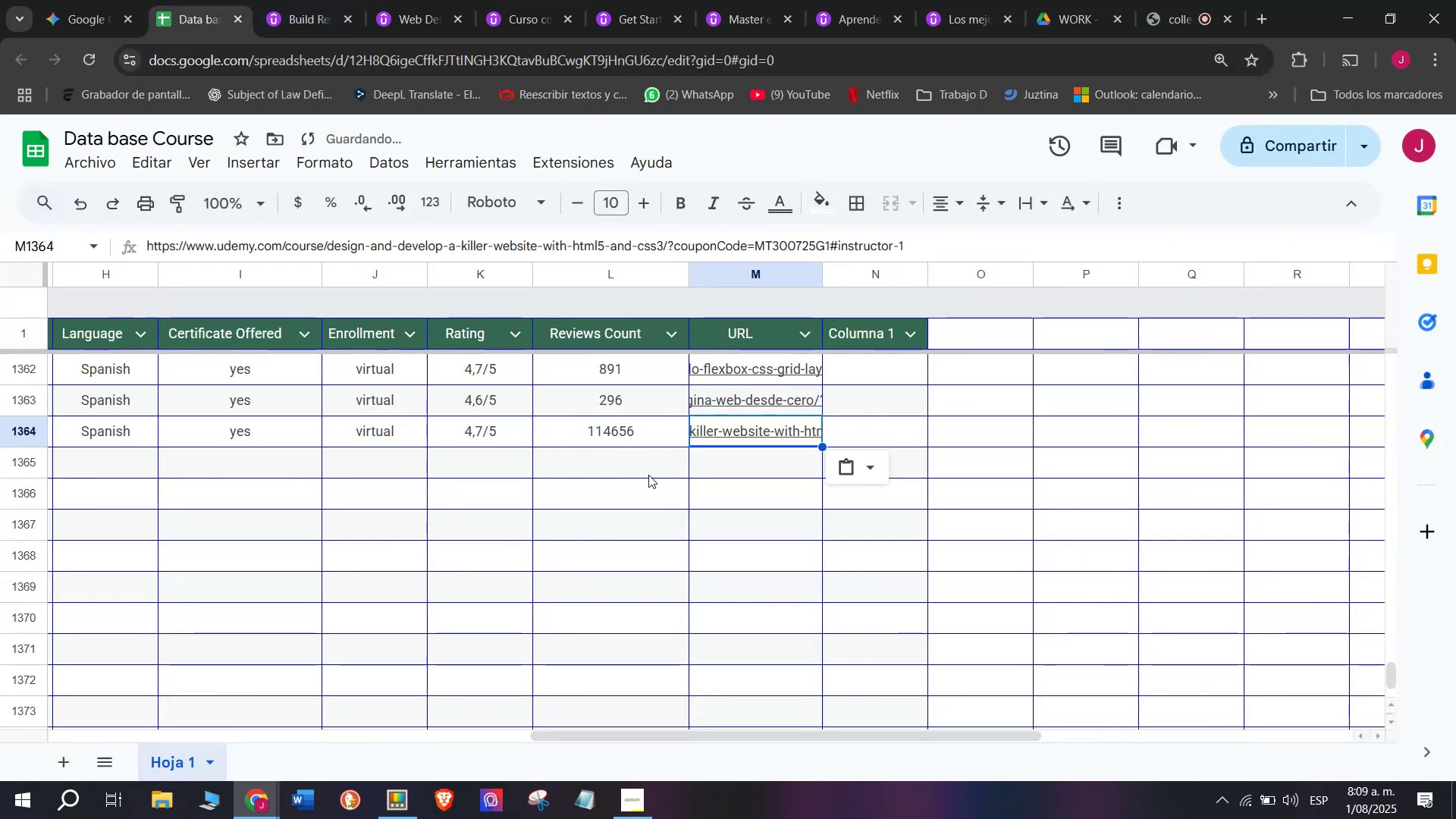 
key(Z)
 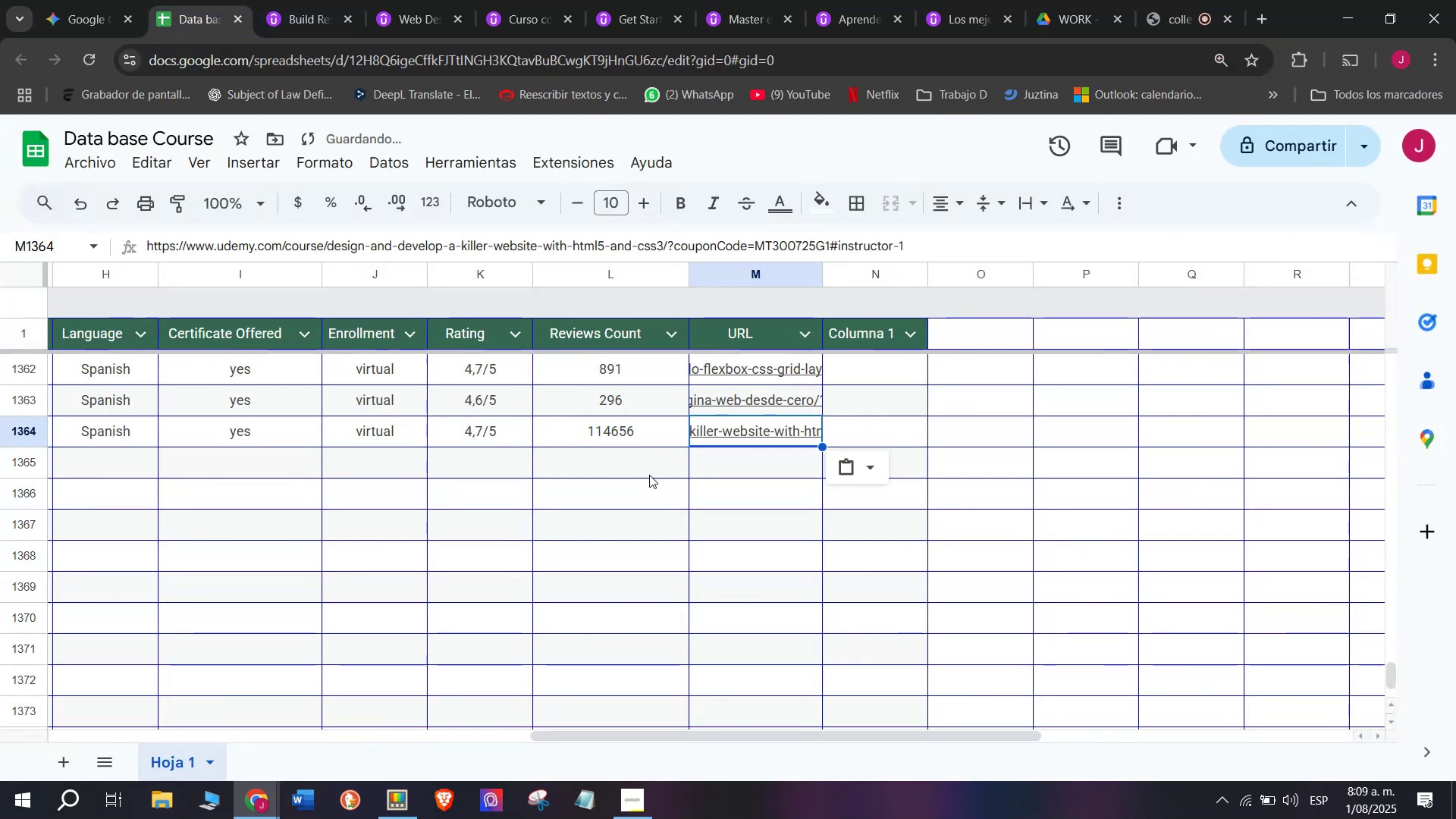 
key(Control+ControlLeft)
 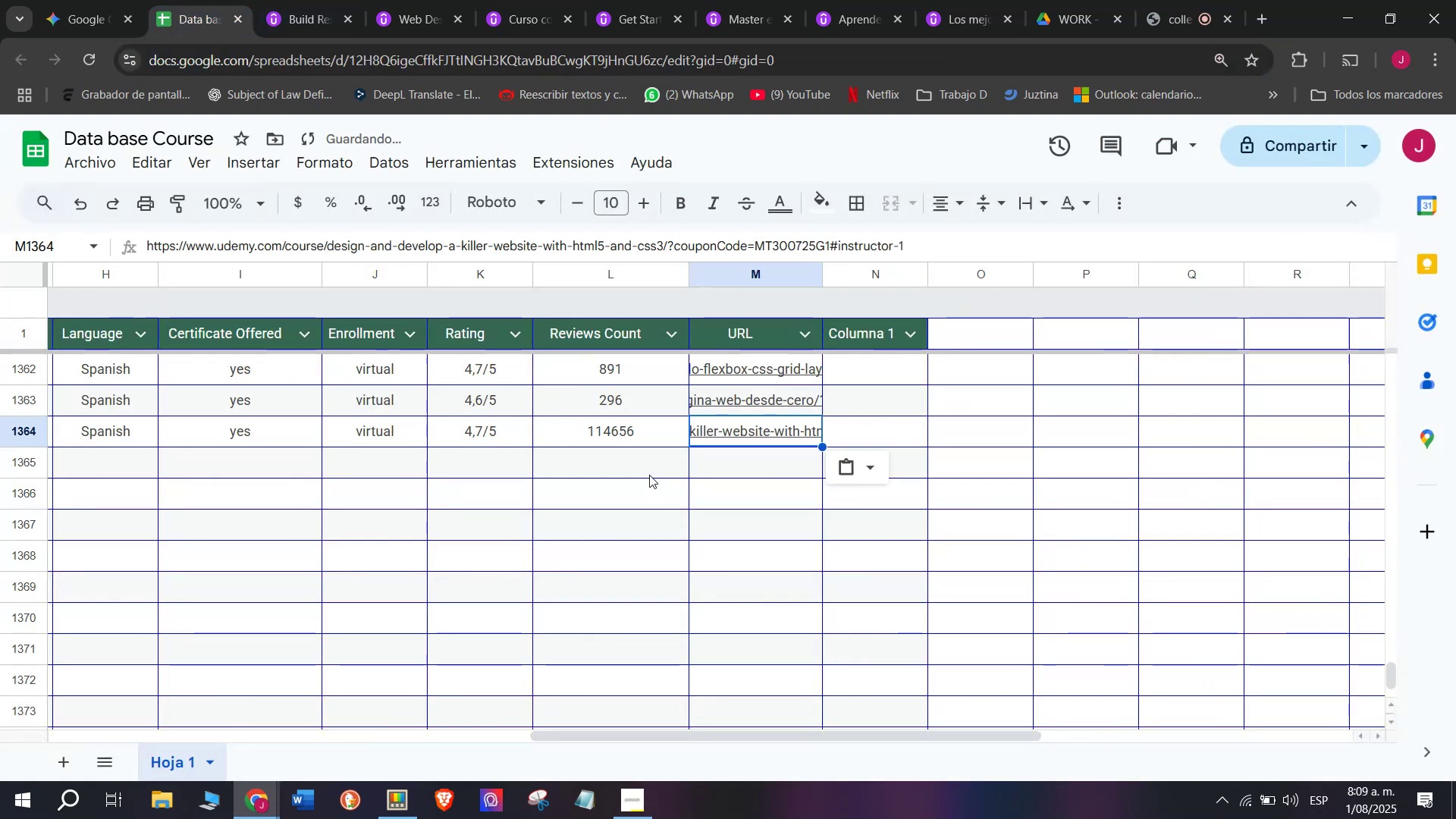 
scroll: coordinate [30, 482], scroll_direction: up, amount: 3.0
 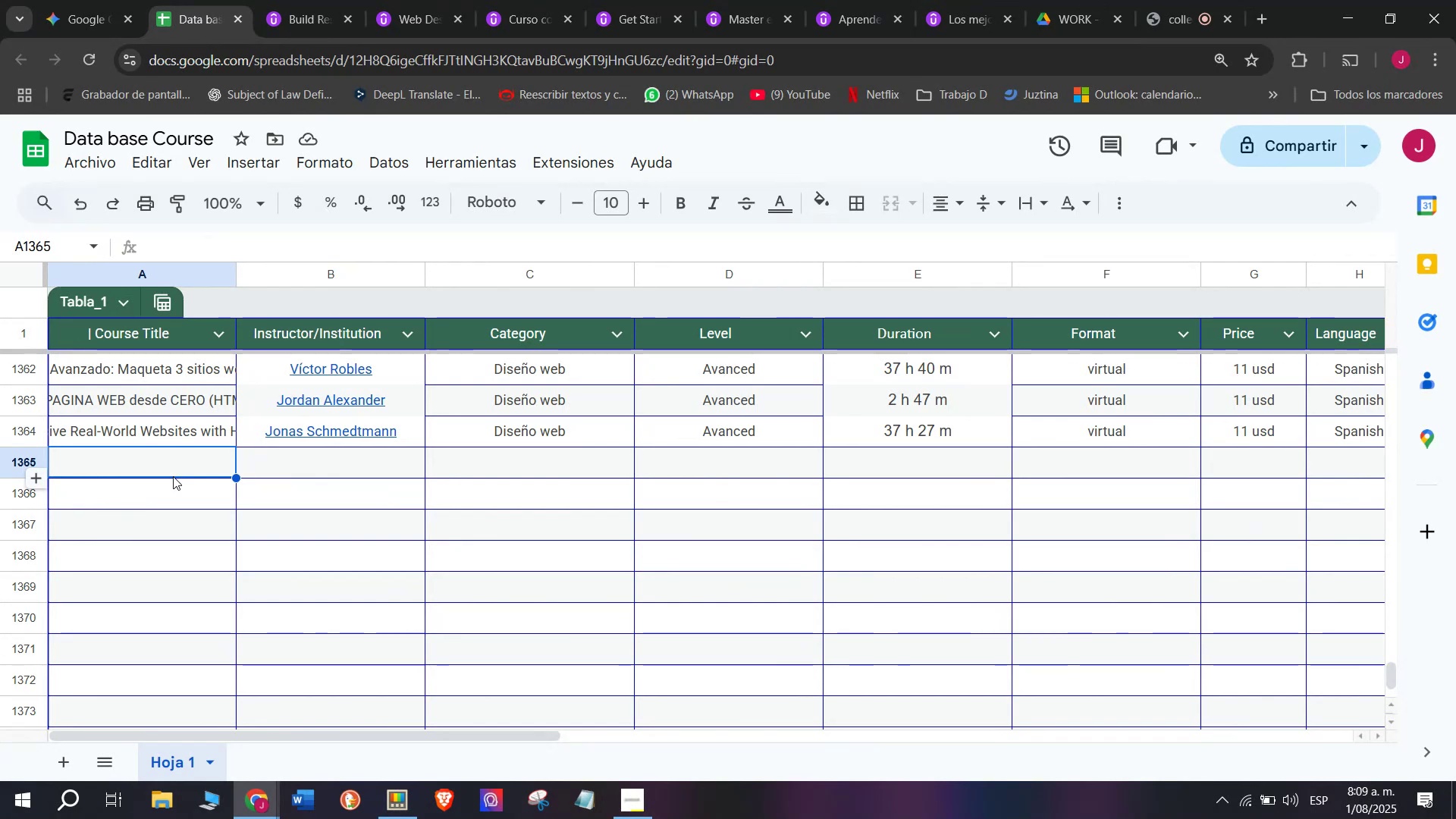 
wait(15.35)
 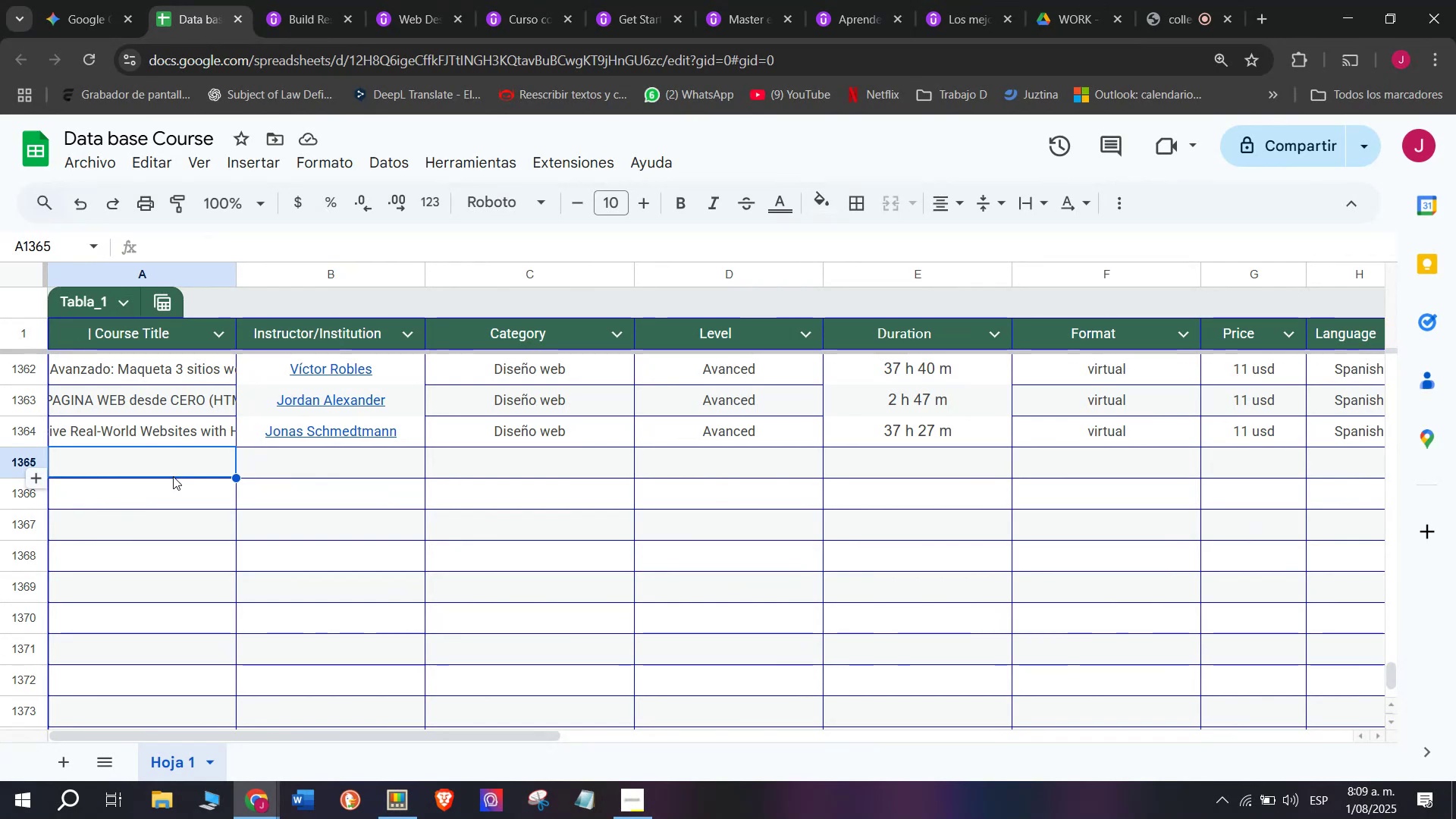 
left_click([316, 0])
 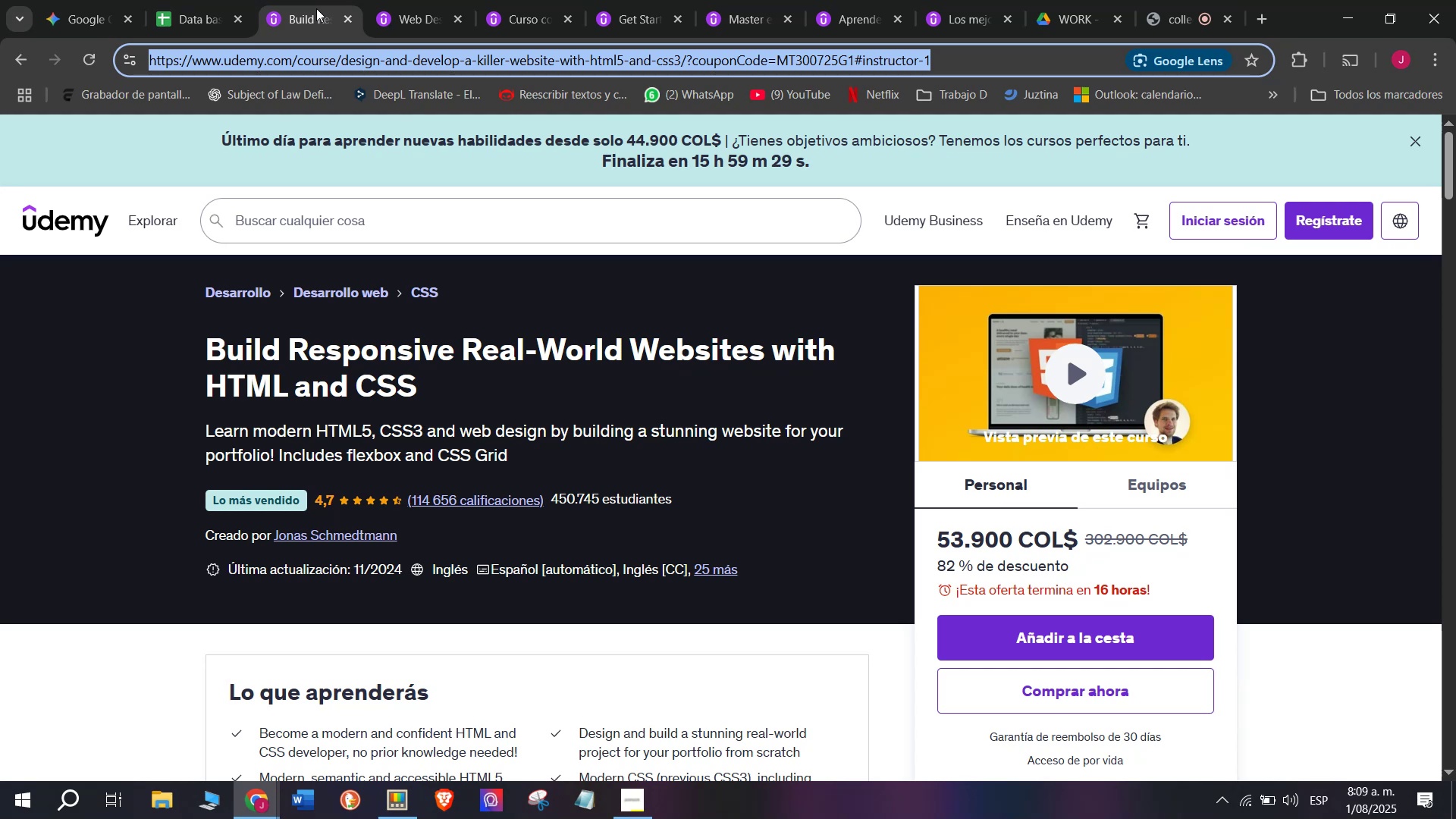 
wait(19.06)
 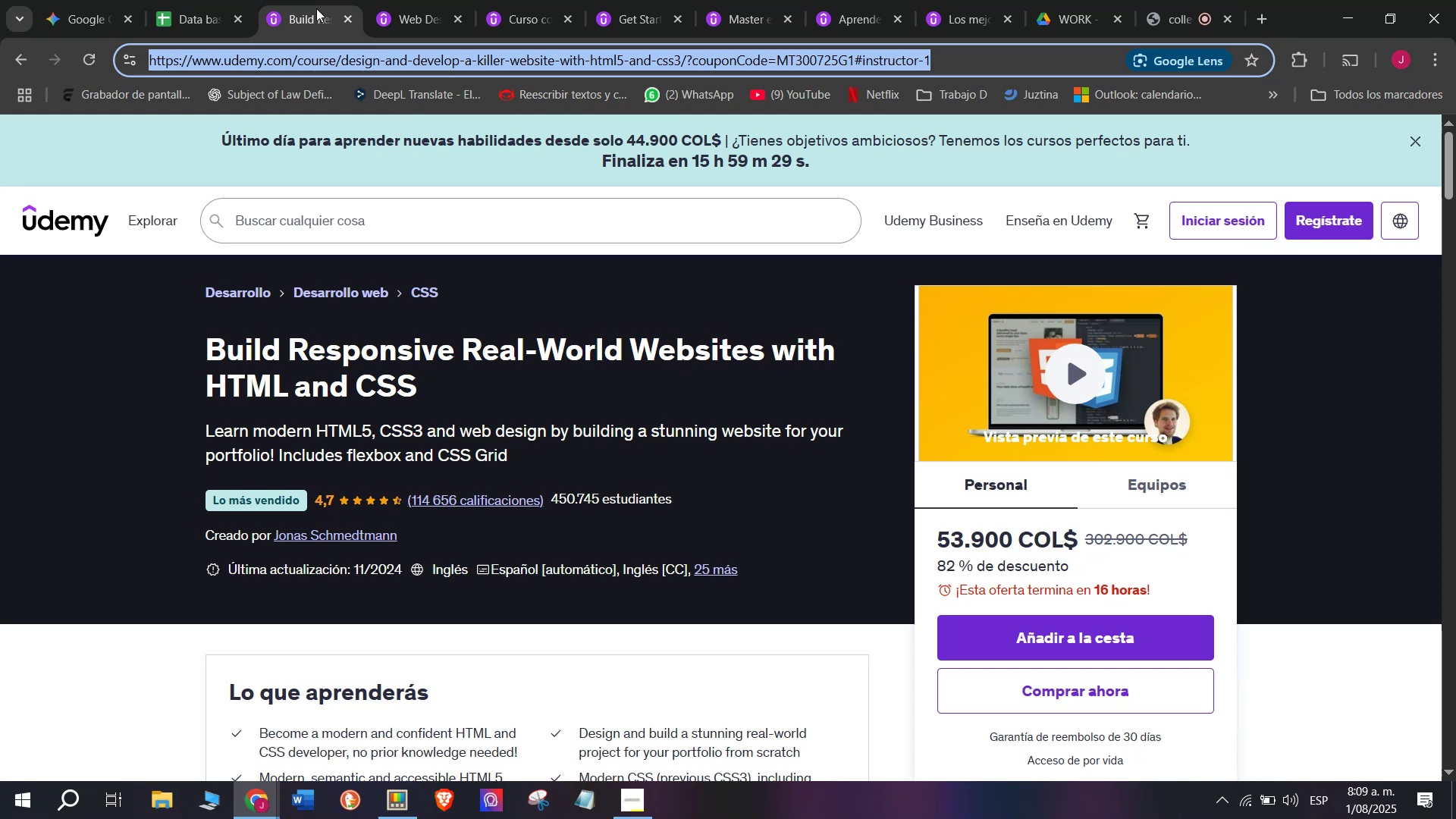 
left_click([203, 0])
 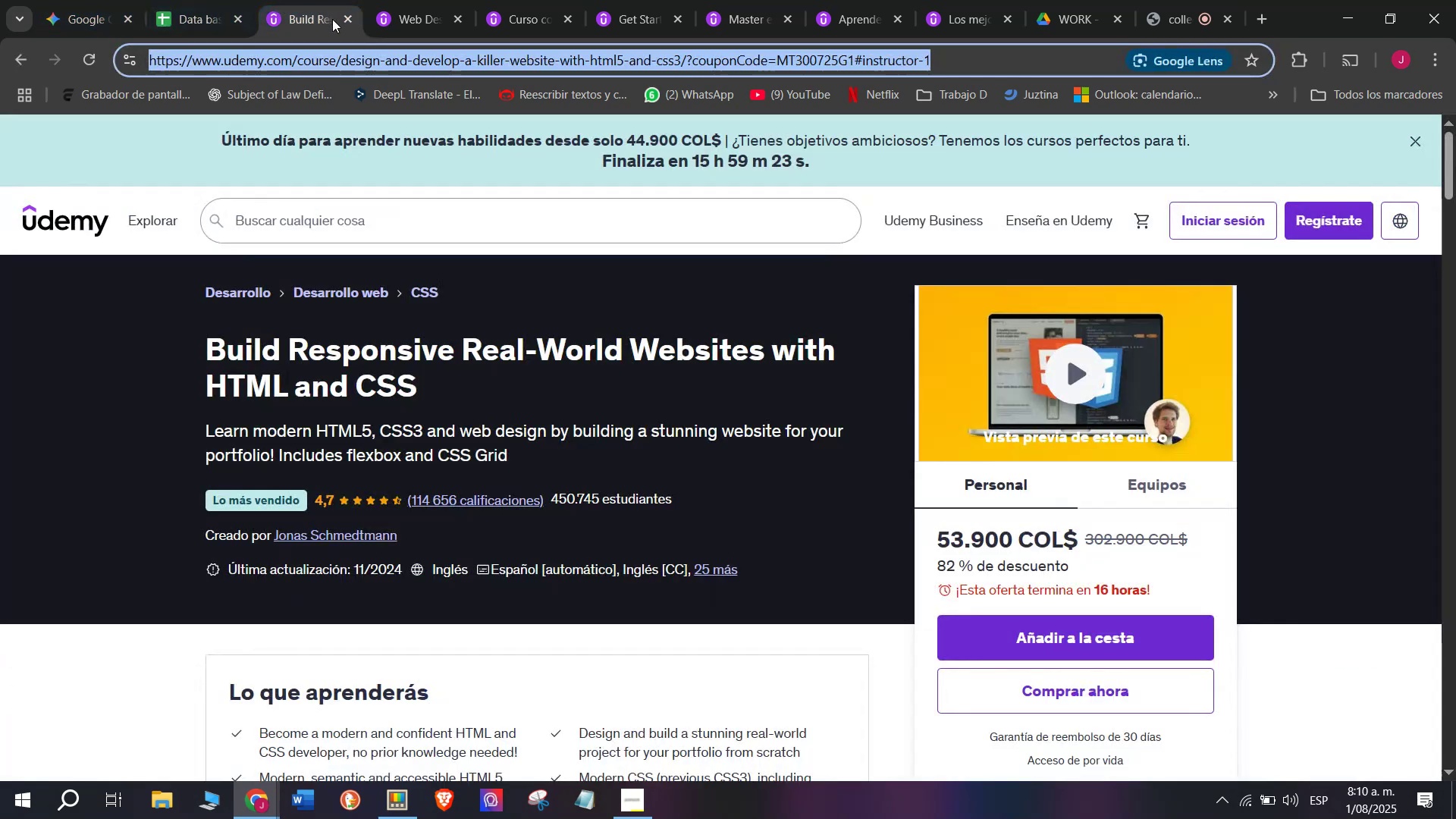 
double_click([351, 17])
 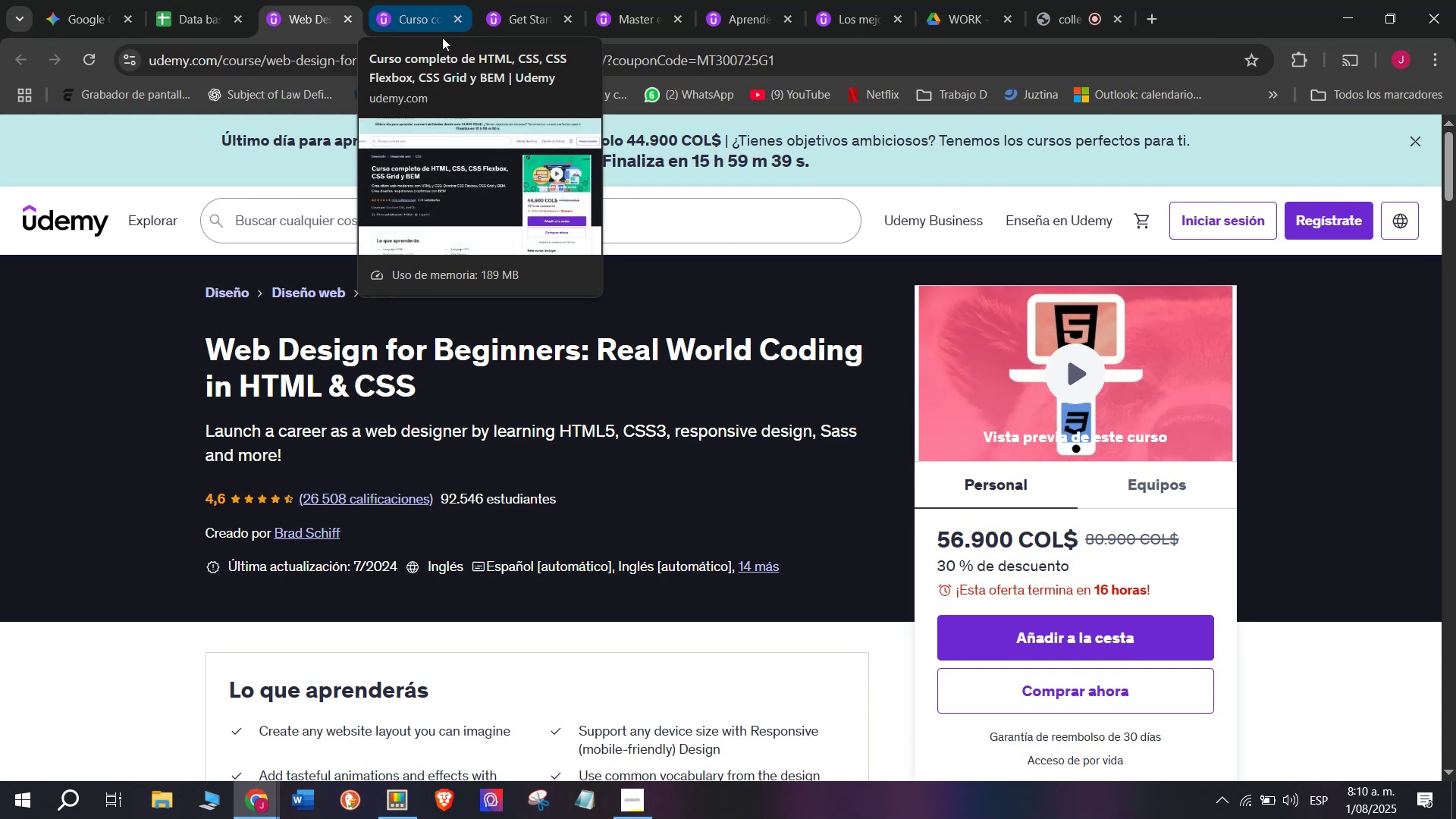 
wait(16.91)
 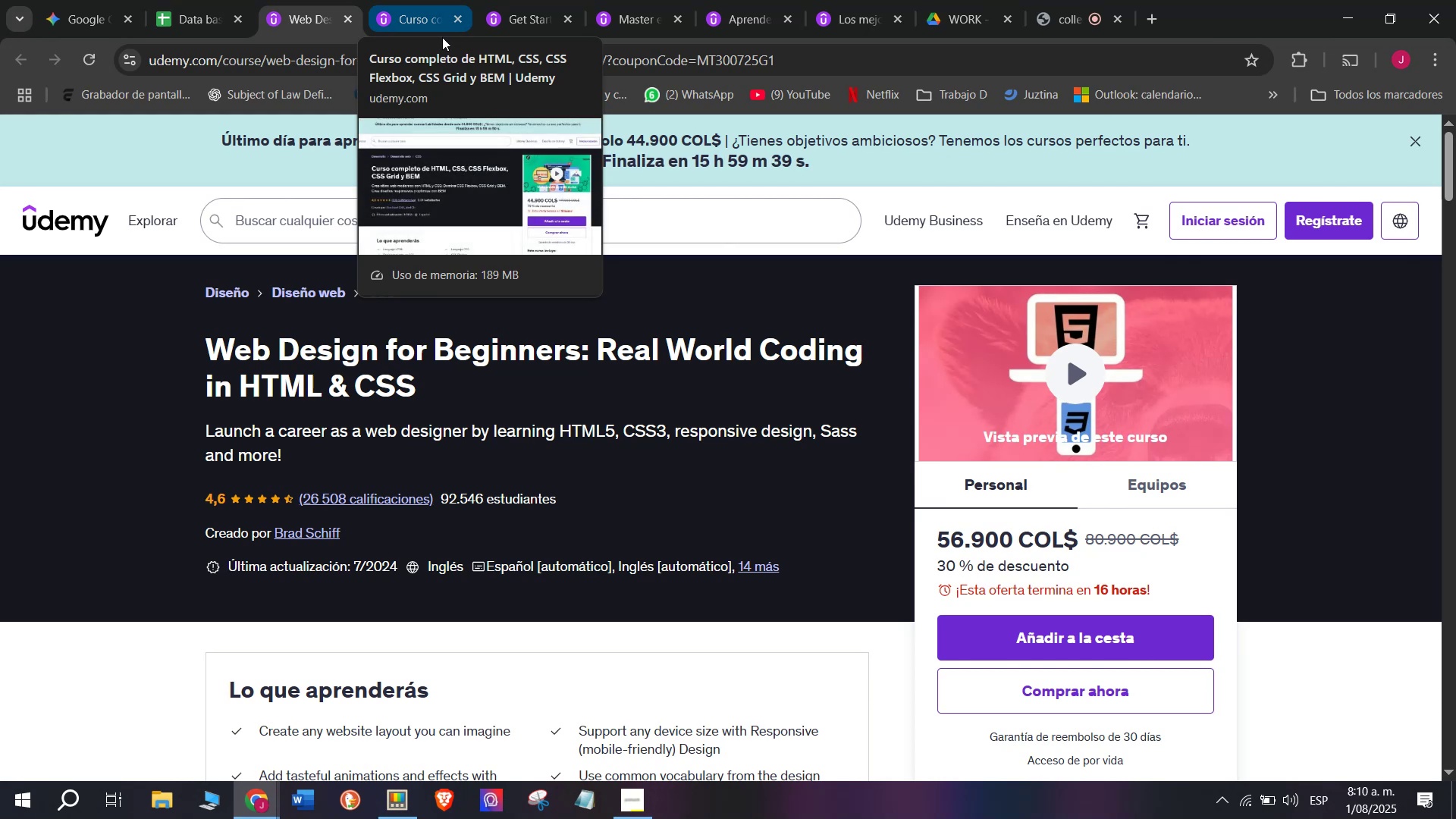 
double_click([261, 334])
 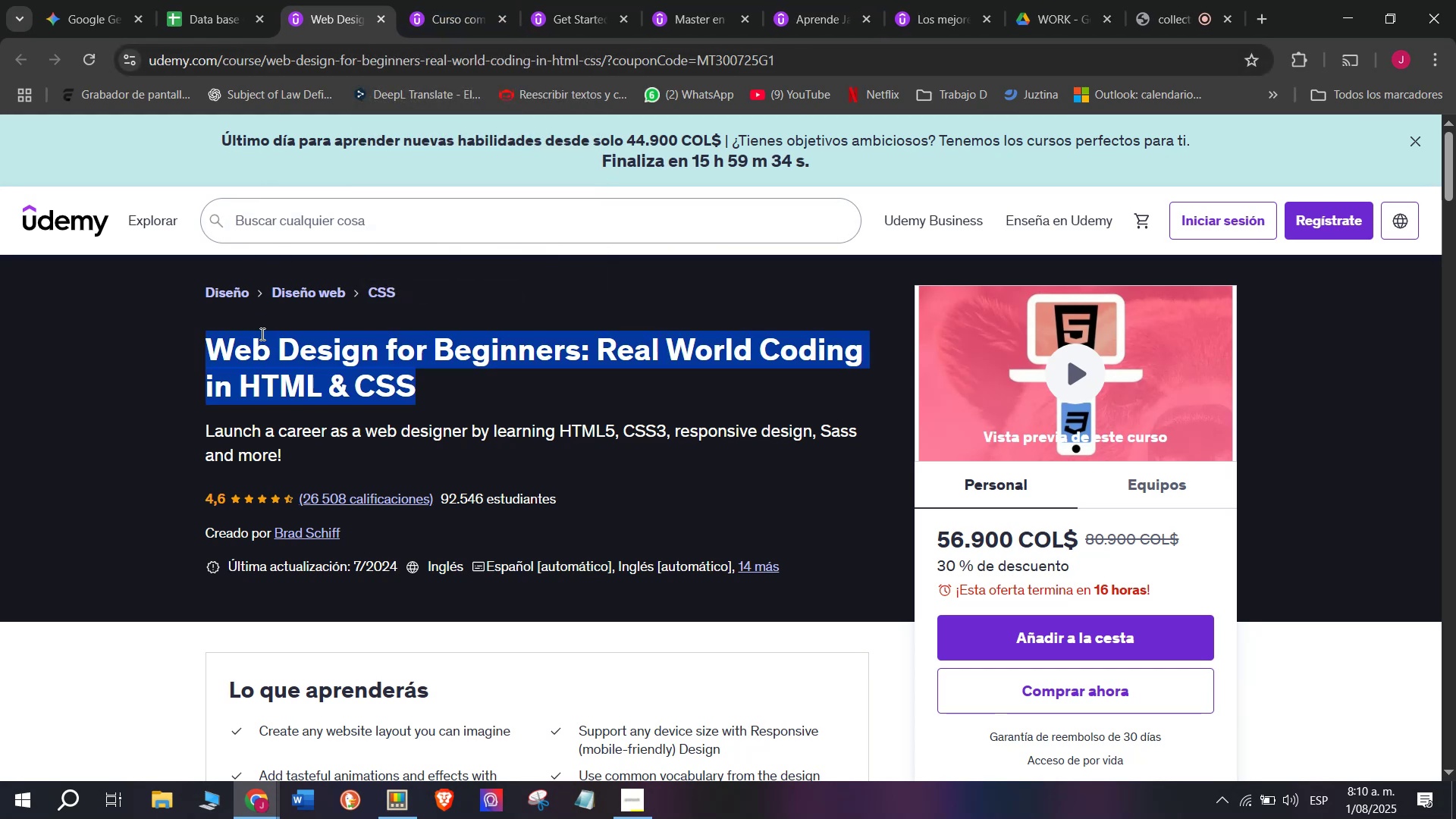 
triple_click([261, 334])
 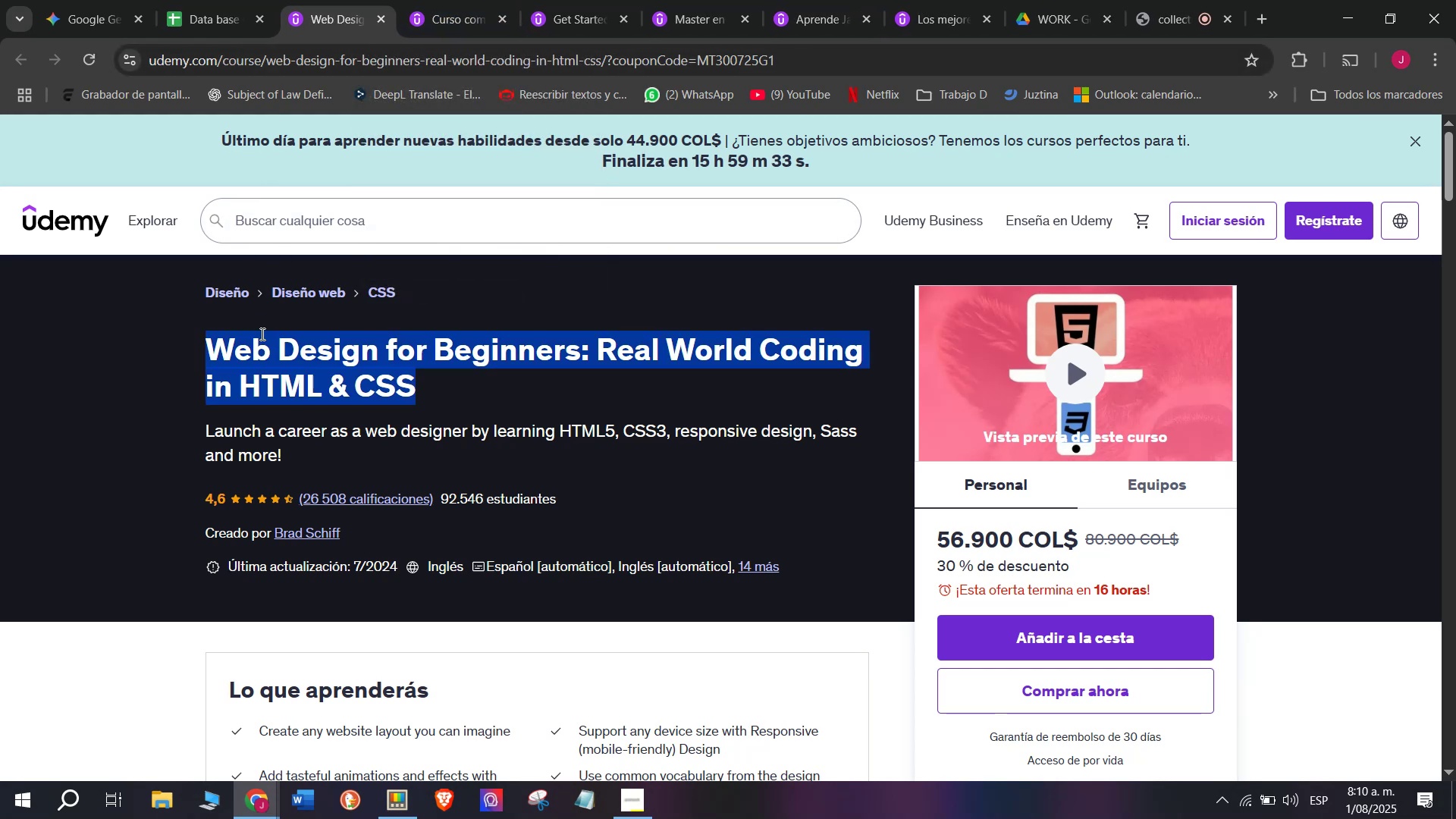 
key(Break)
 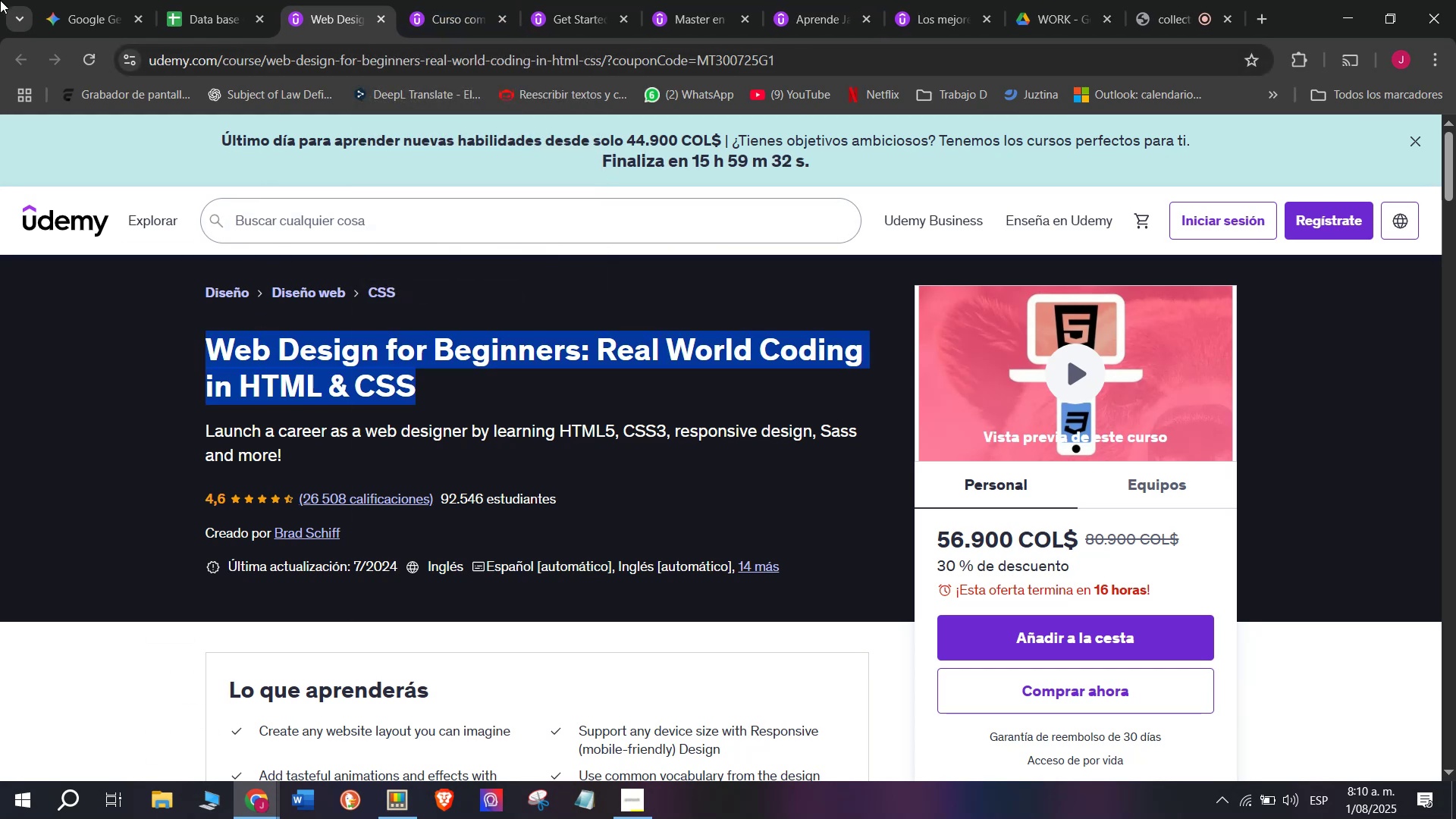 
key(Control+ControlLeft)
 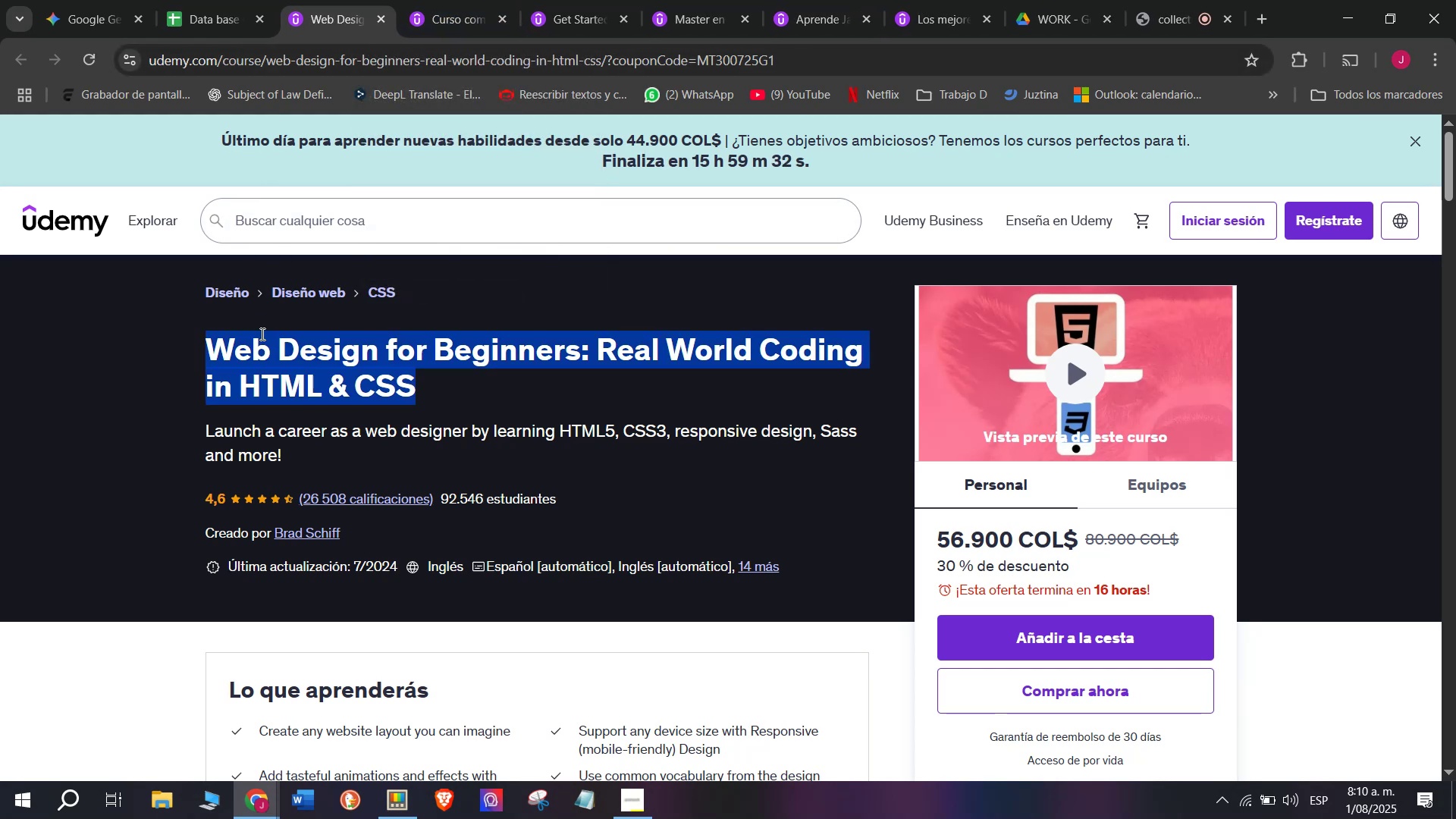 
key(Control+C)
 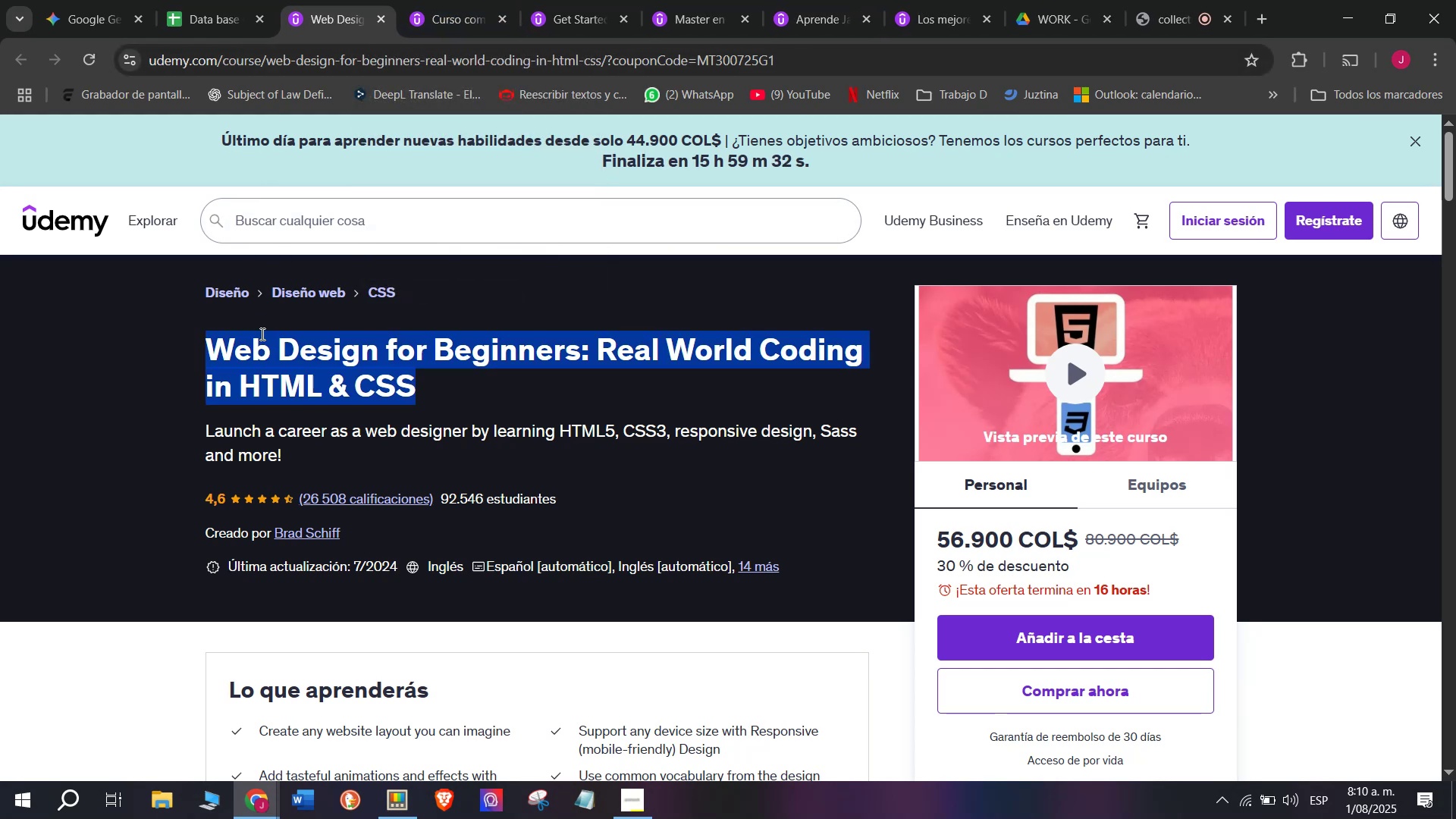 
key(Break)
 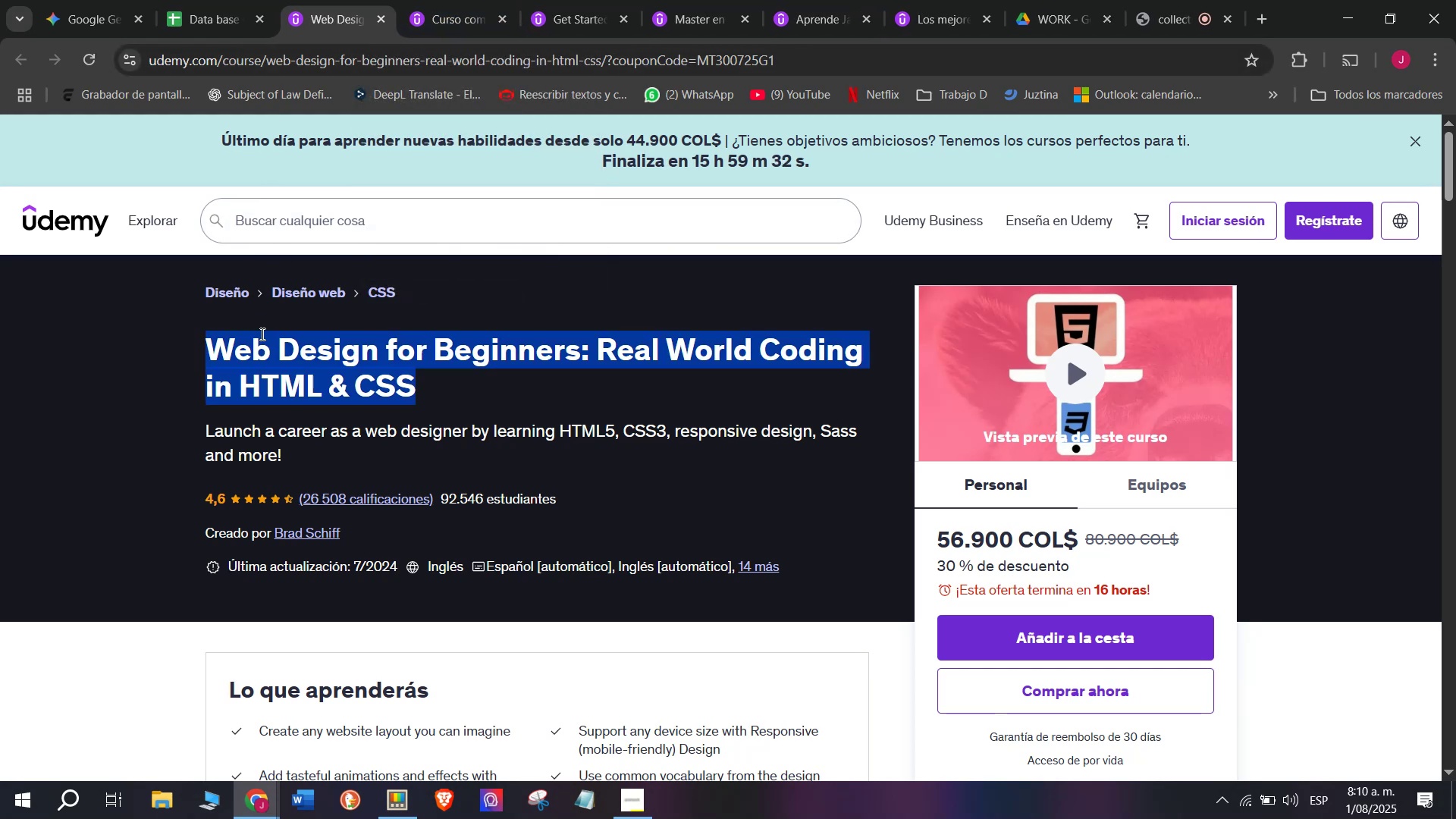 
key(Control+ControlLeft)
 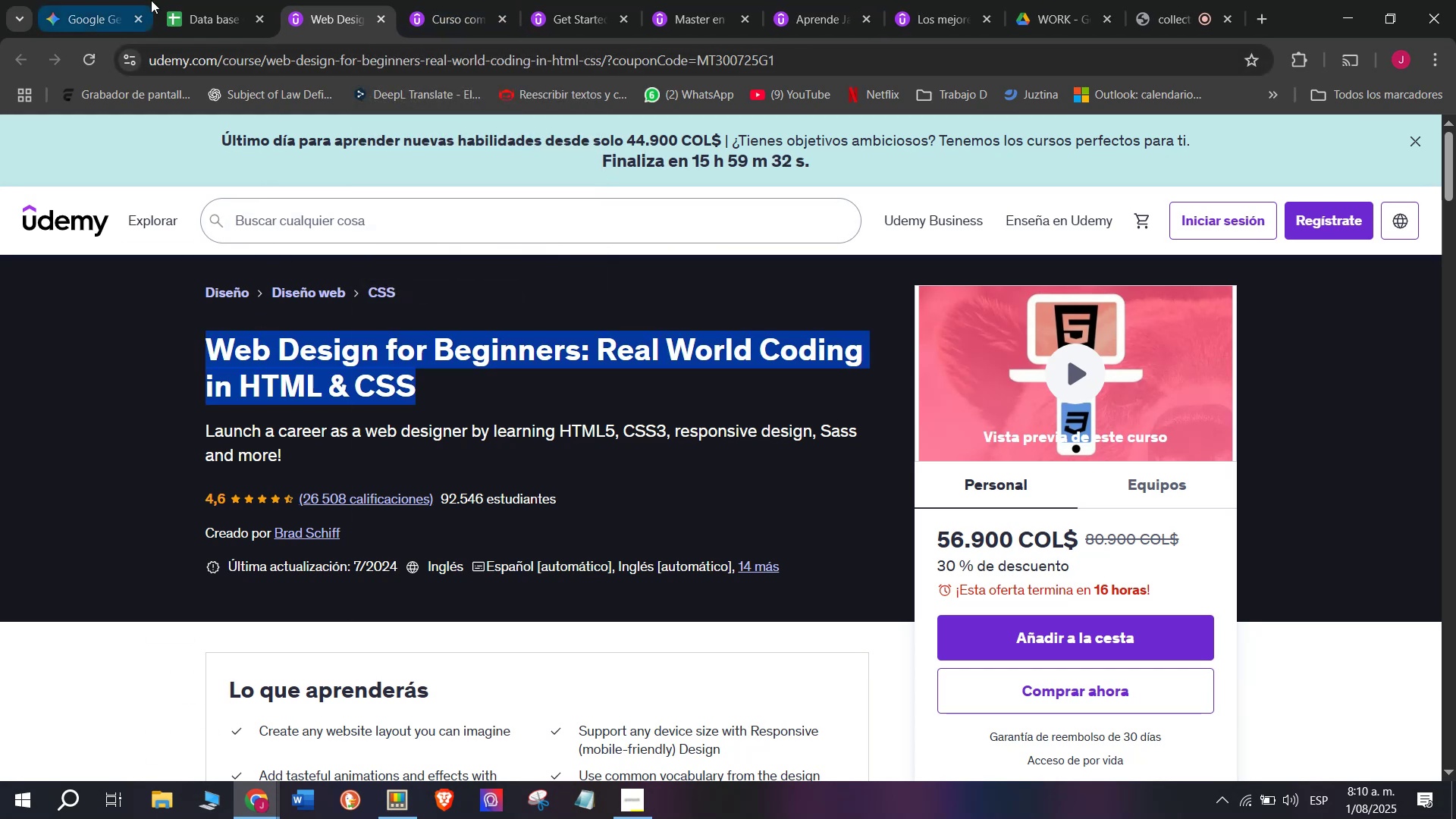 
key(Control+C)
 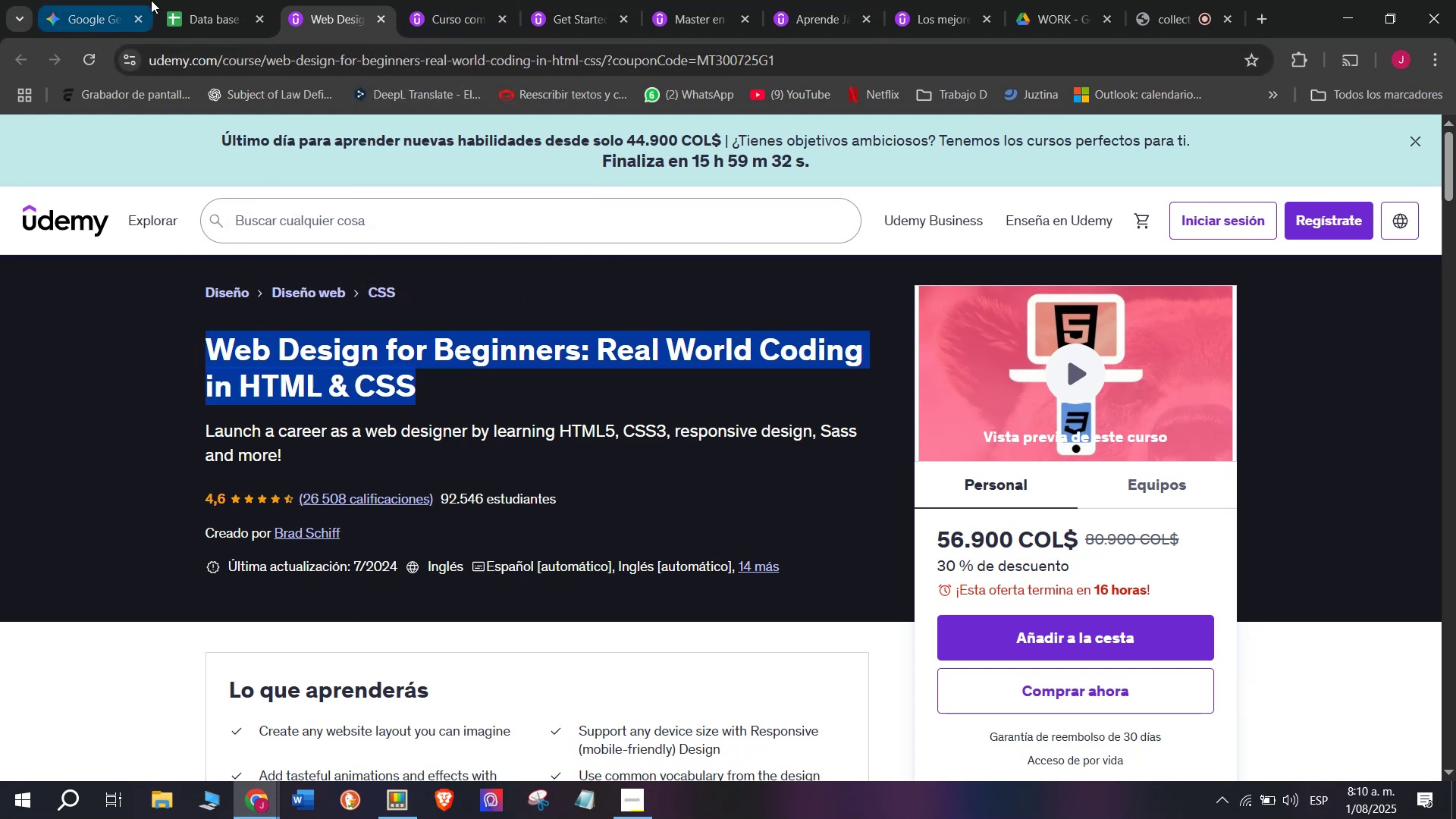 
left_click([195, 0])
 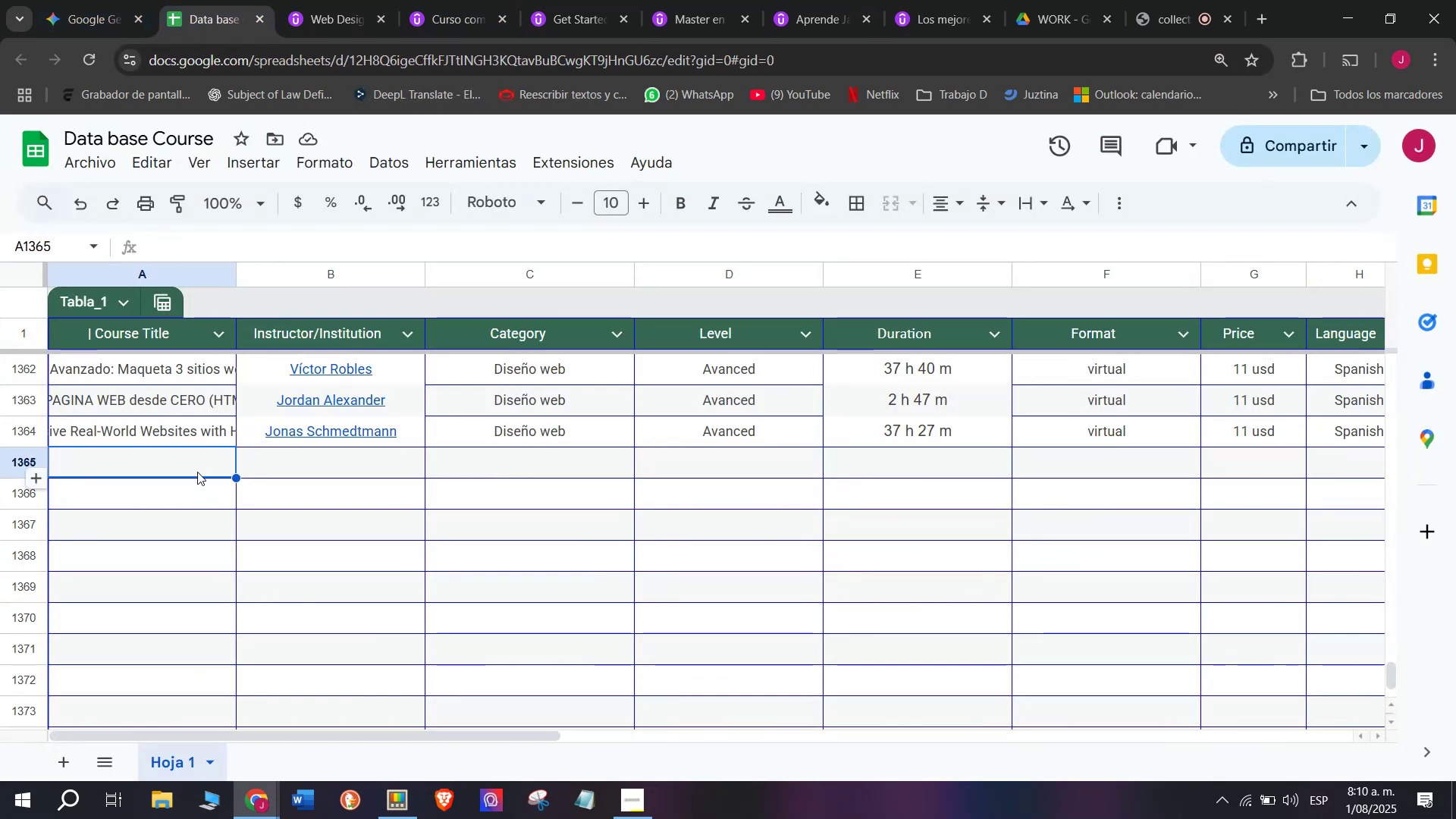 
double_click([197, 470])
 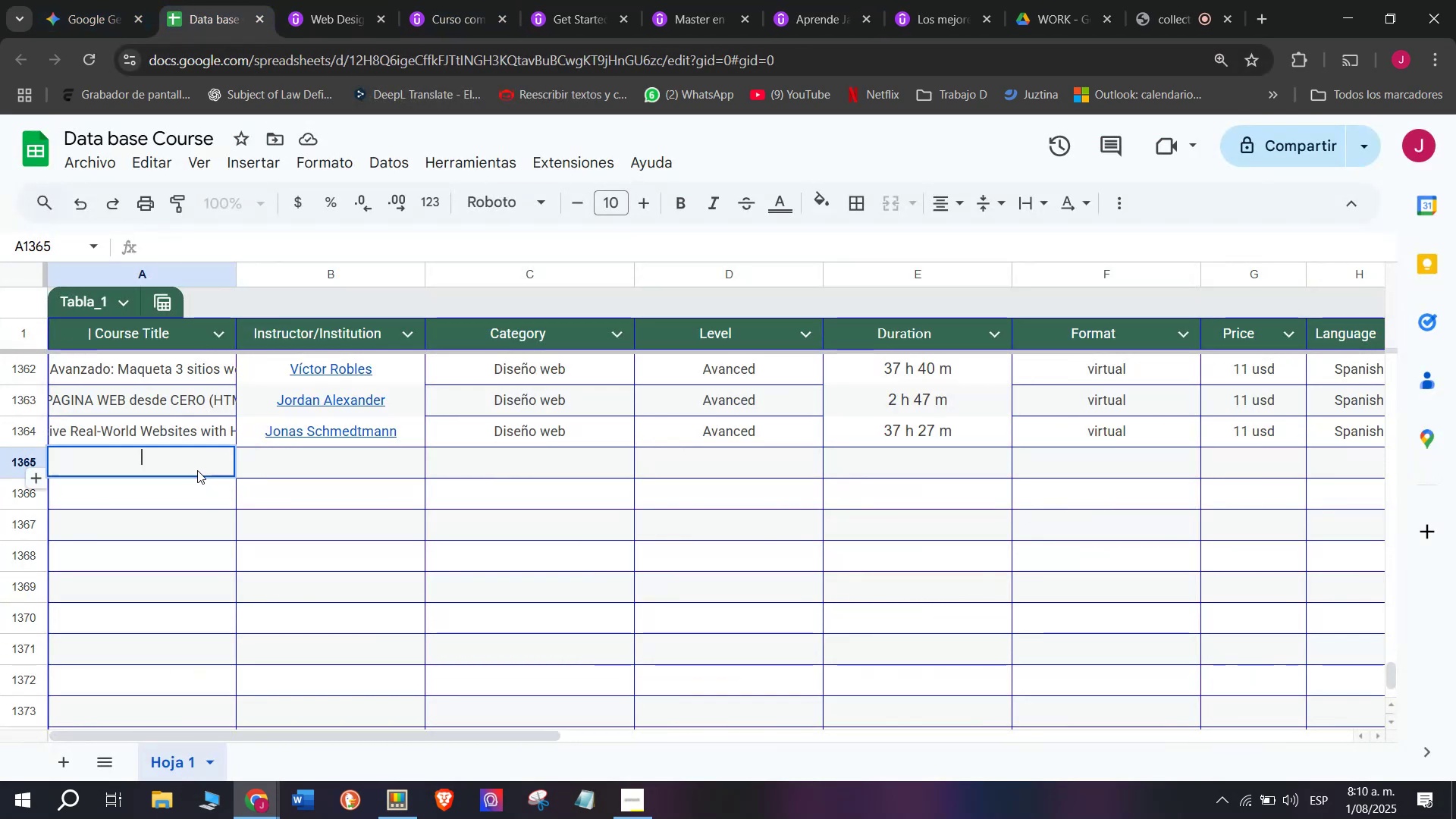 
key(Z)
 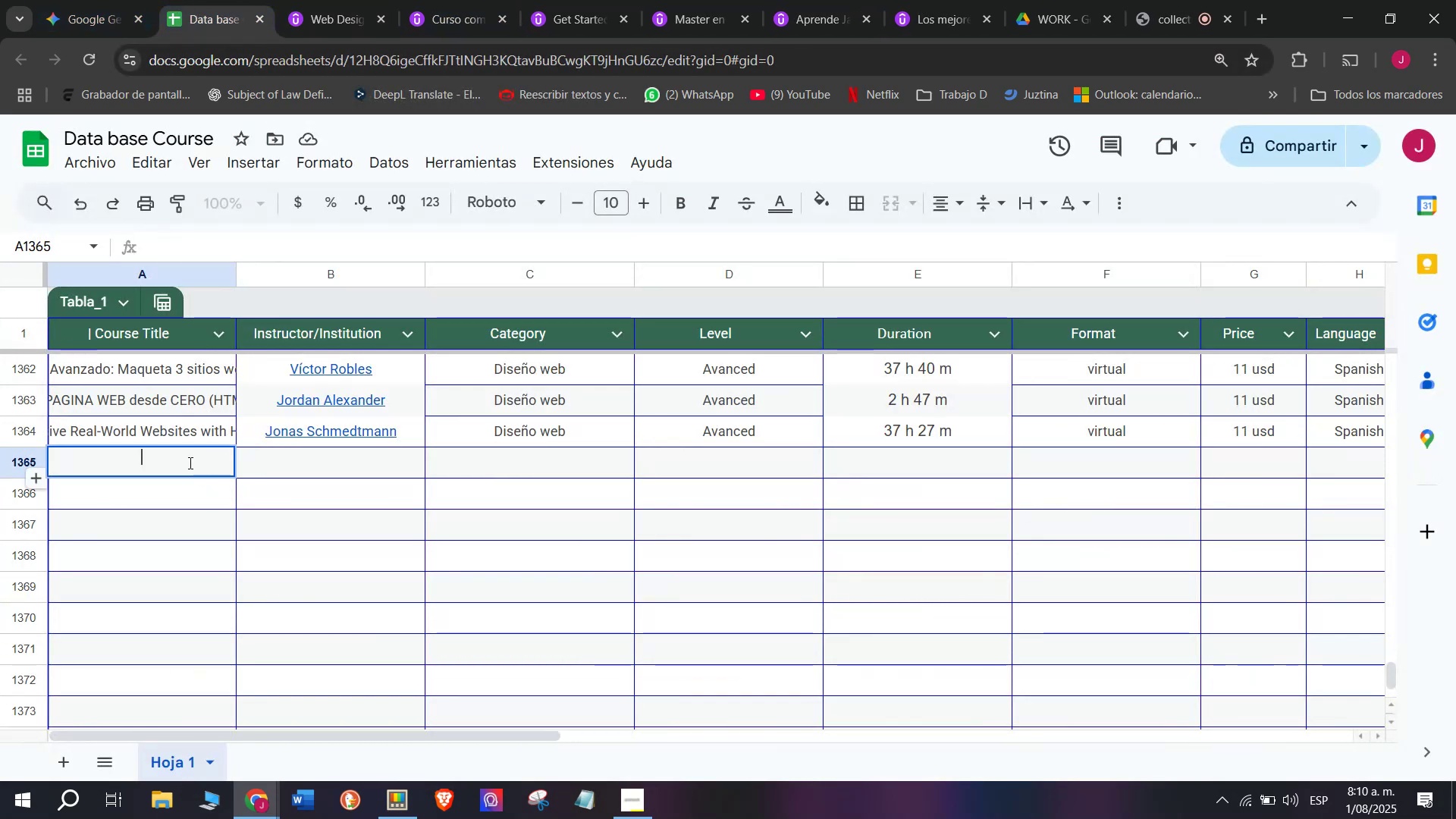 
key(Control+ControlLeft)
 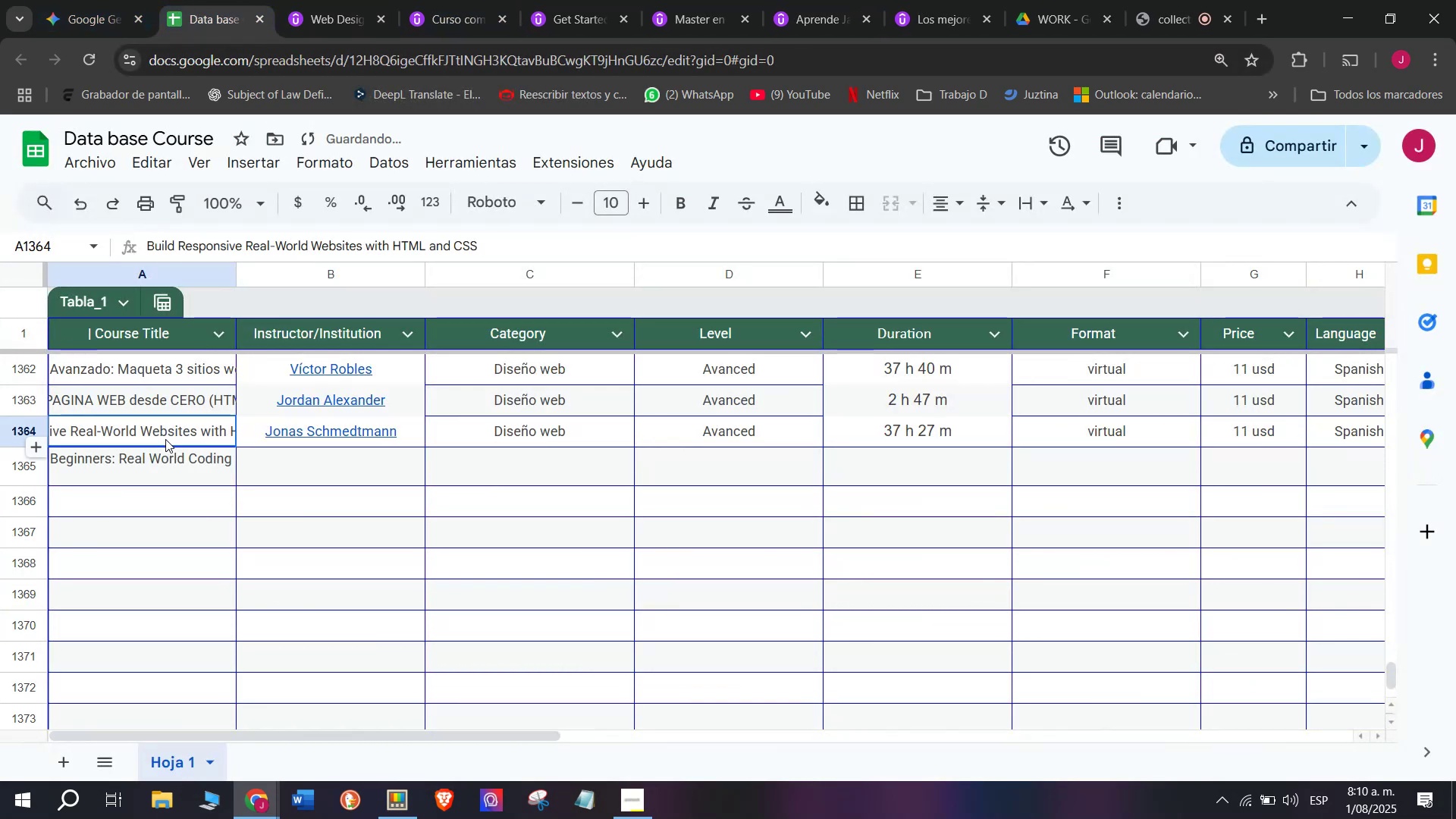 
key(Control+V)
 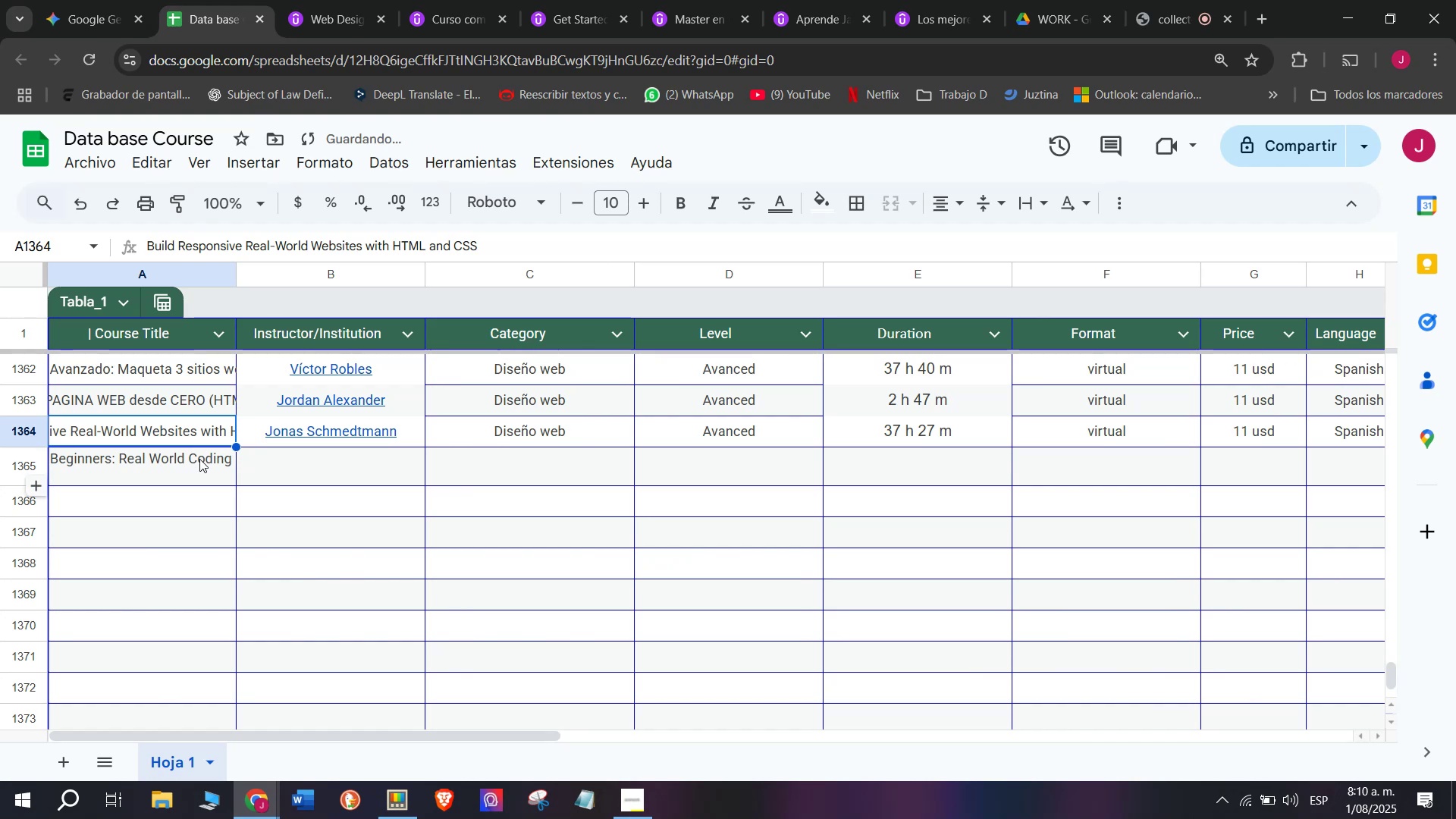 
double_click([199, 459])
 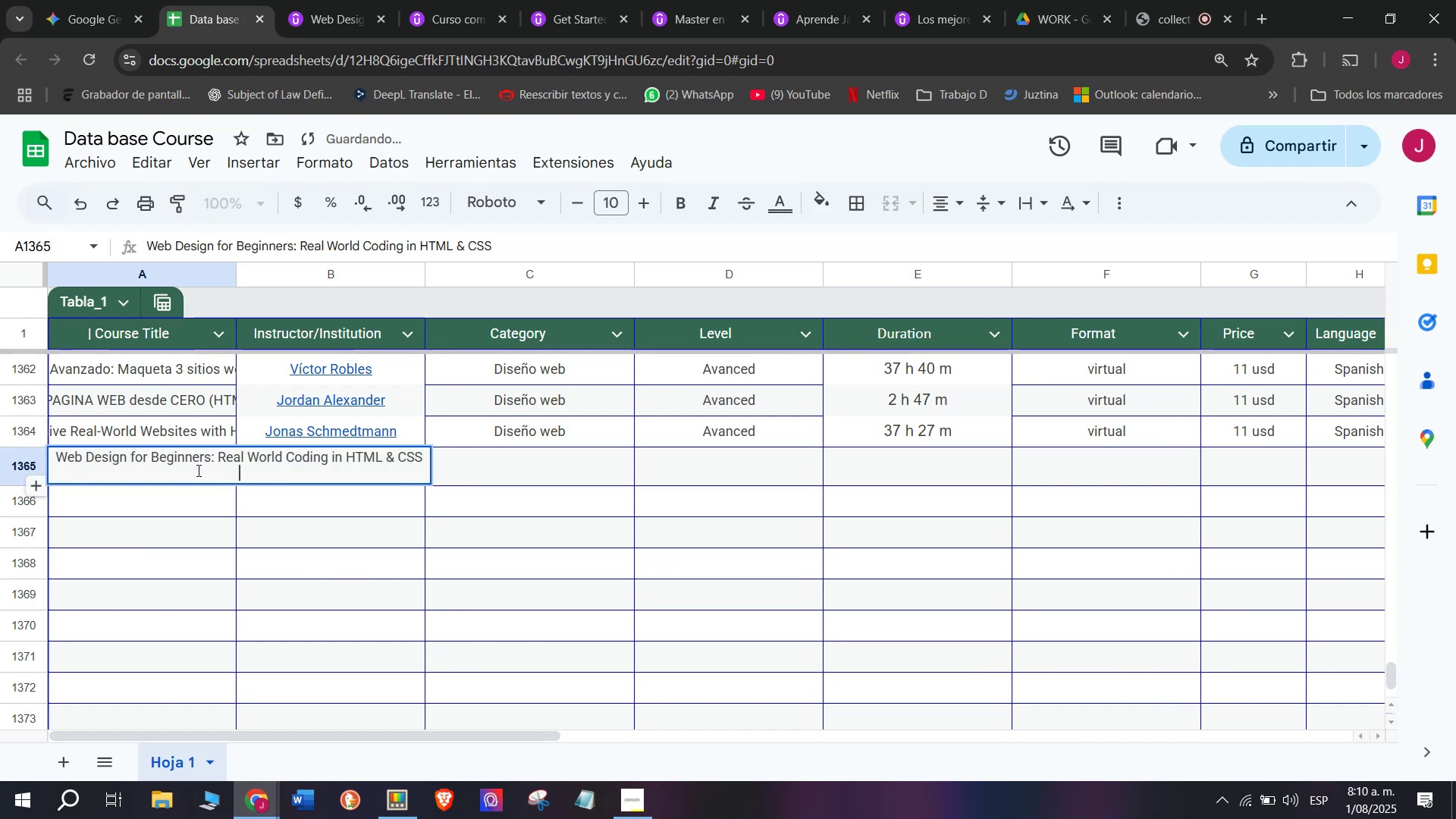 
key(Q)
 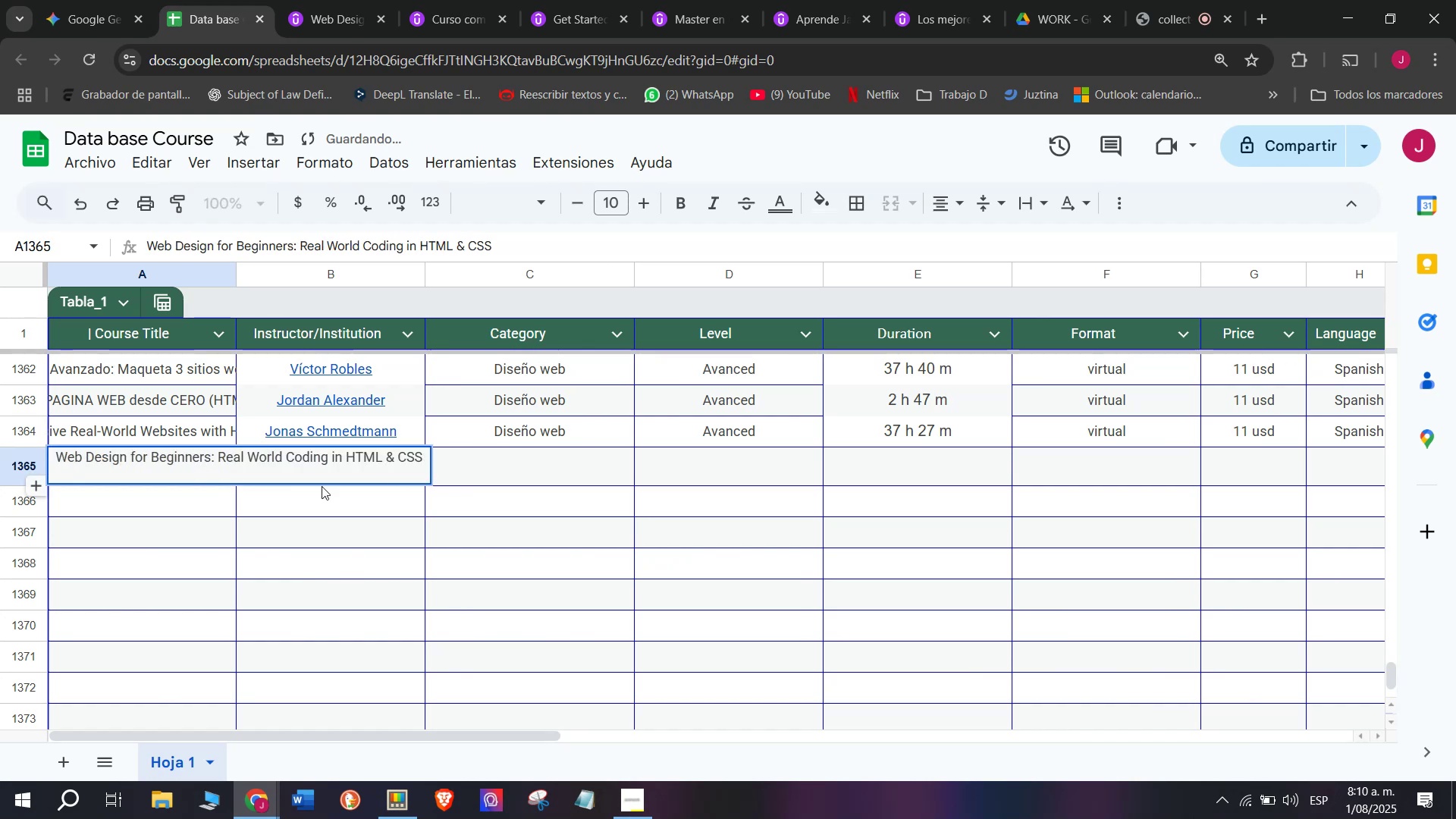 
key(Backspace)
 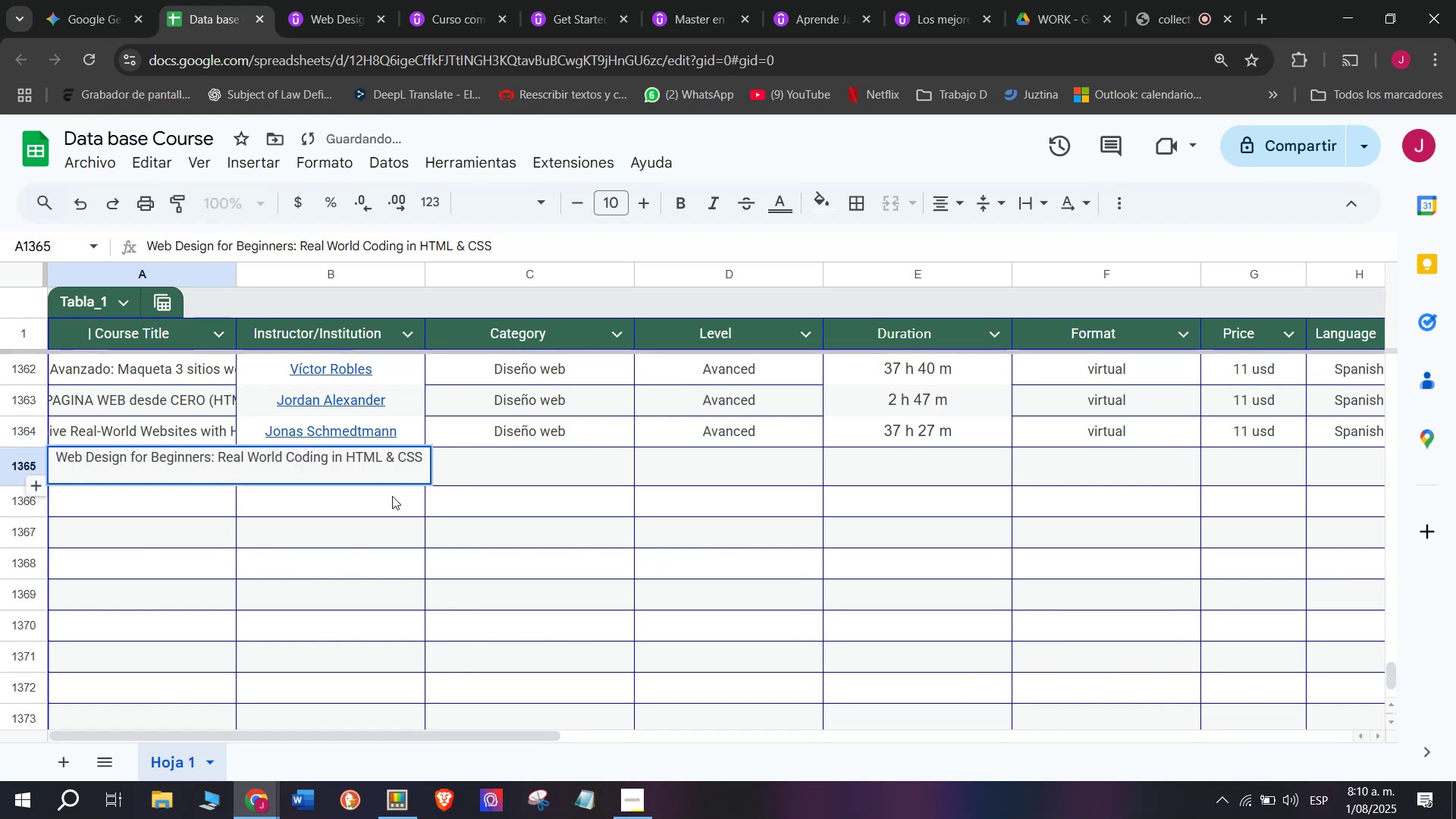 
left_click([401, 505])
 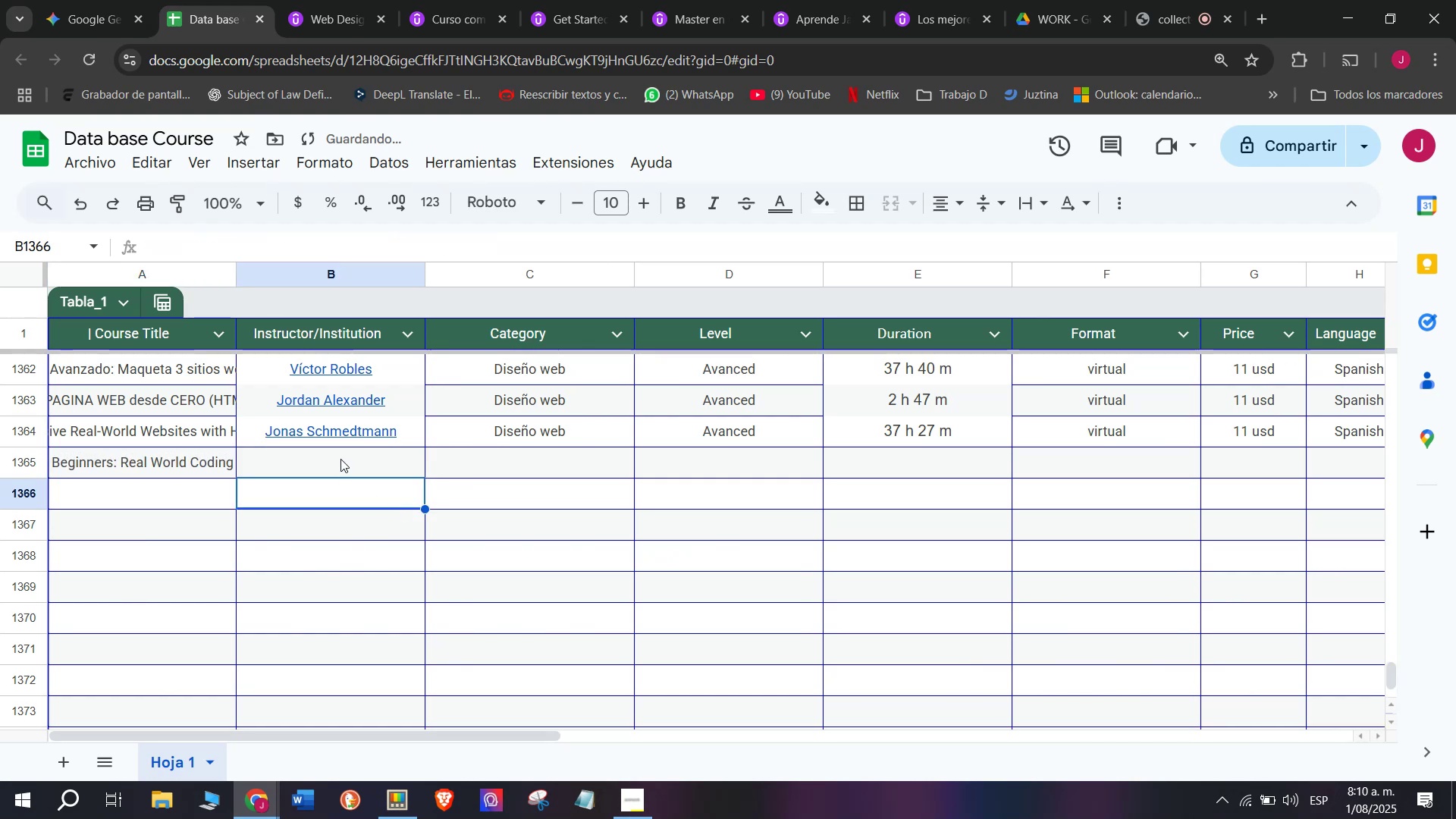 
left_click([340, 457])
 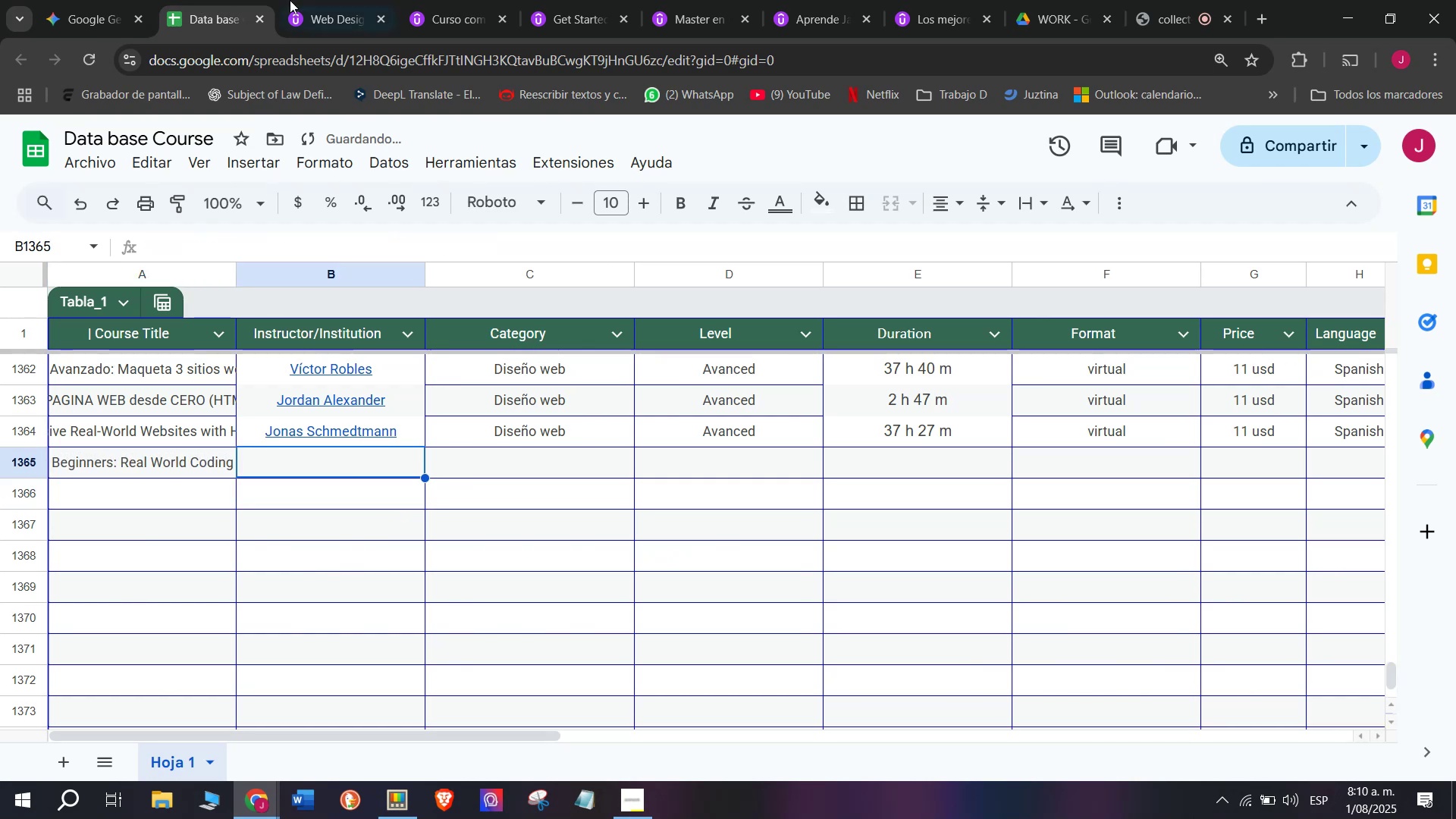 
left_click([308, 0])
 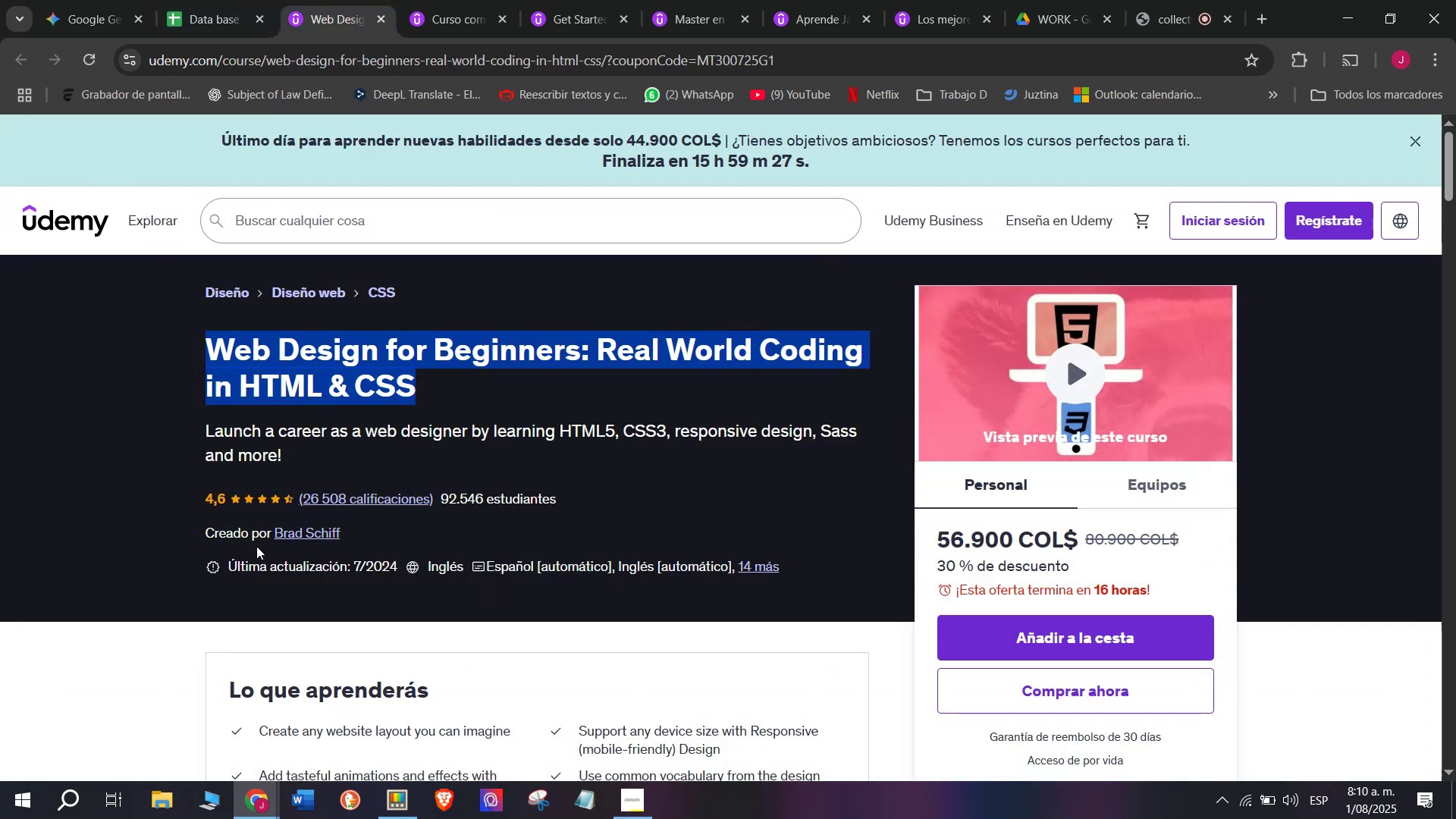 
left_click([279, 531])
 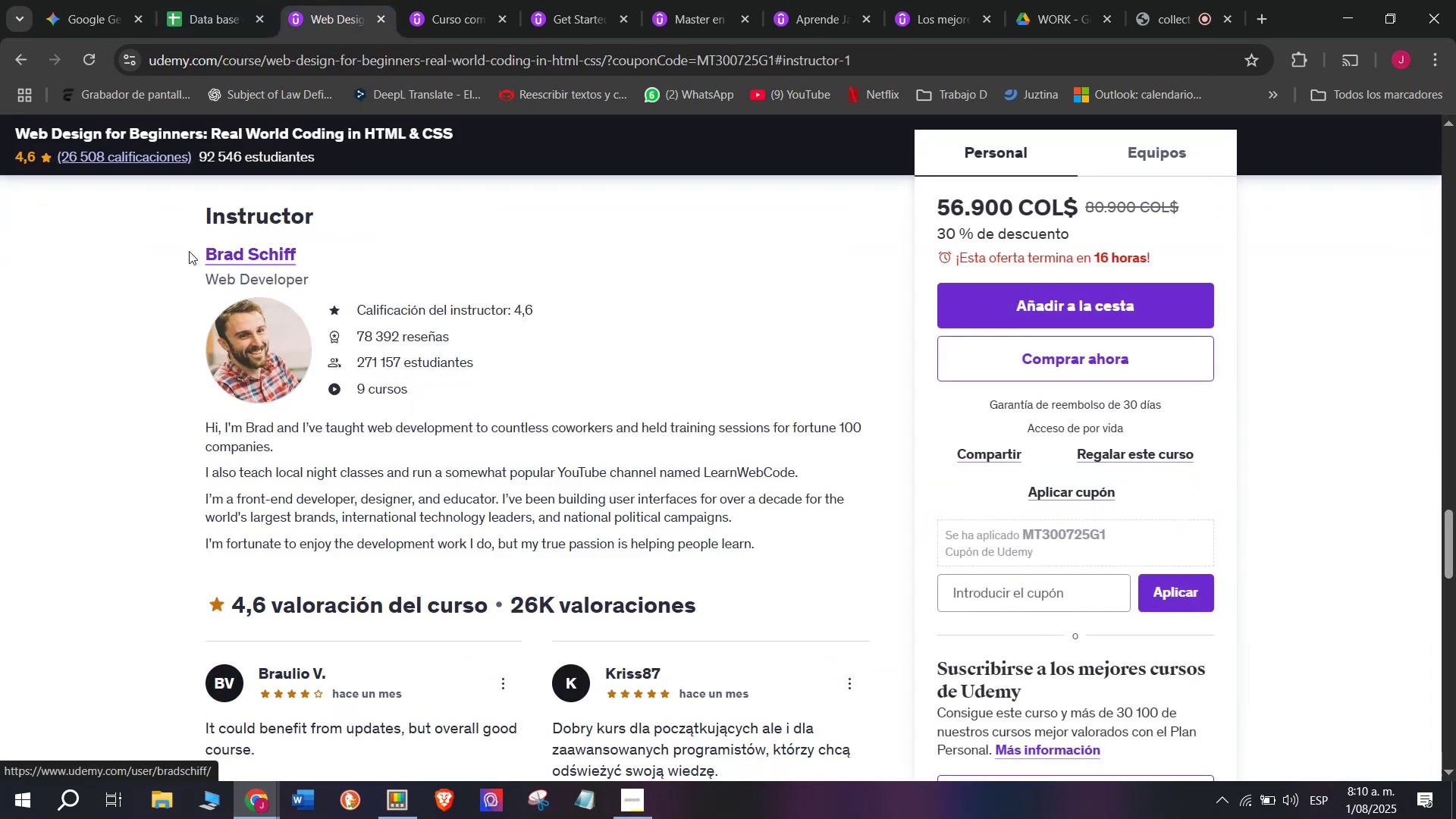 
key(Break)
 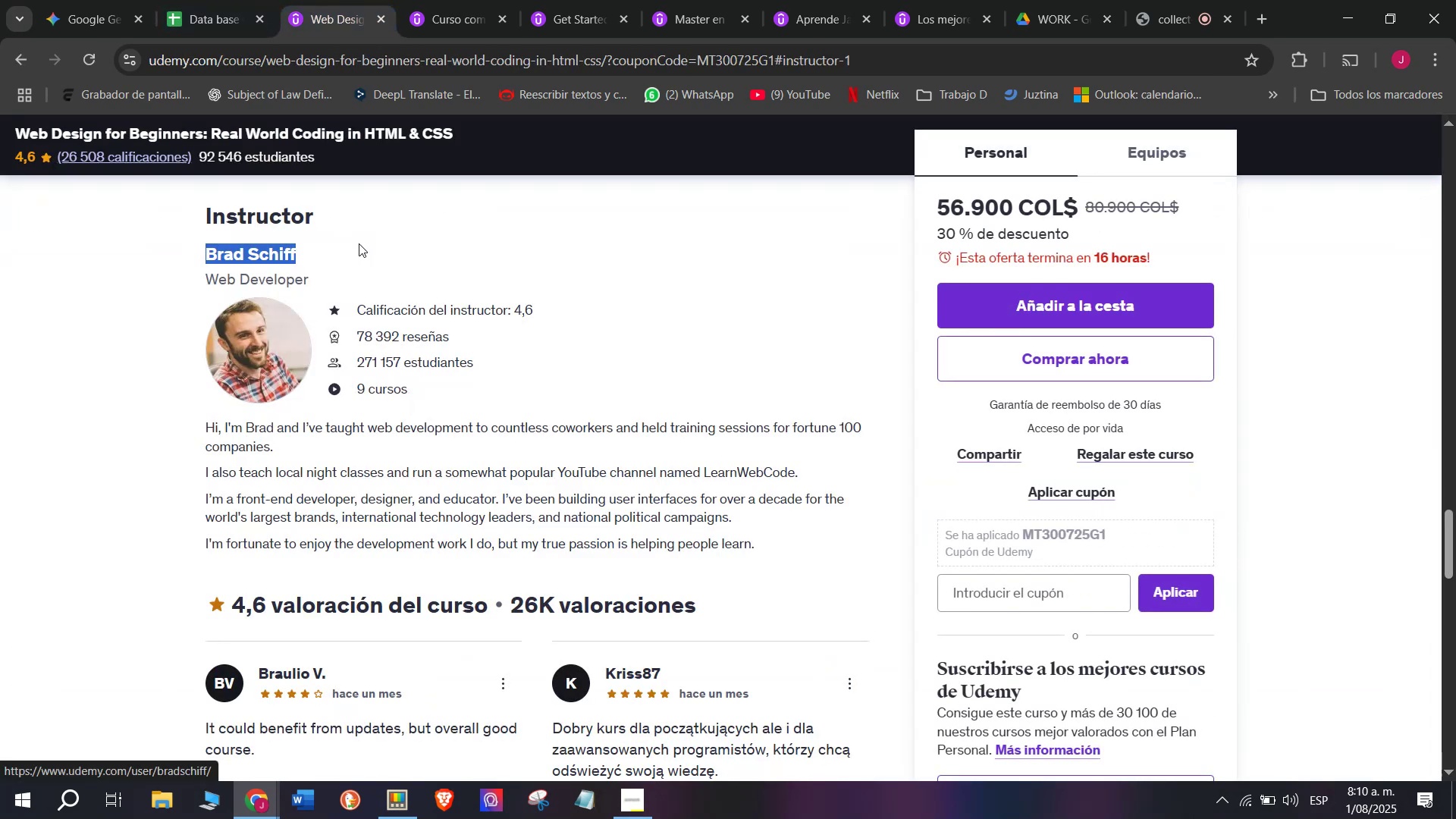 
key(Control+ControlLeft)
 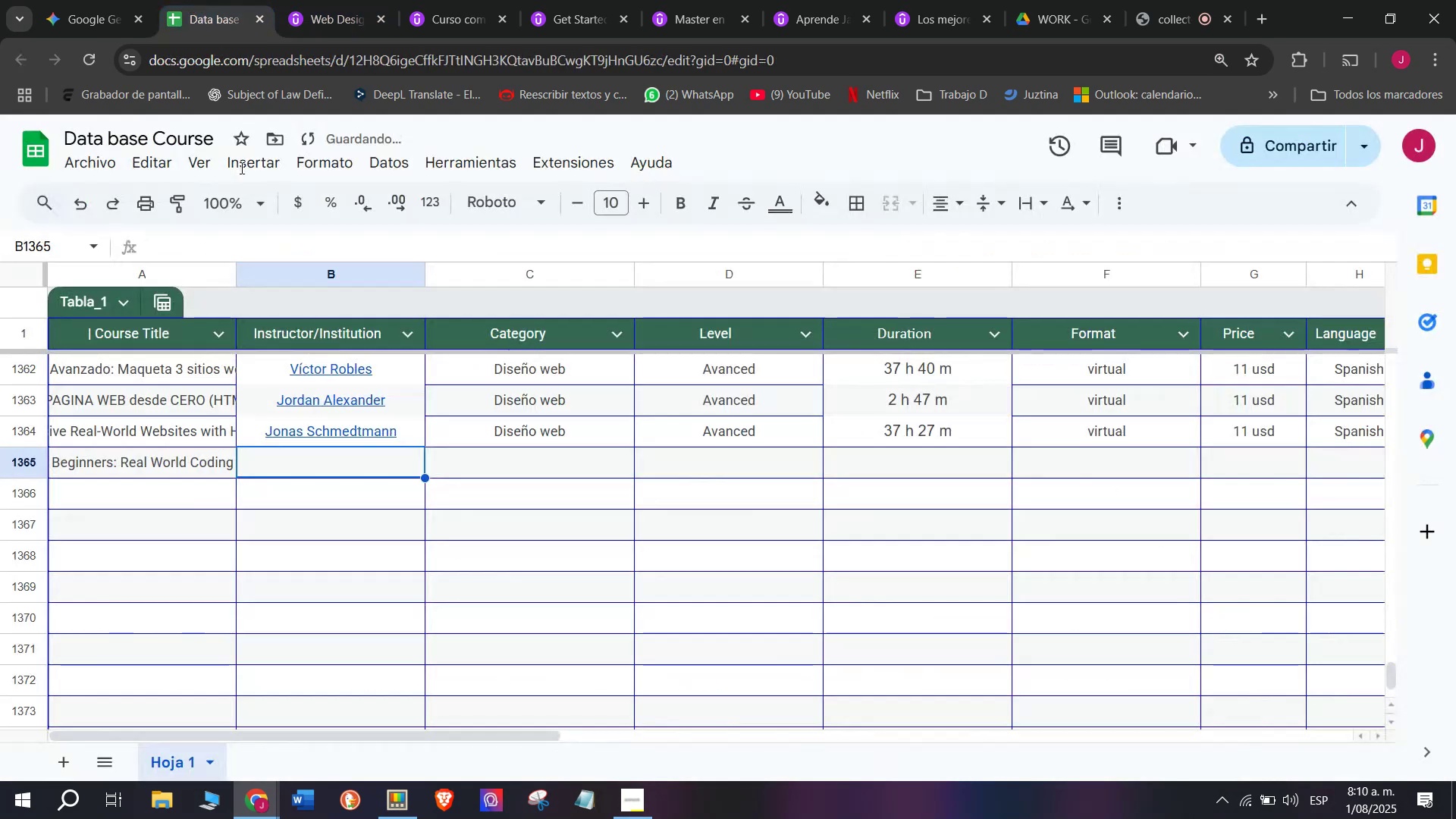 
key(Control+C)
 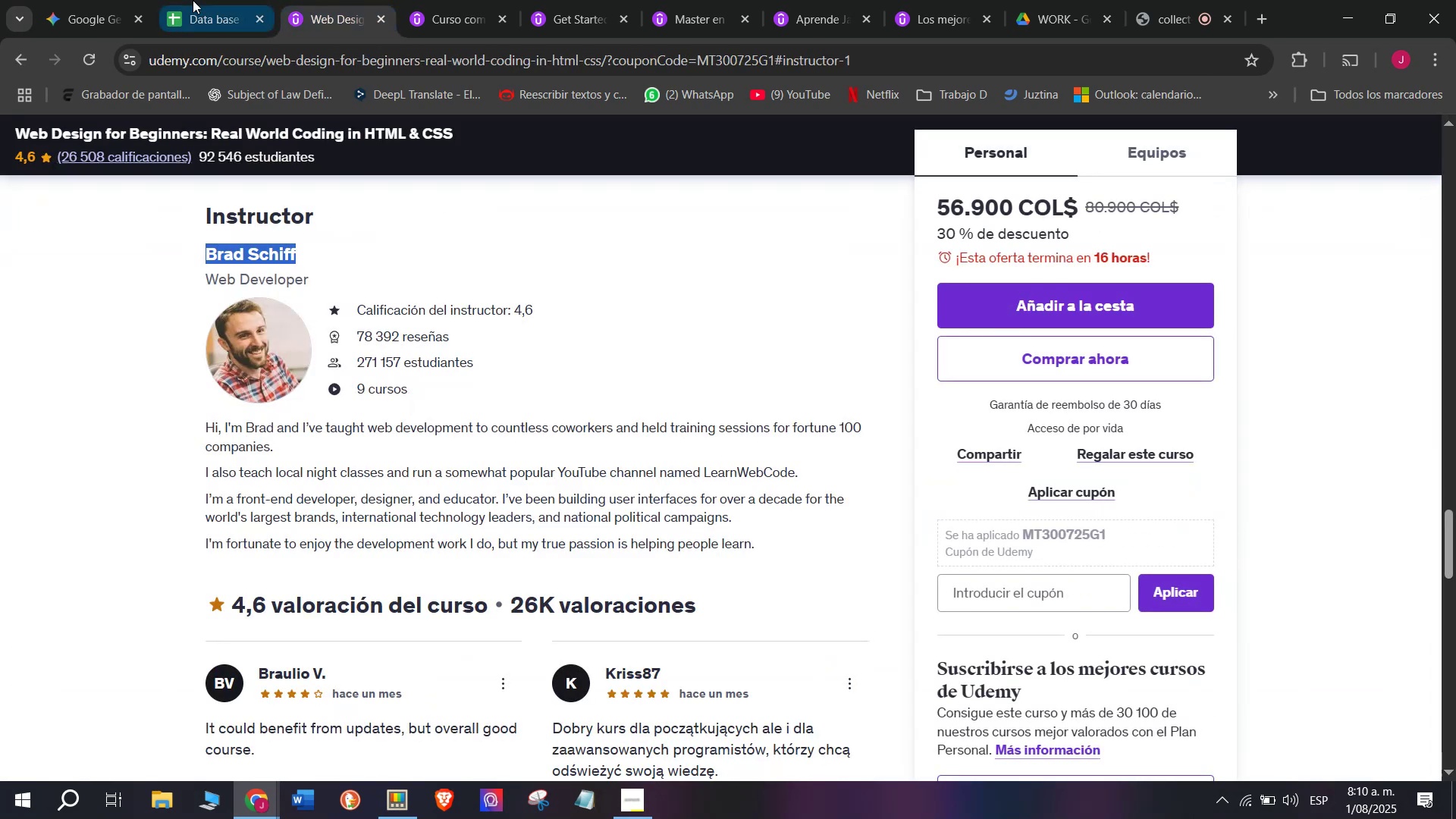 
left_click([190, 0])
 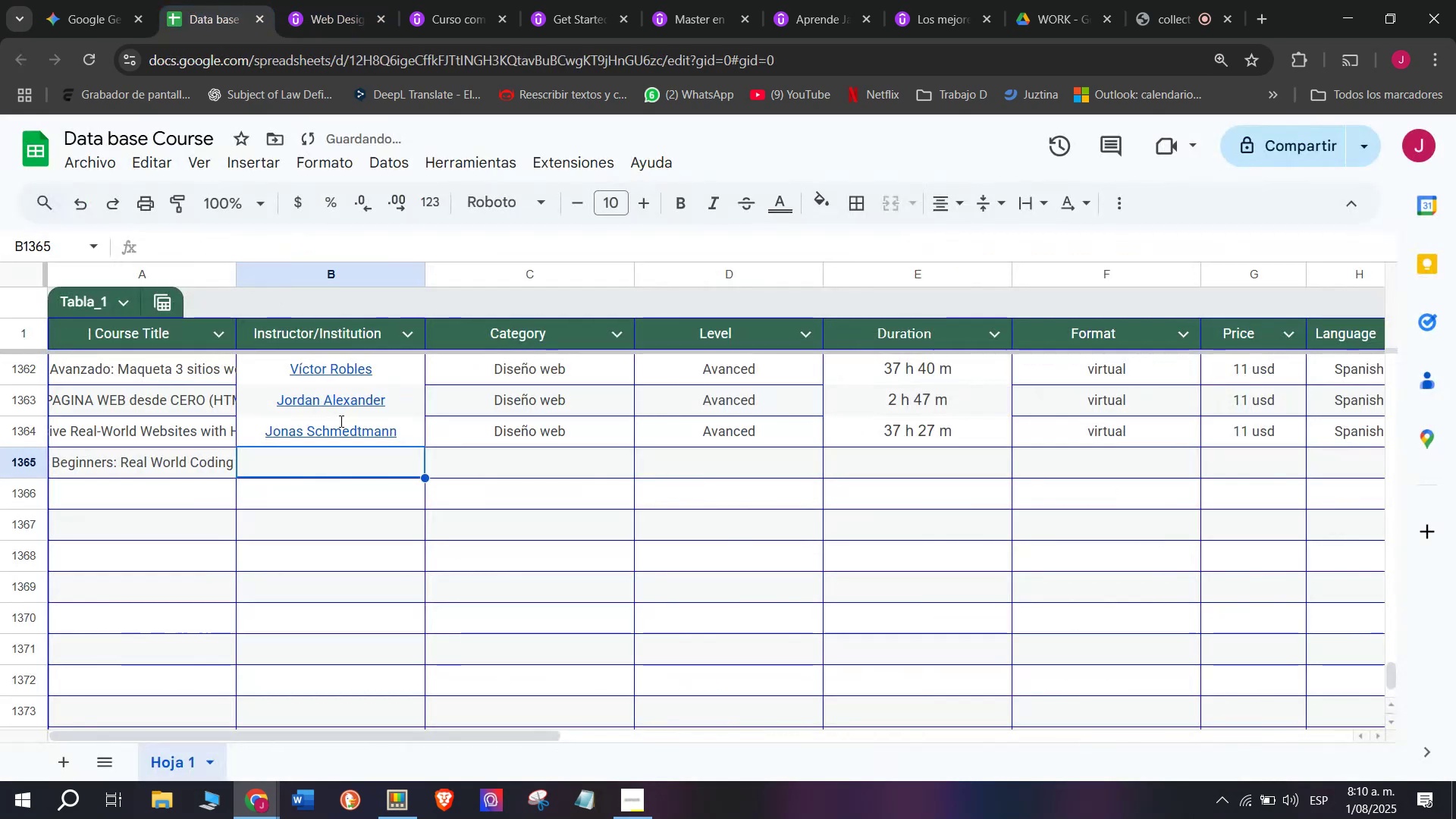 
key(Z)
 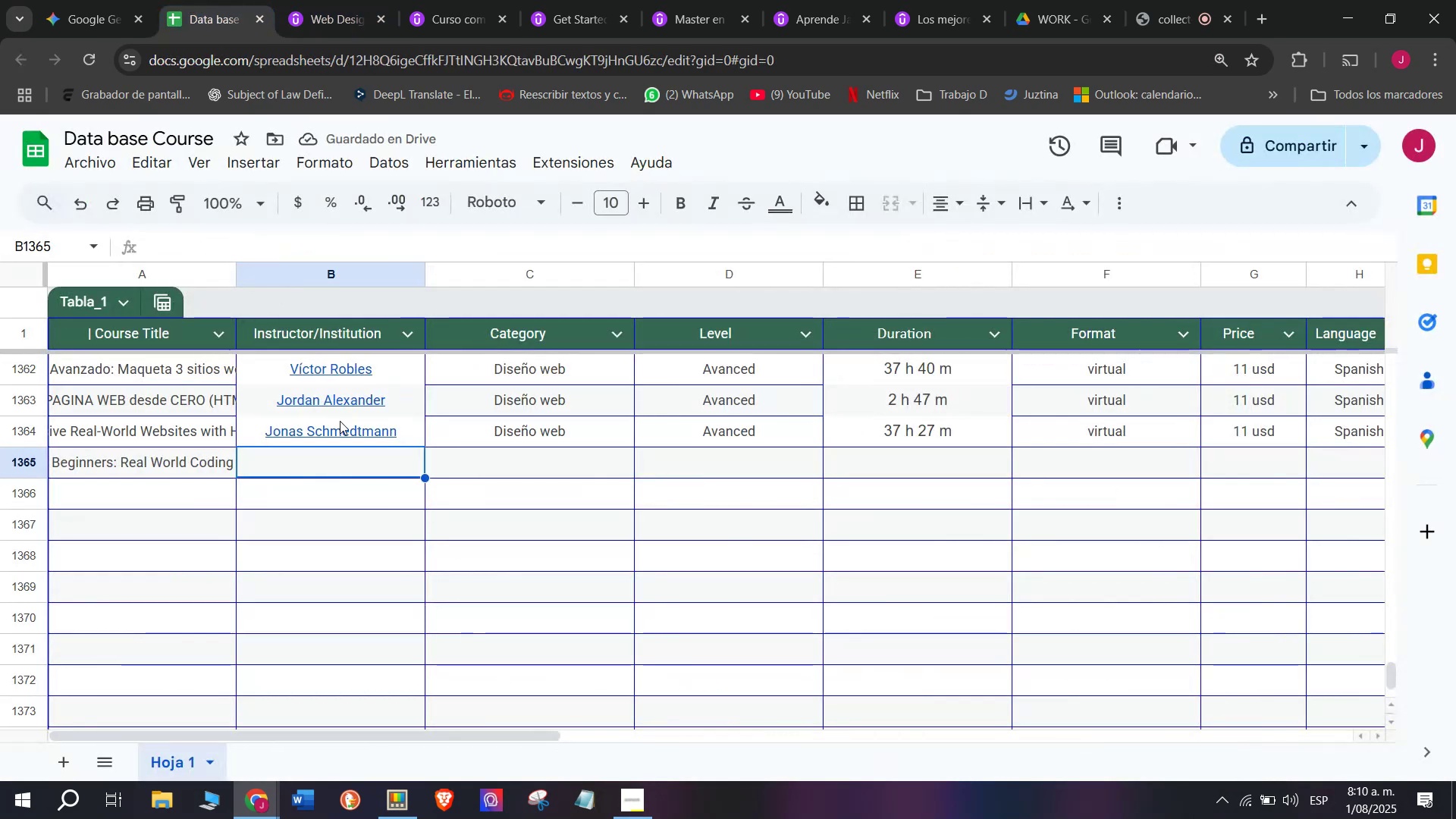 
key(Control+ControlLeft)
 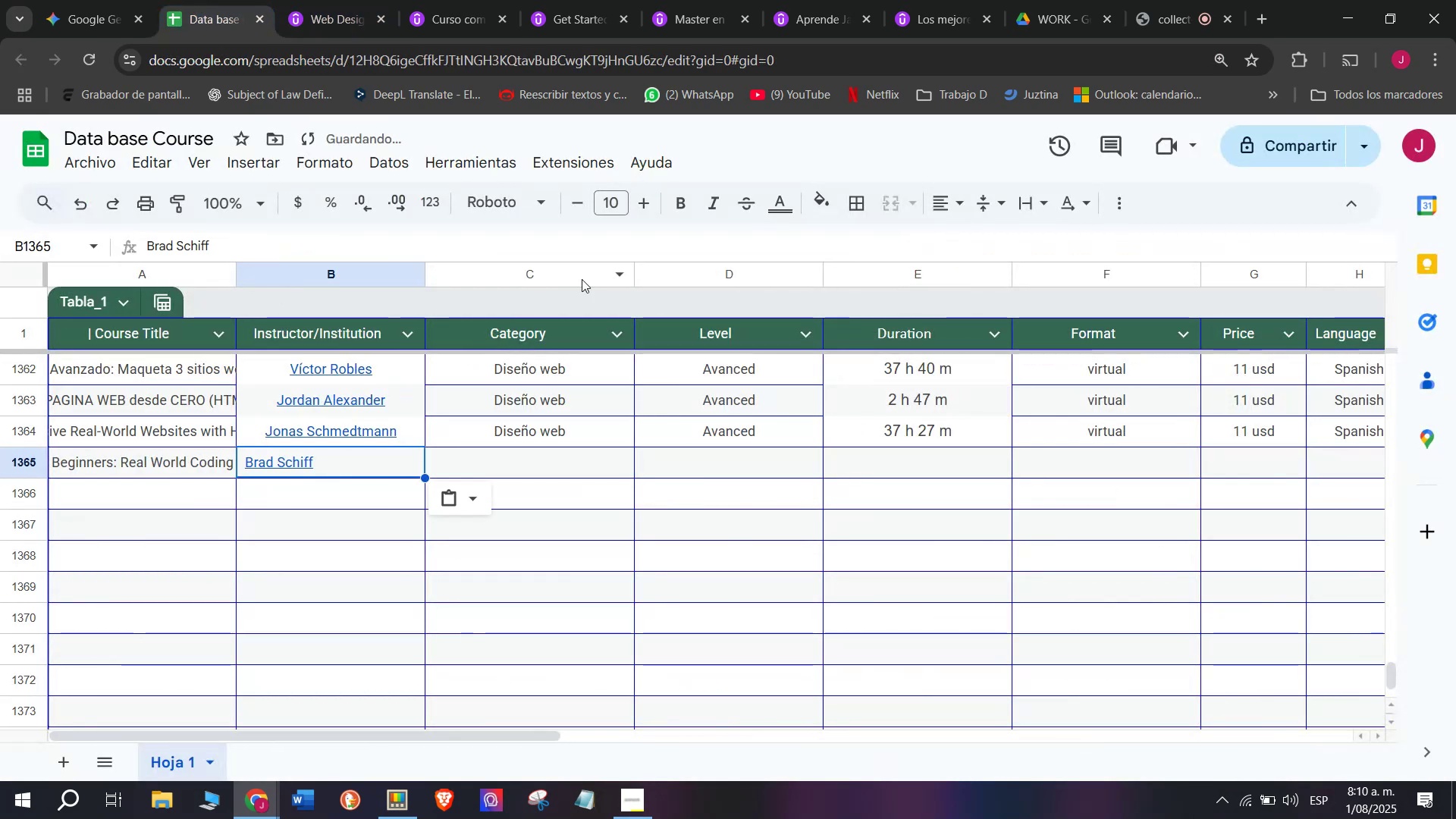 
key(Control+V)
 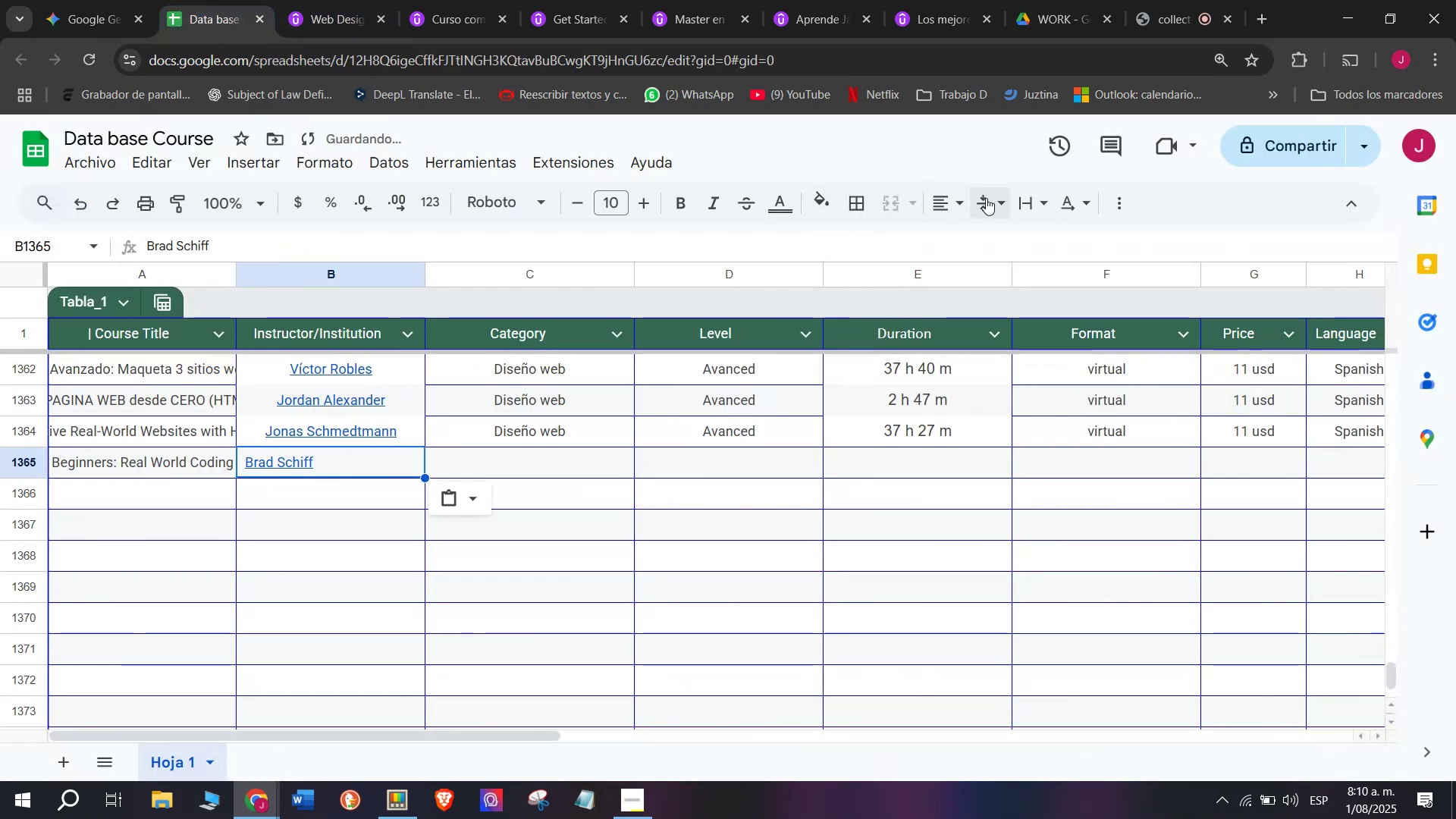 
left_click([958, 200])
 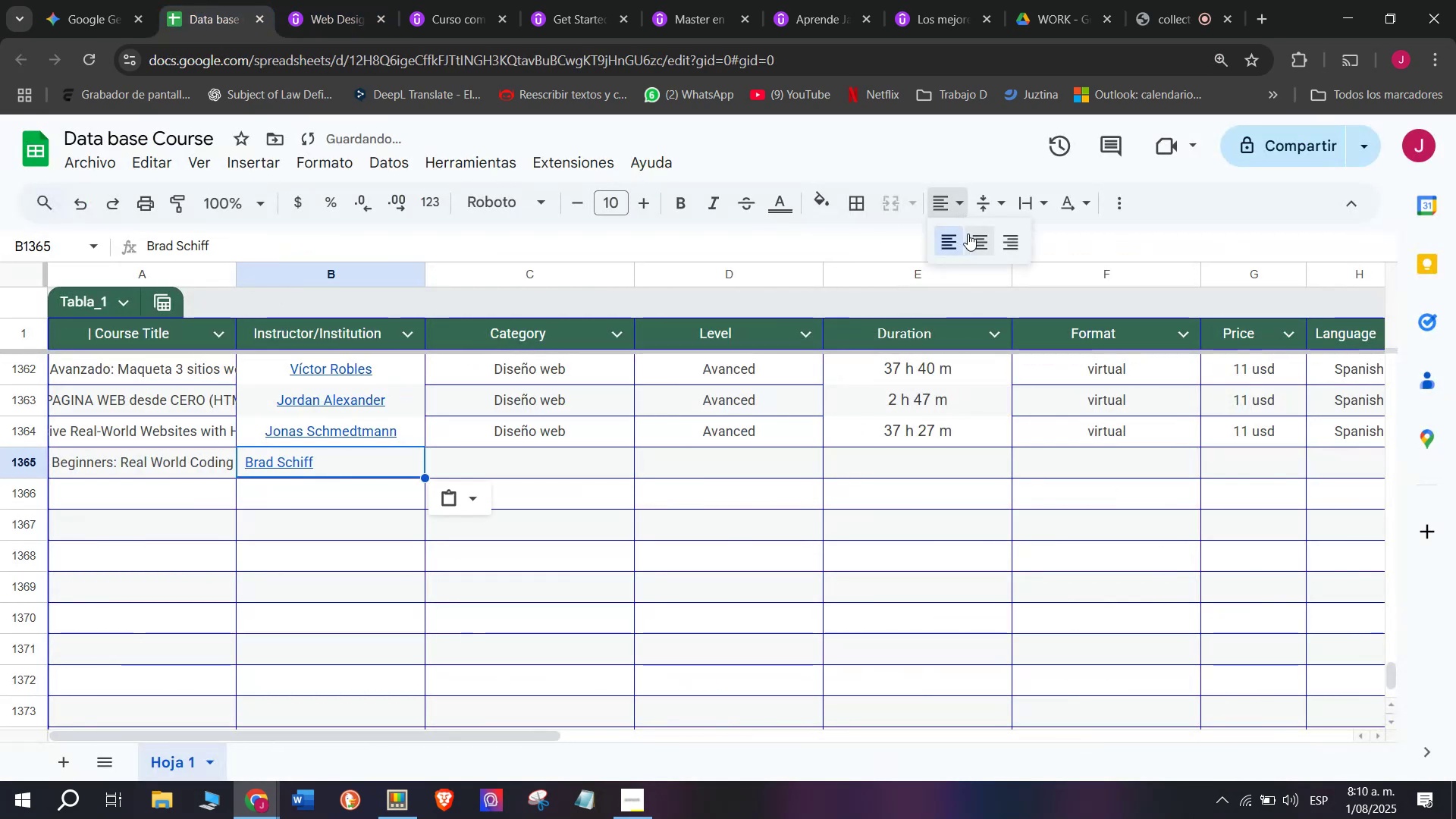 
left_click([971, 235])
 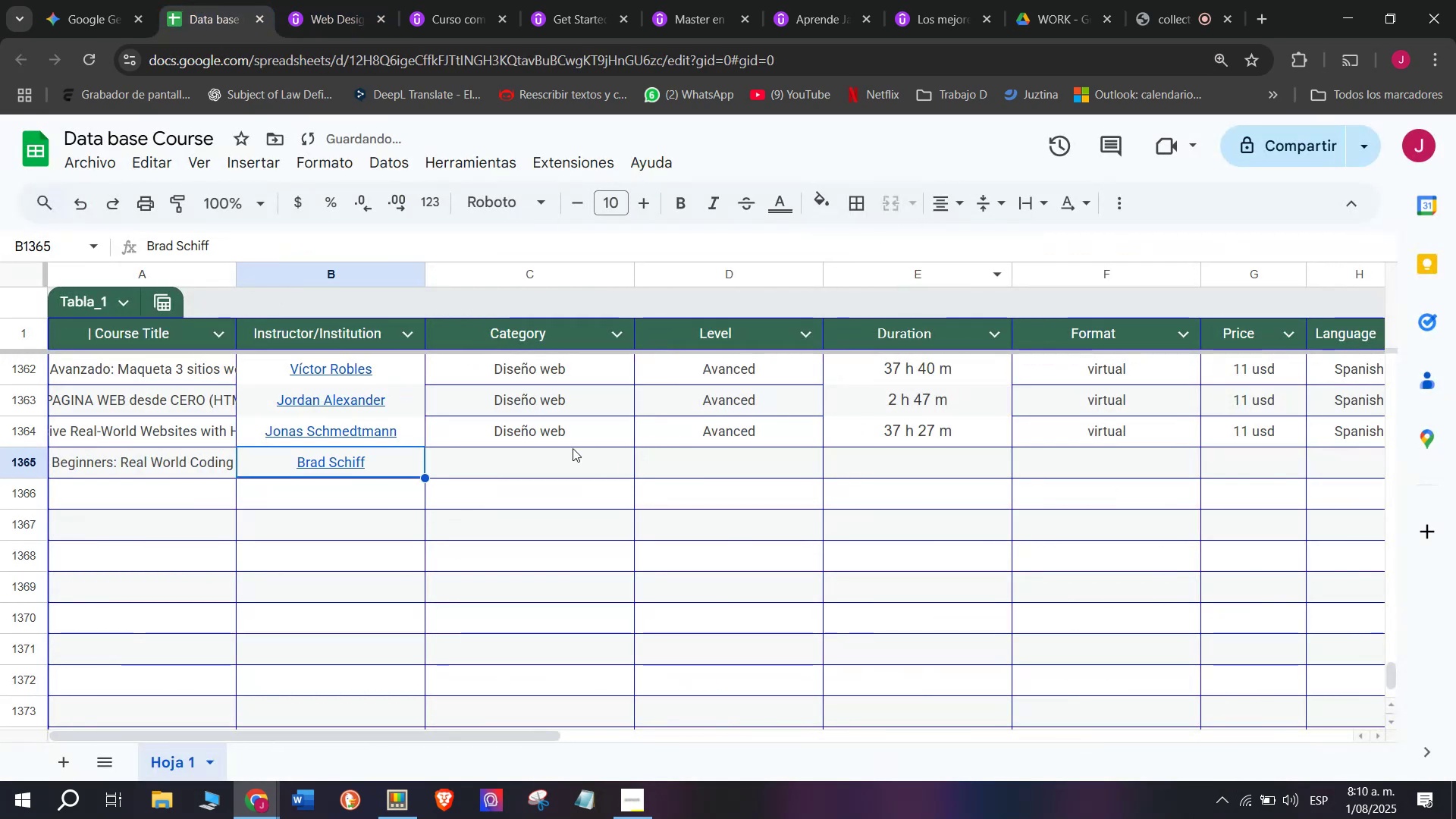 
left_click([570, 445])
 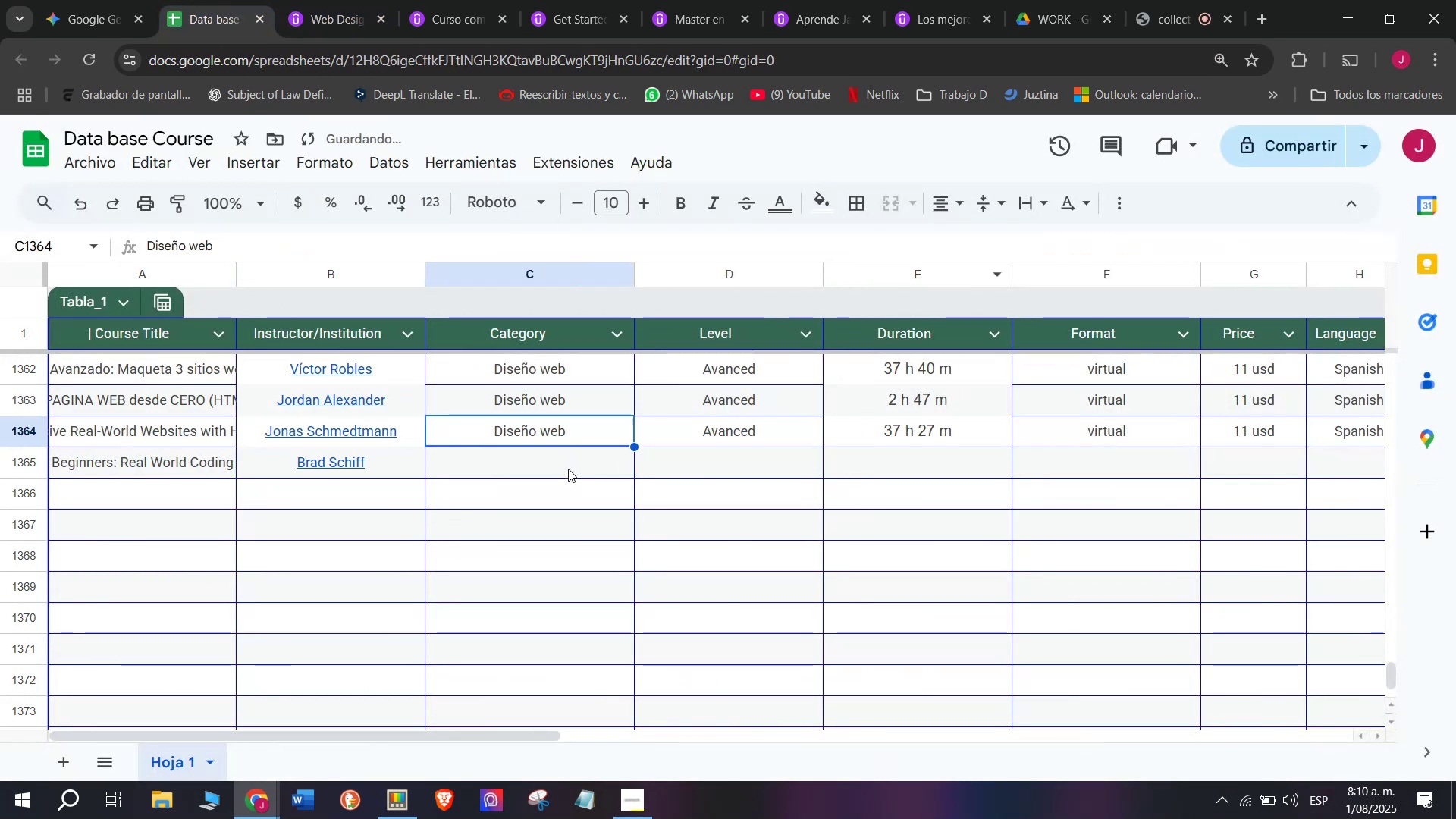 
key(Control+ControlLeft)
 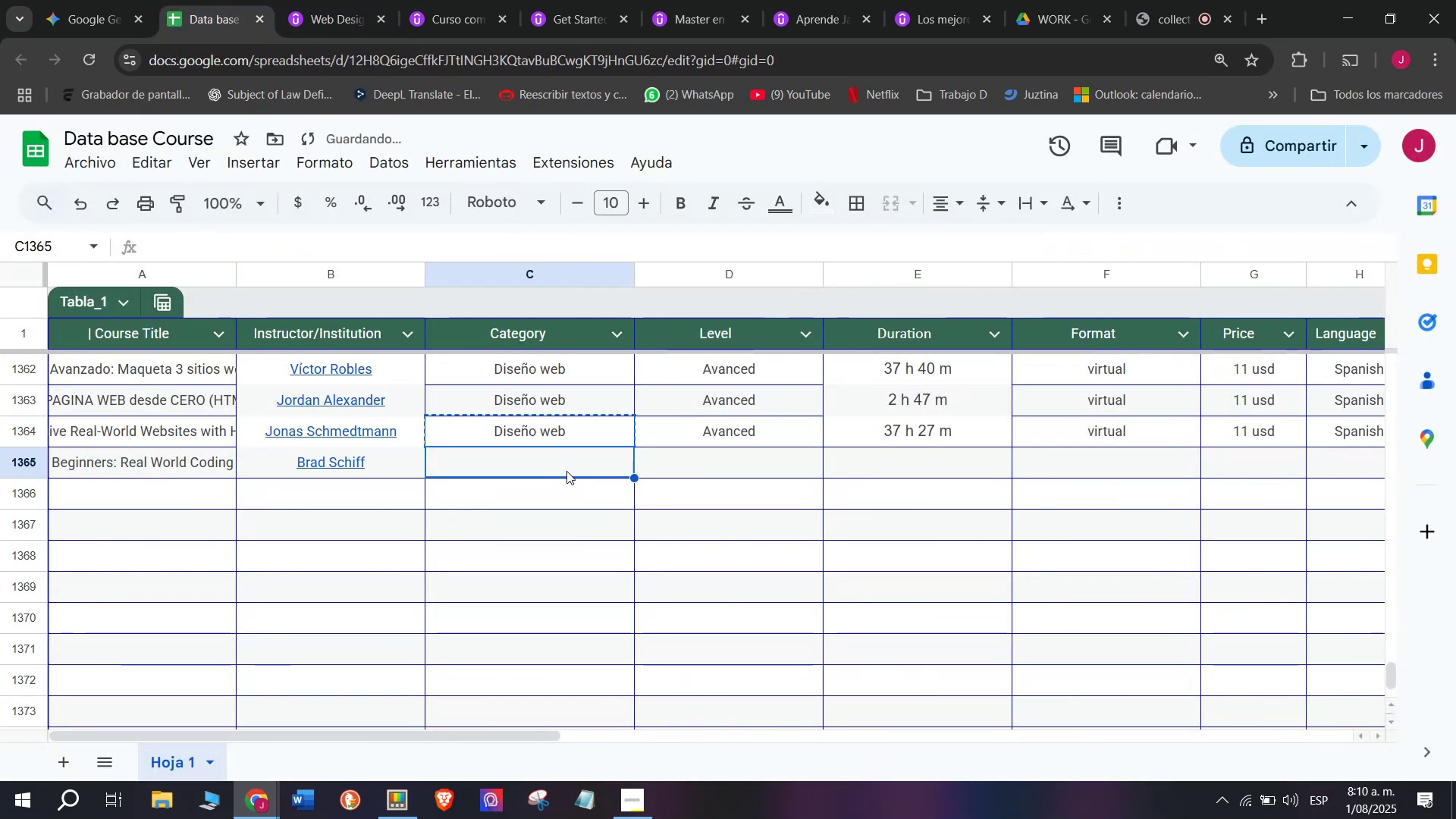 
key(Break)
 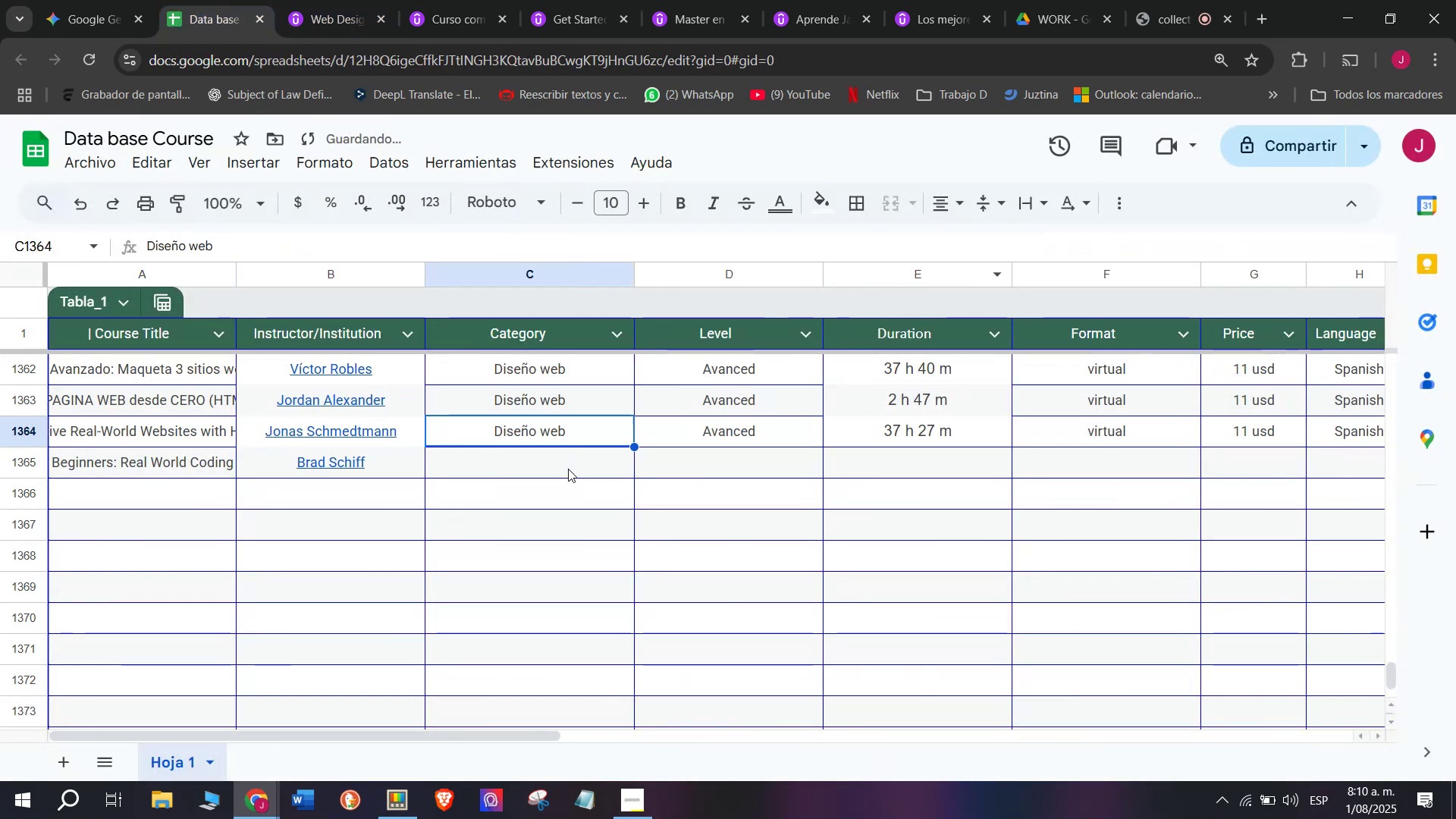 
key(Control+C)
 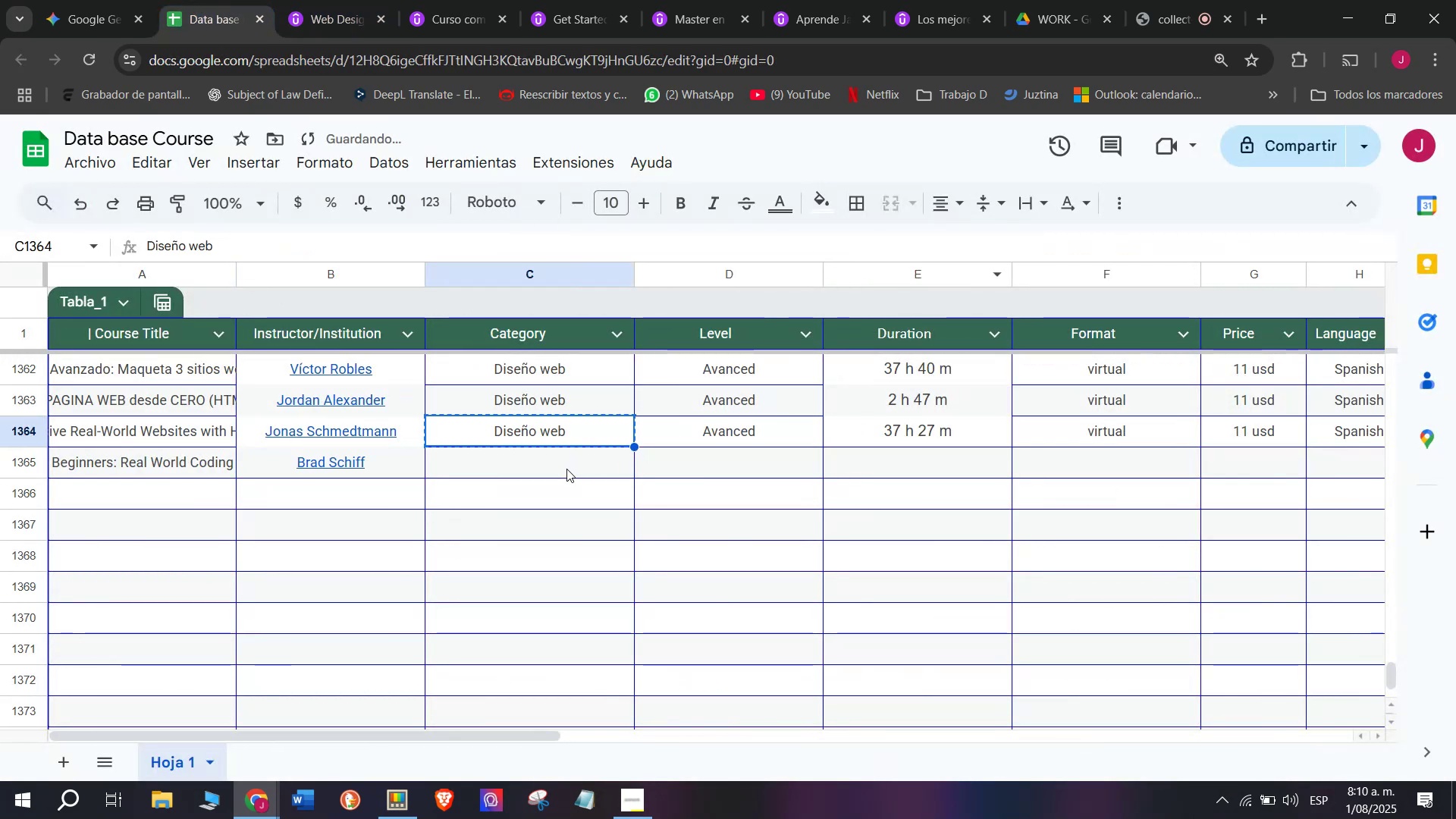 
left_click([566, 469])
 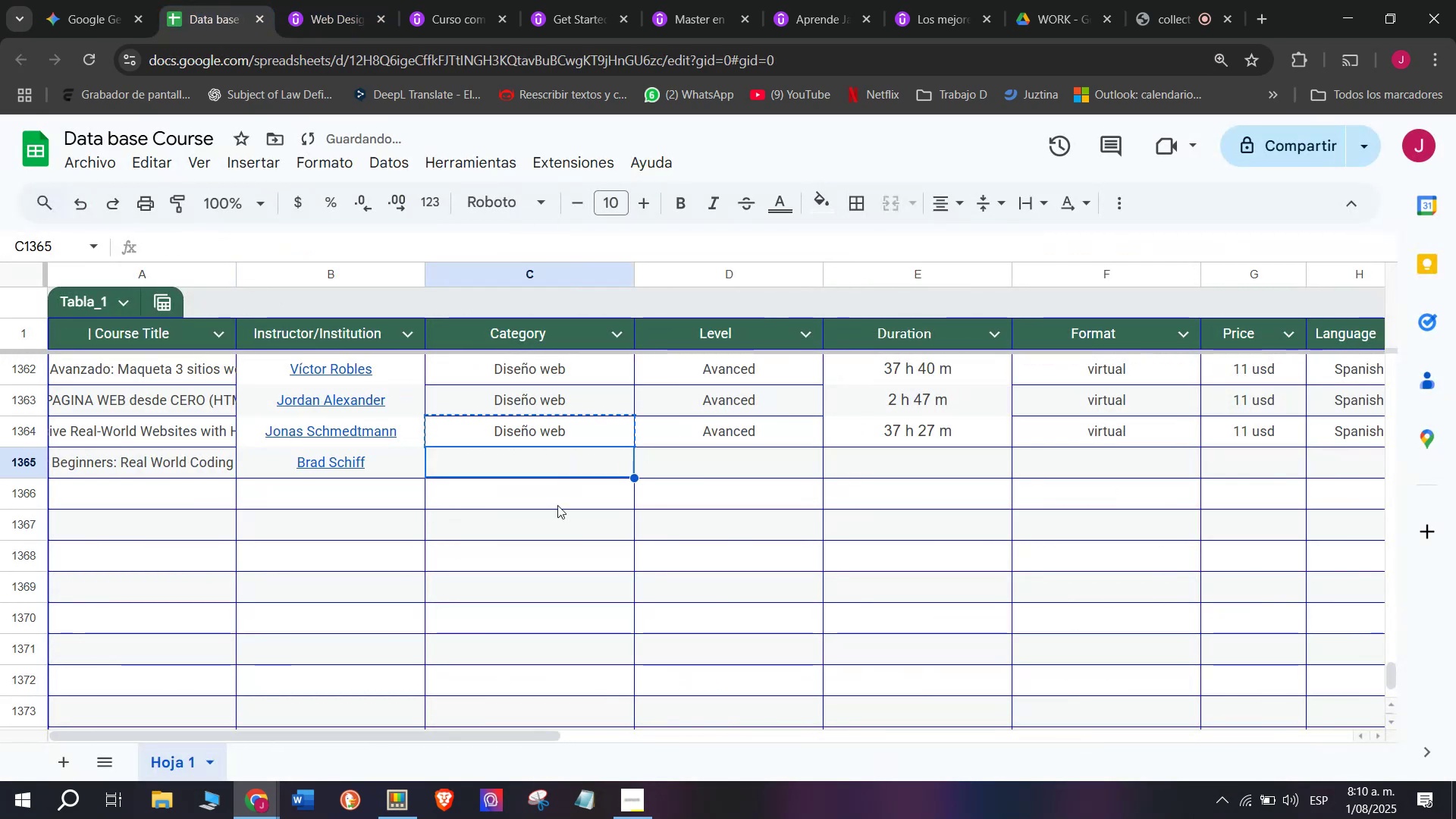 
key(Control+ControlLeft)
 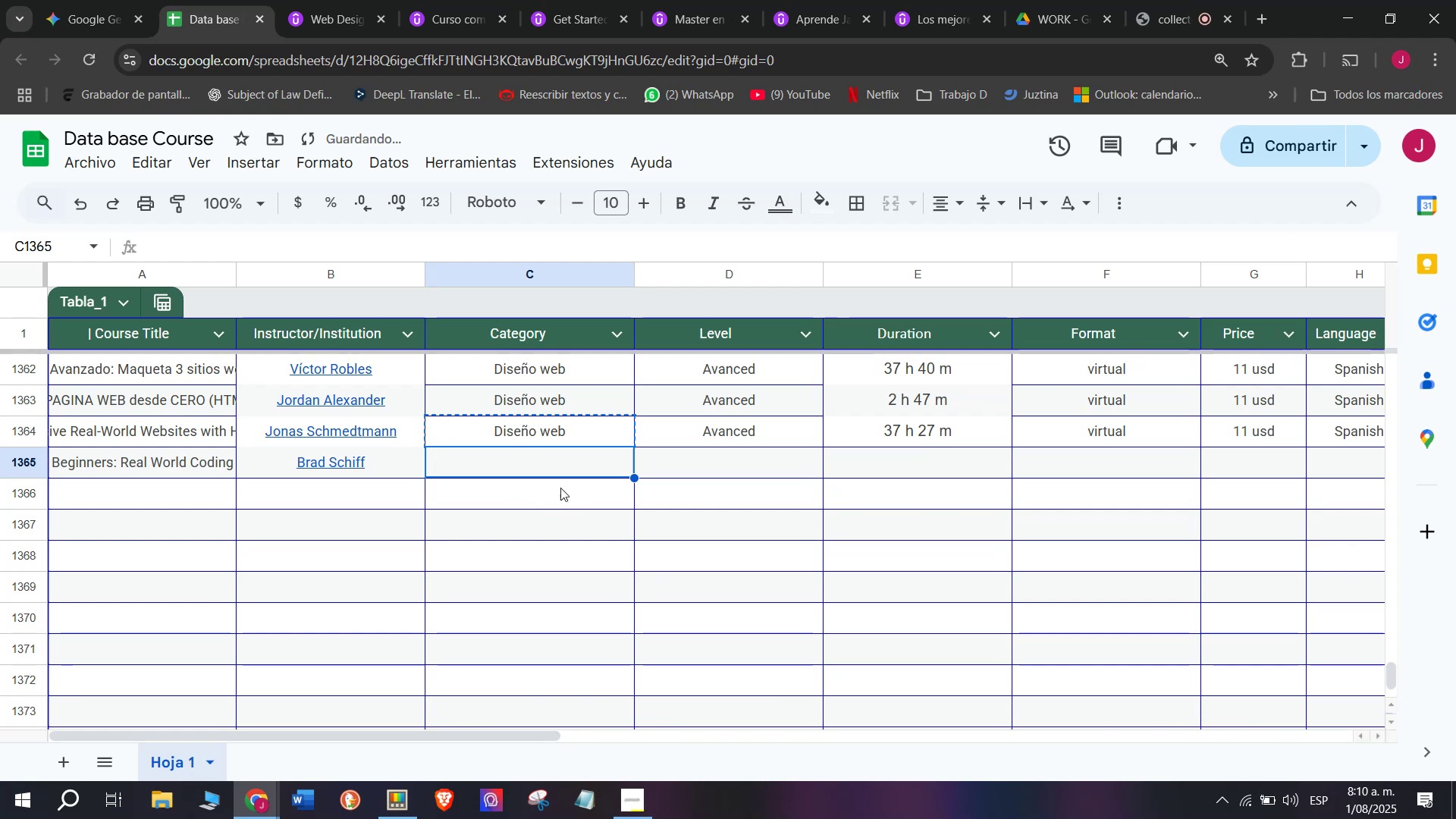 
key(Z)
 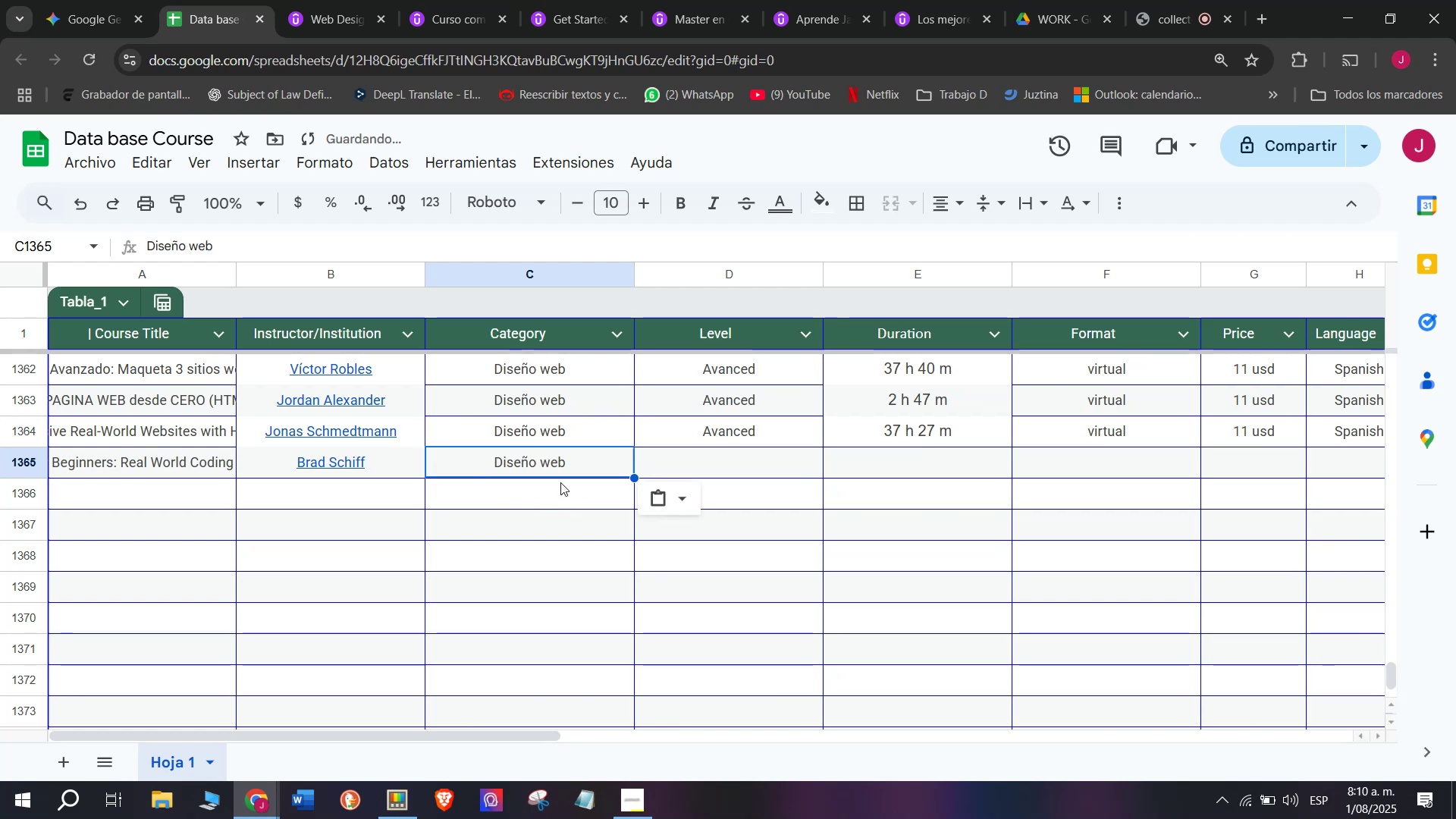 
key(Control+V)
 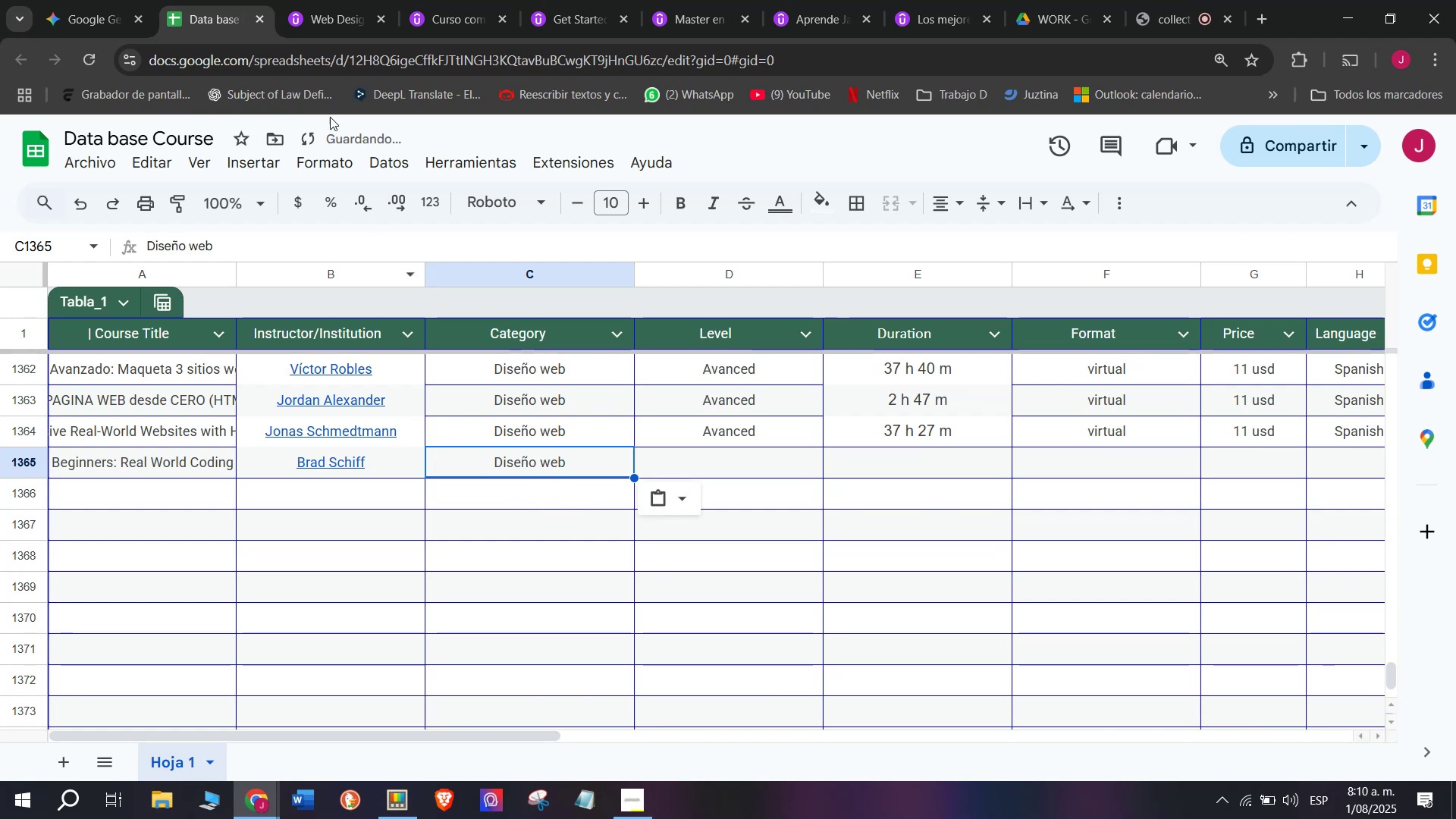 
left_click([316, 0])
 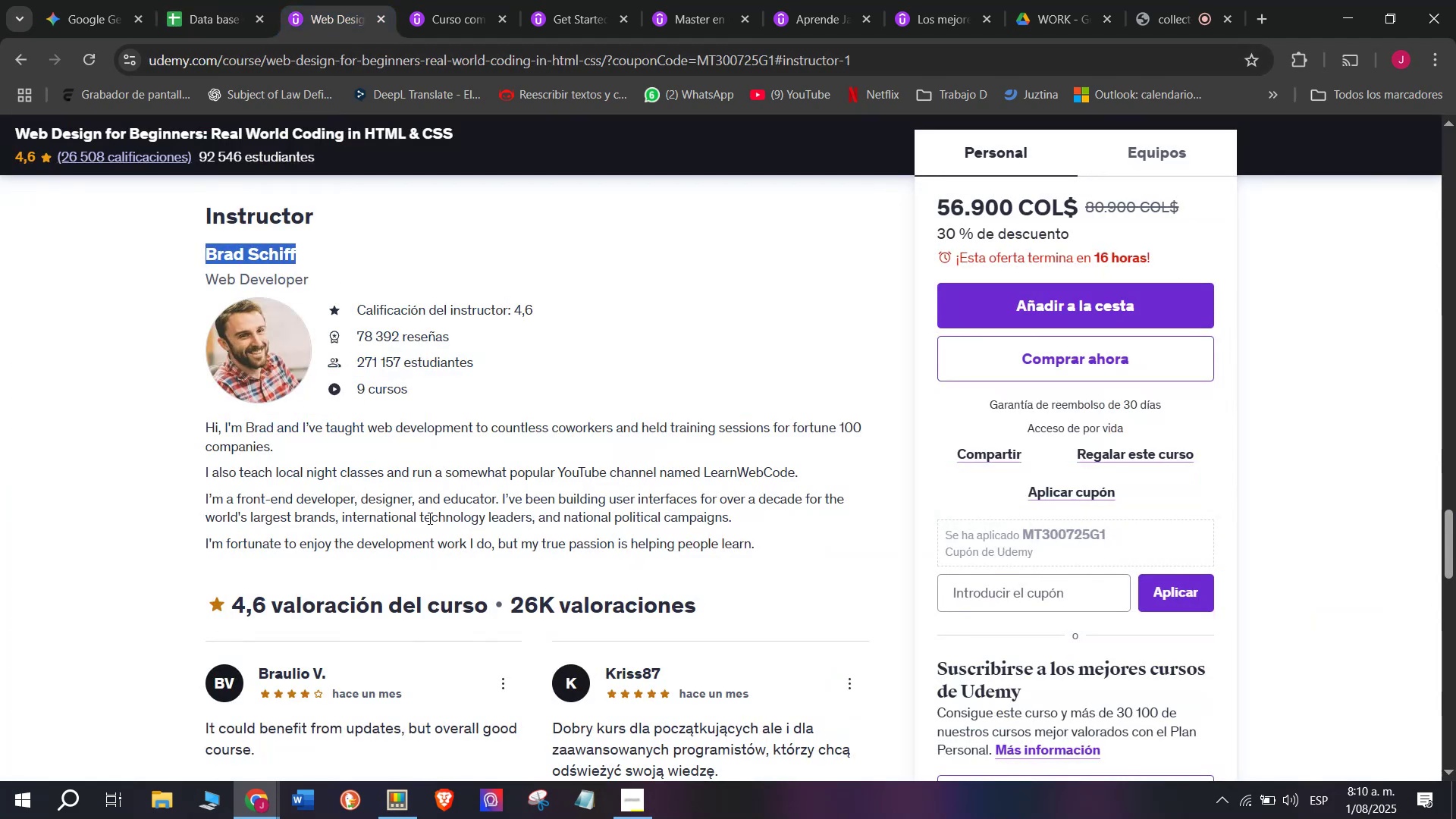 
scroll: coordinate [477, 587], scroll_direction: up, amount: 10.0
 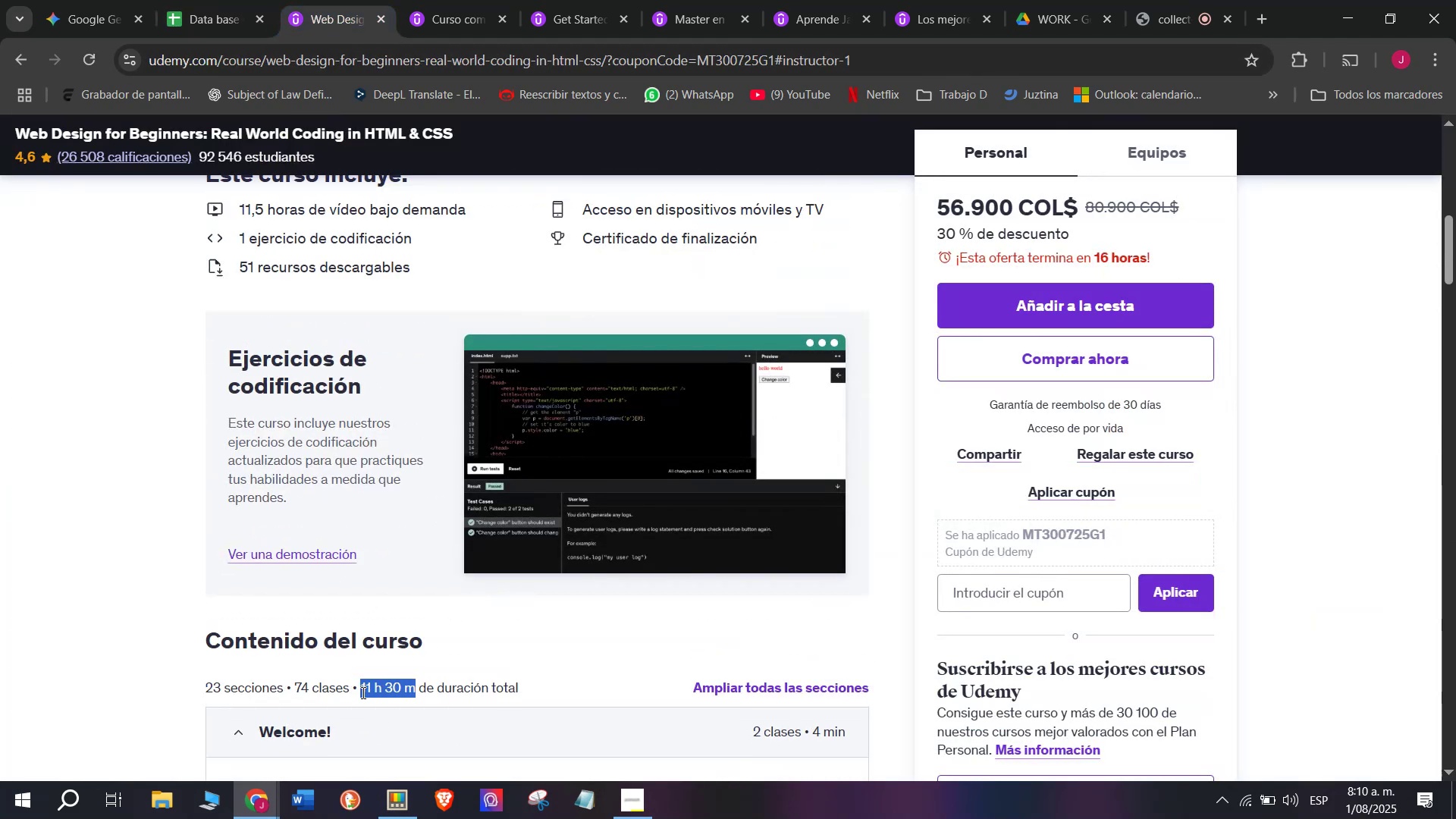 
wait(6.46)
 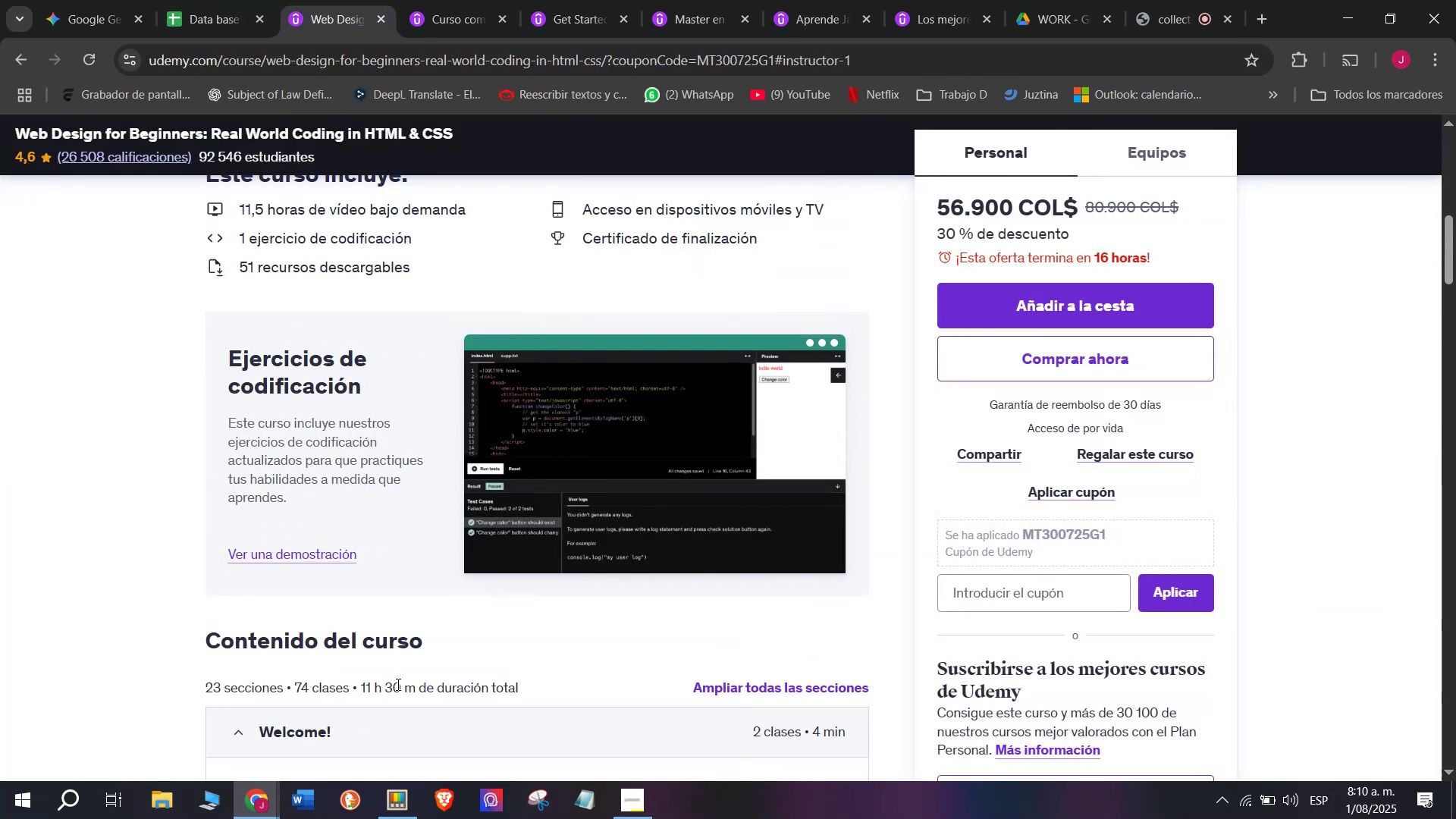 
left_click([424, 434])
 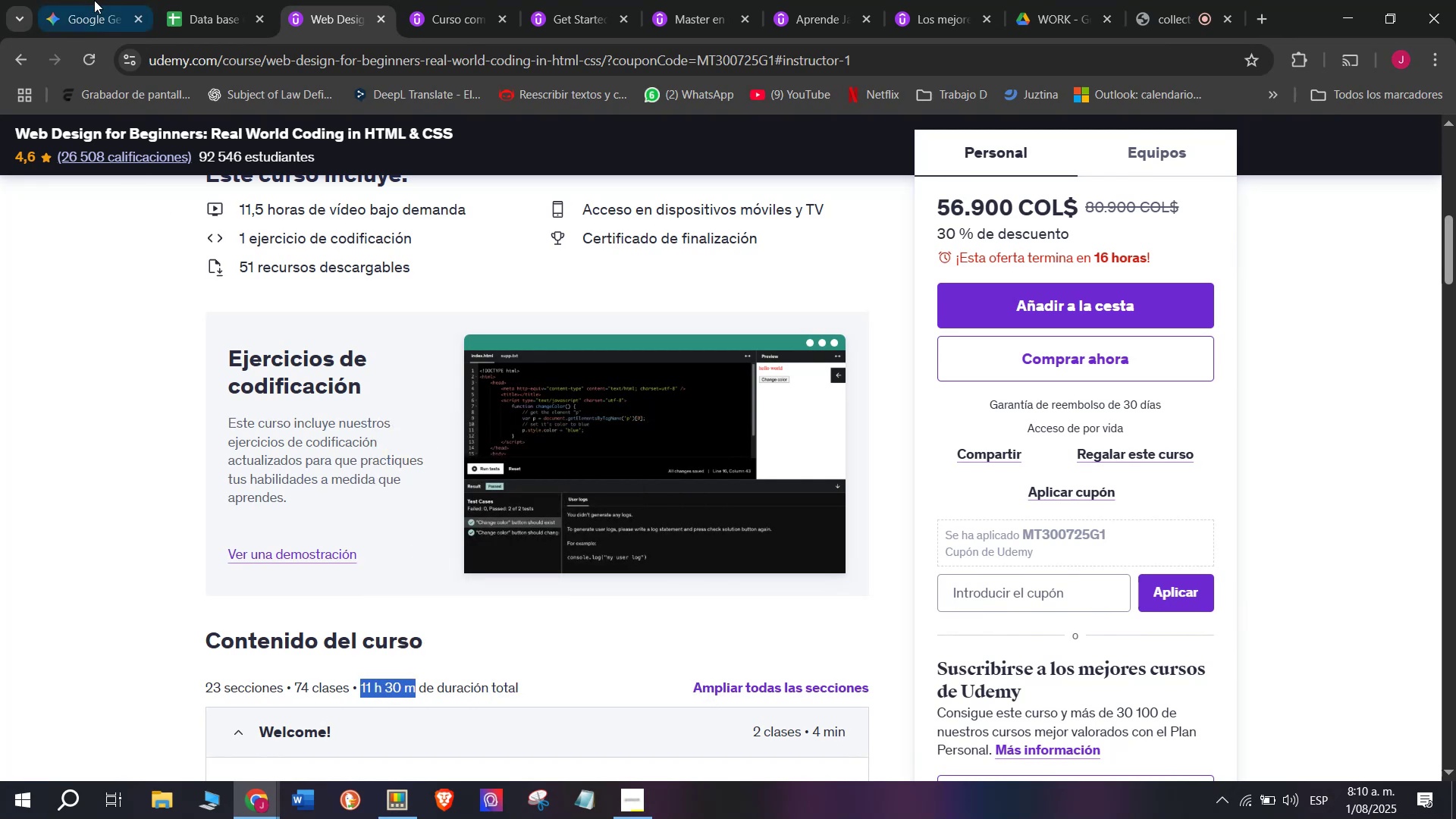 
left_click([188, 0])
 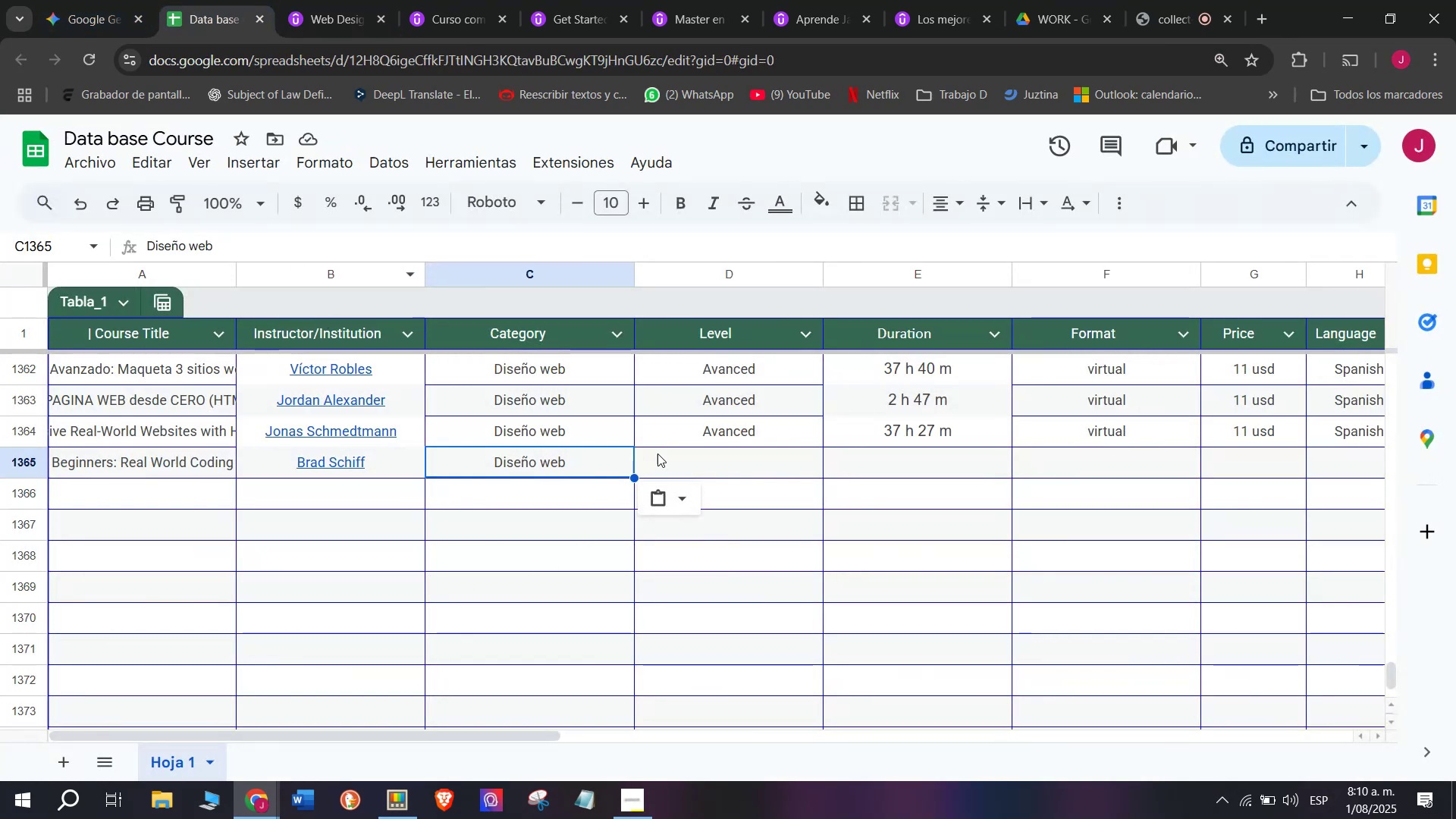 
left_click([698, 457])
 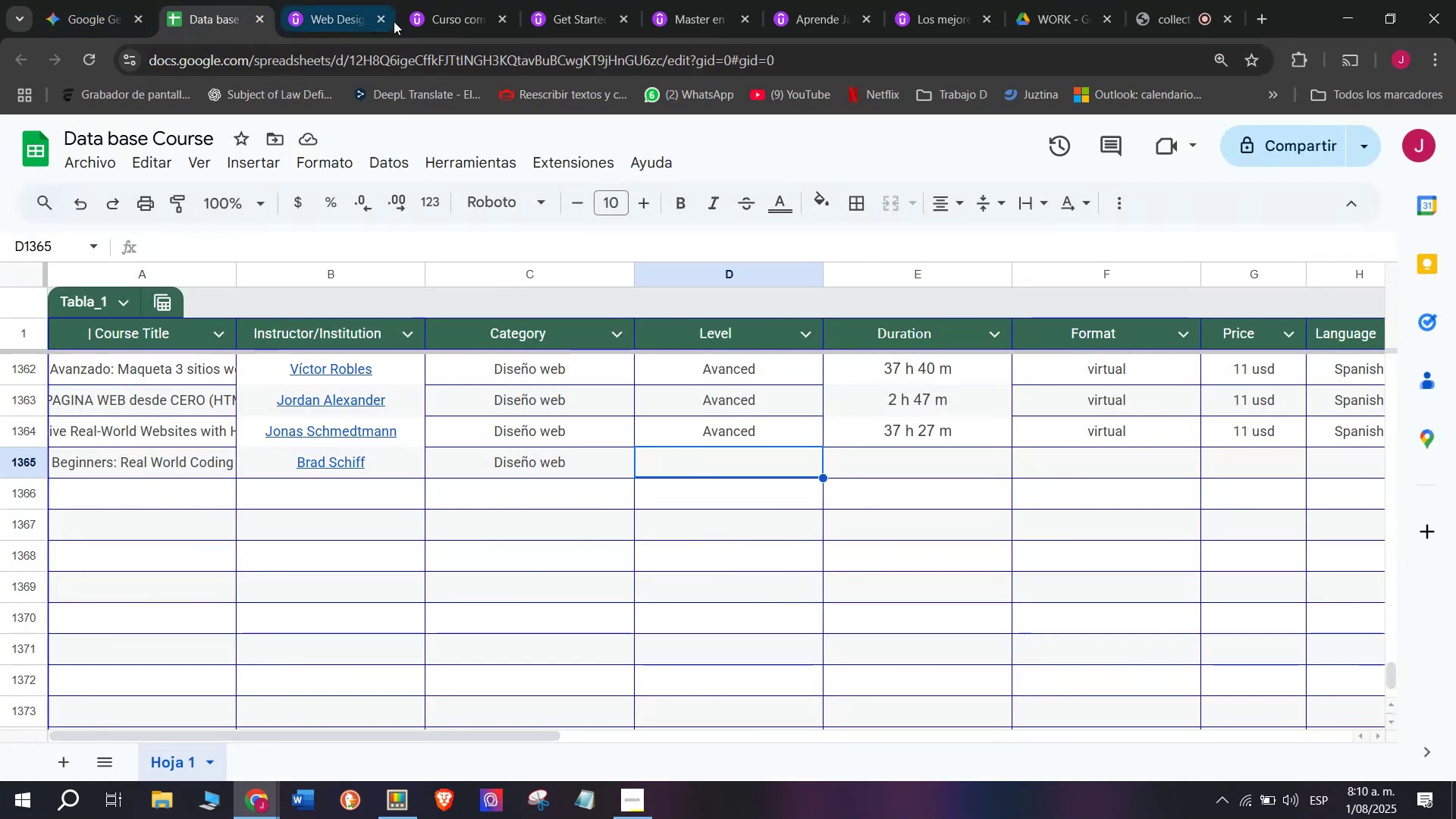 
left_click([353, 0])
 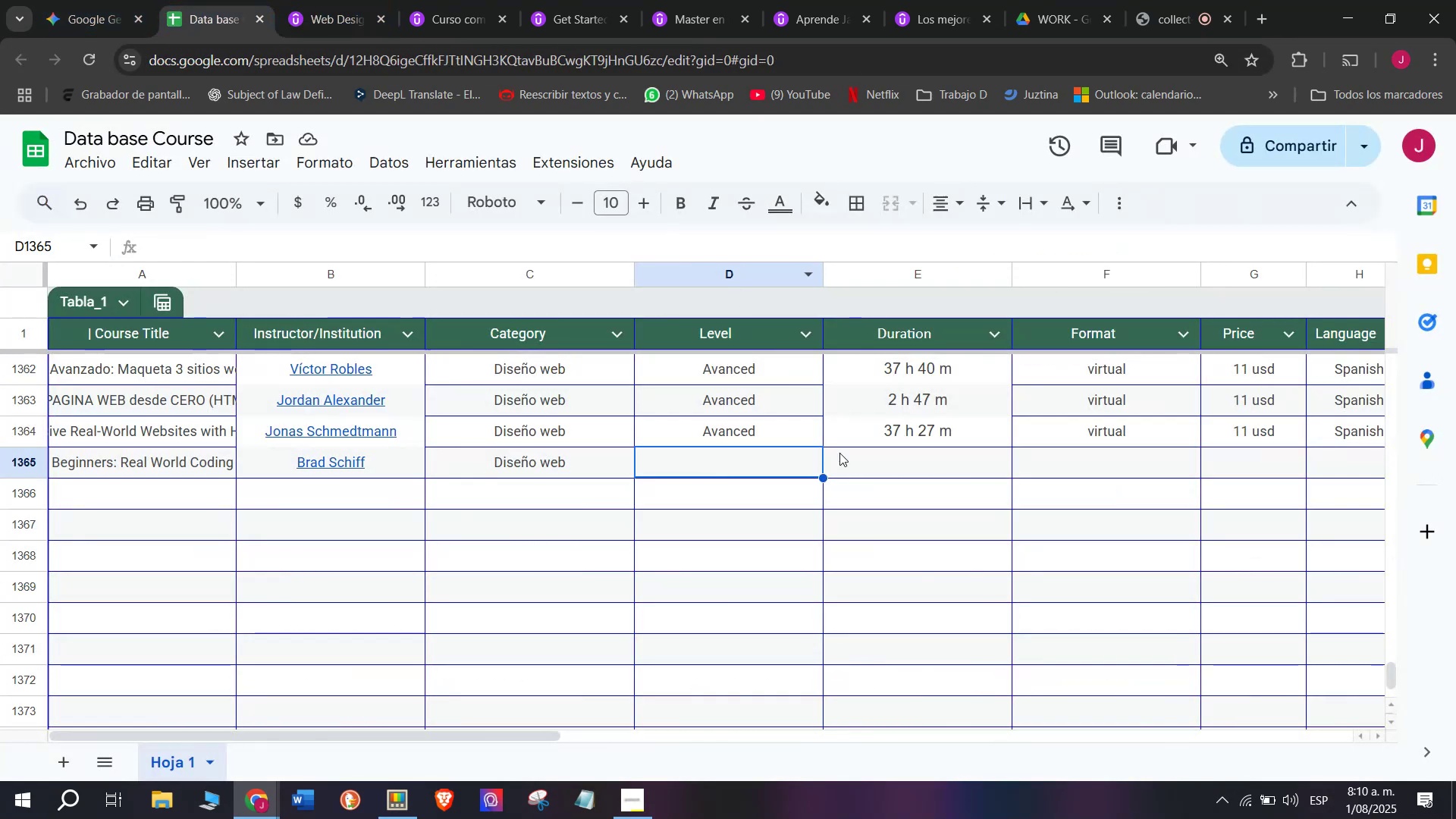 
left_click([909, 460])
 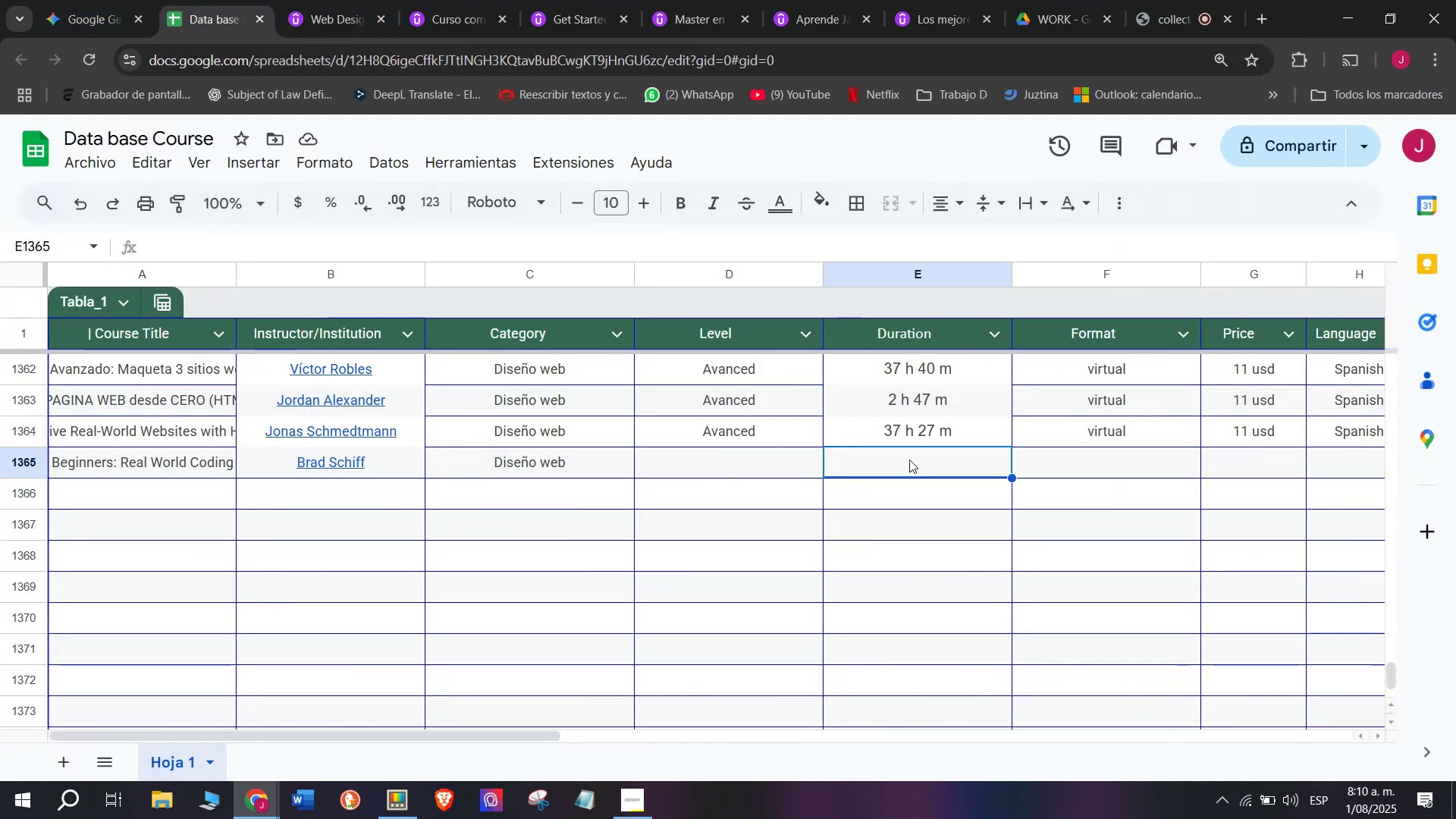 
key(Control+ControlLeft)
 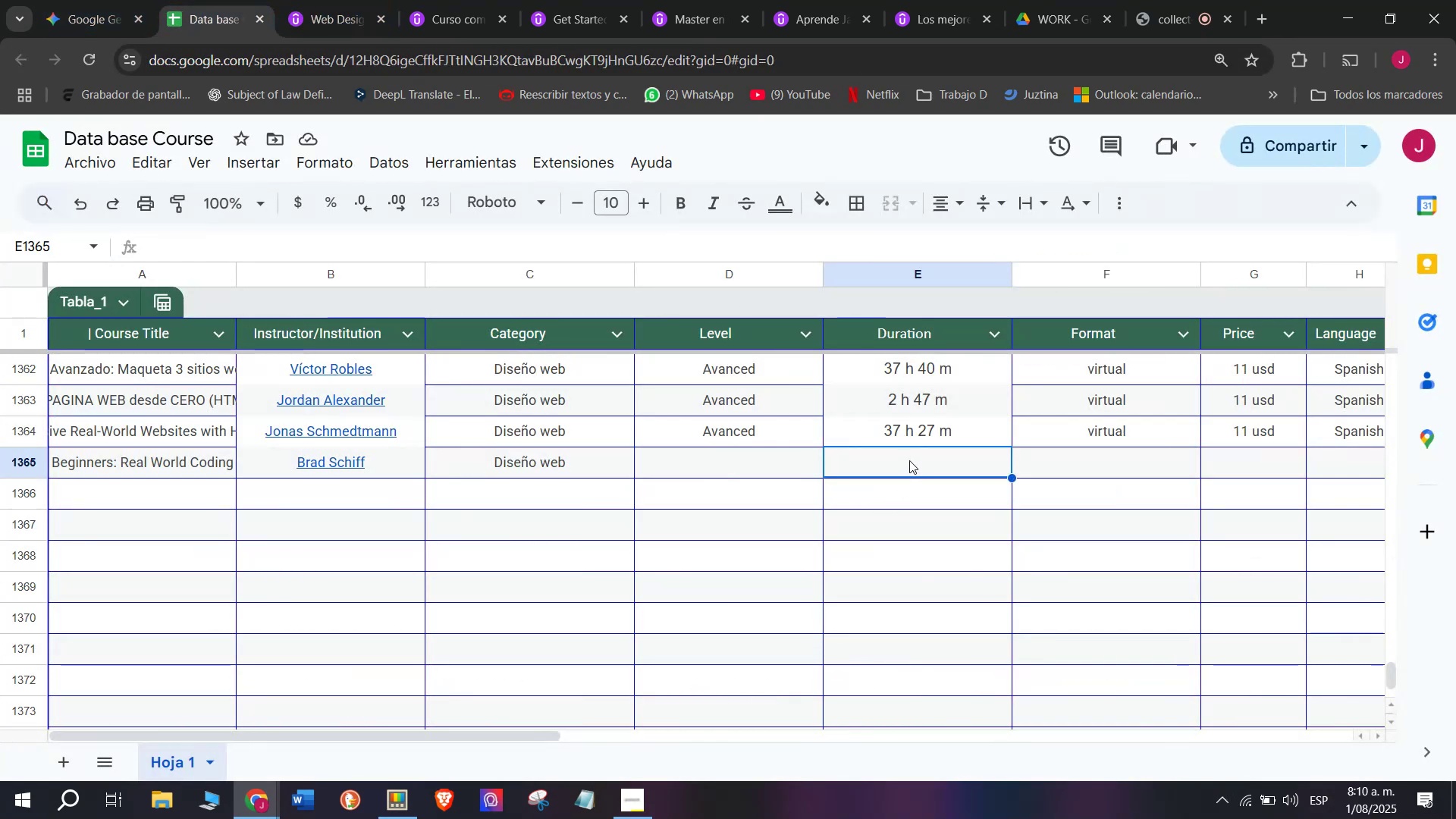 
key(Z)
 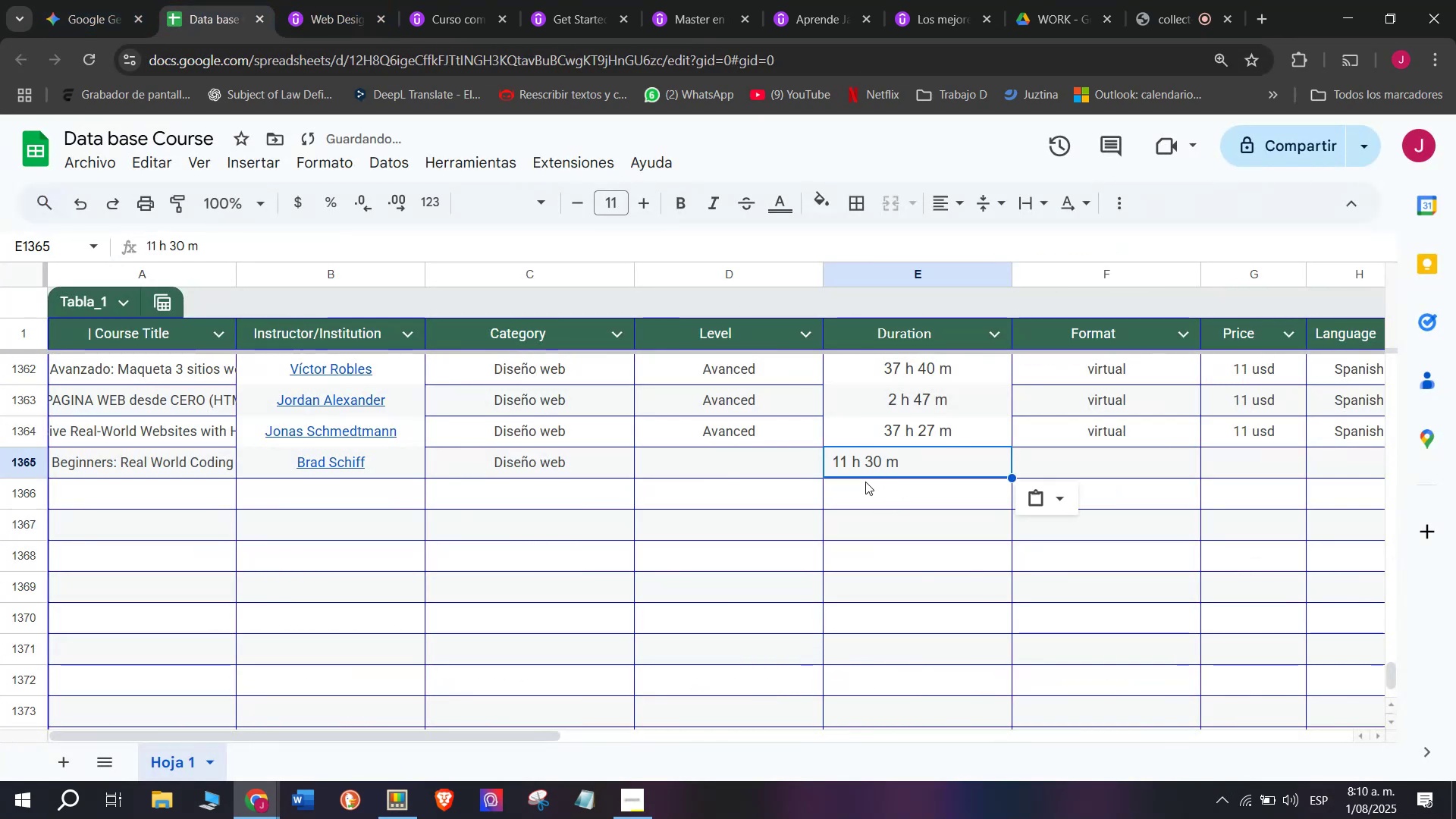 
key(Control+V)
 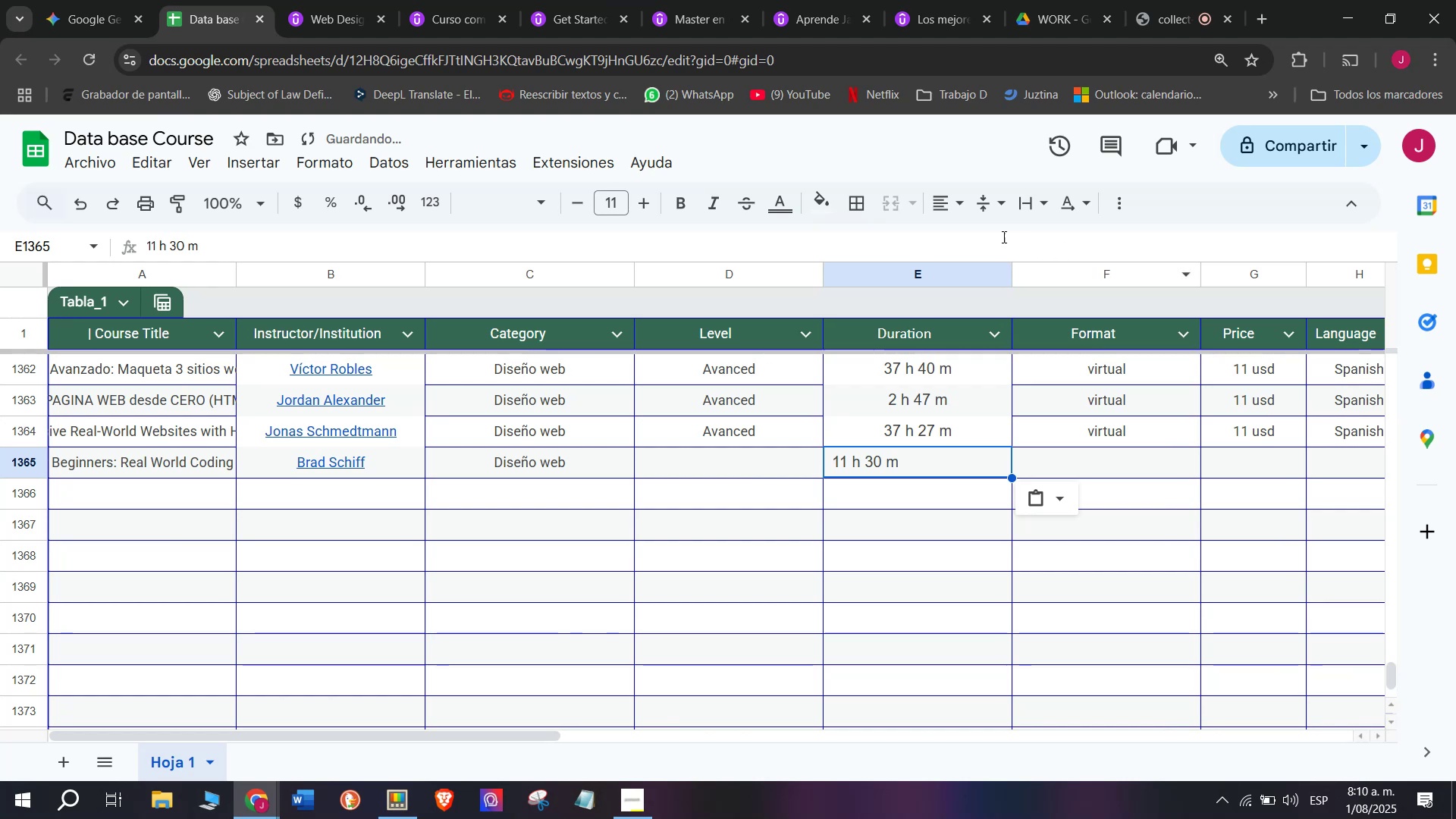 
left_click([952, 202])
 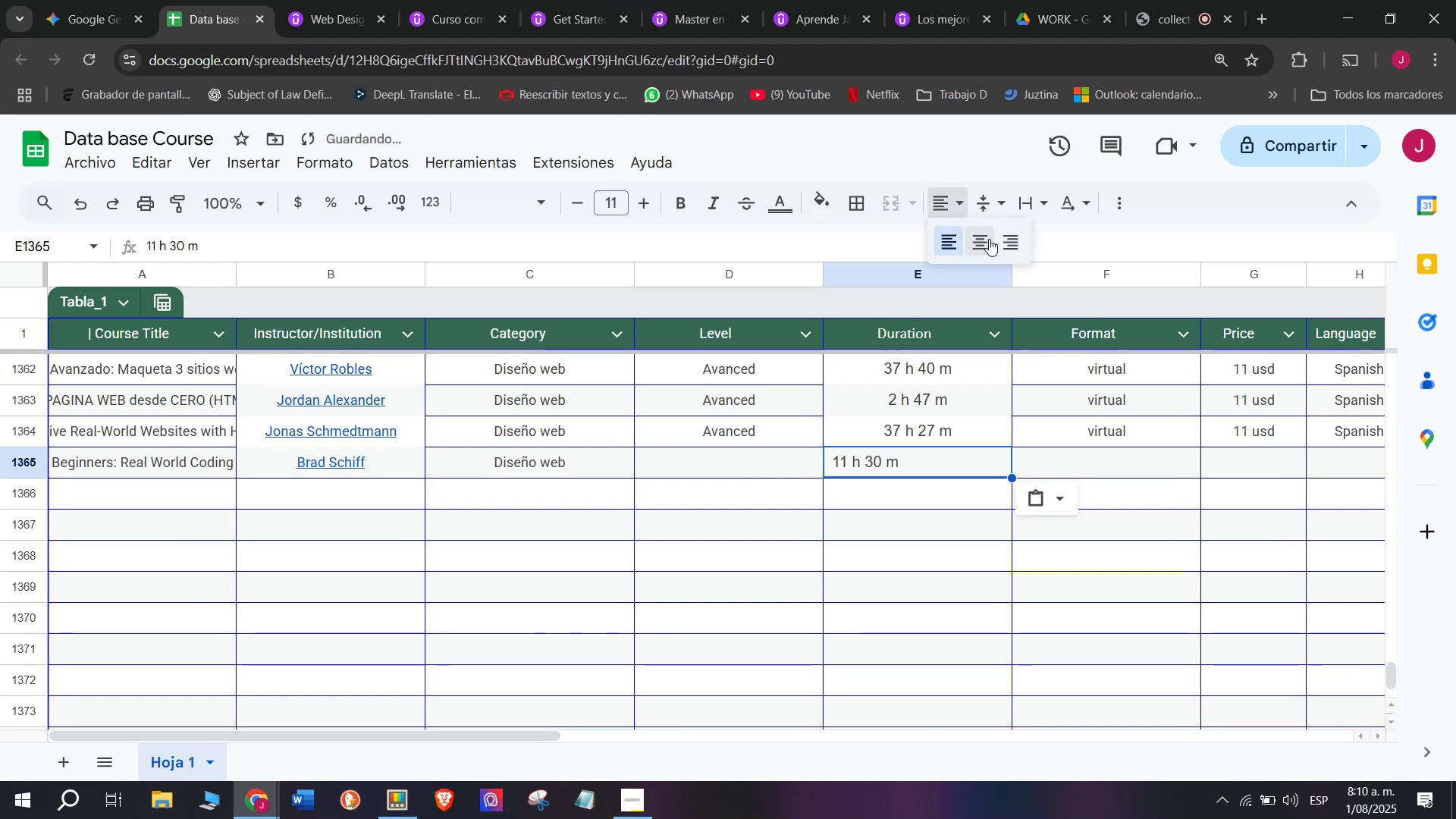 
double_click([989, 239])
 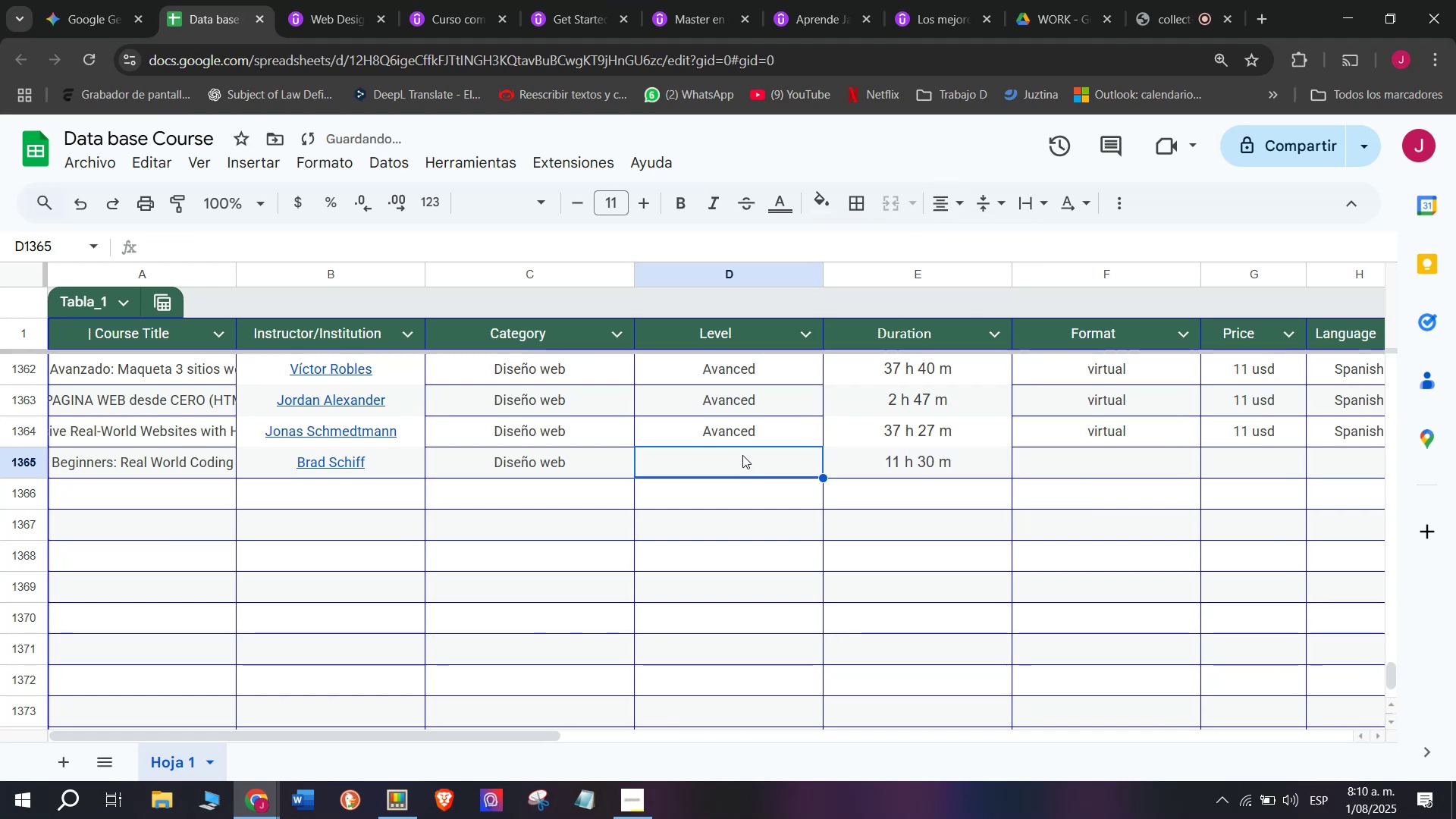 
double_click([737, 434])
 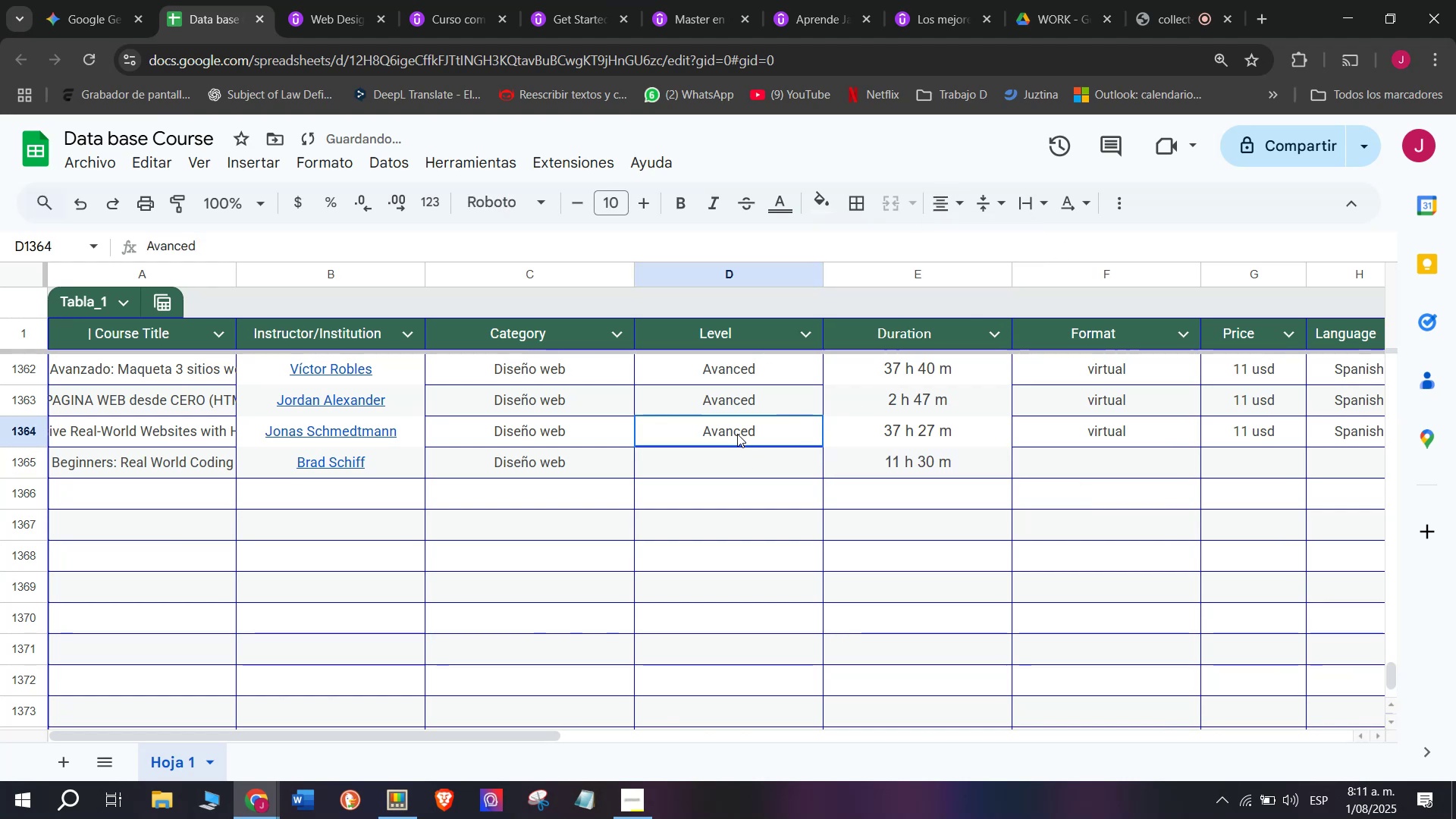 
key(Control+ControlLeft)
 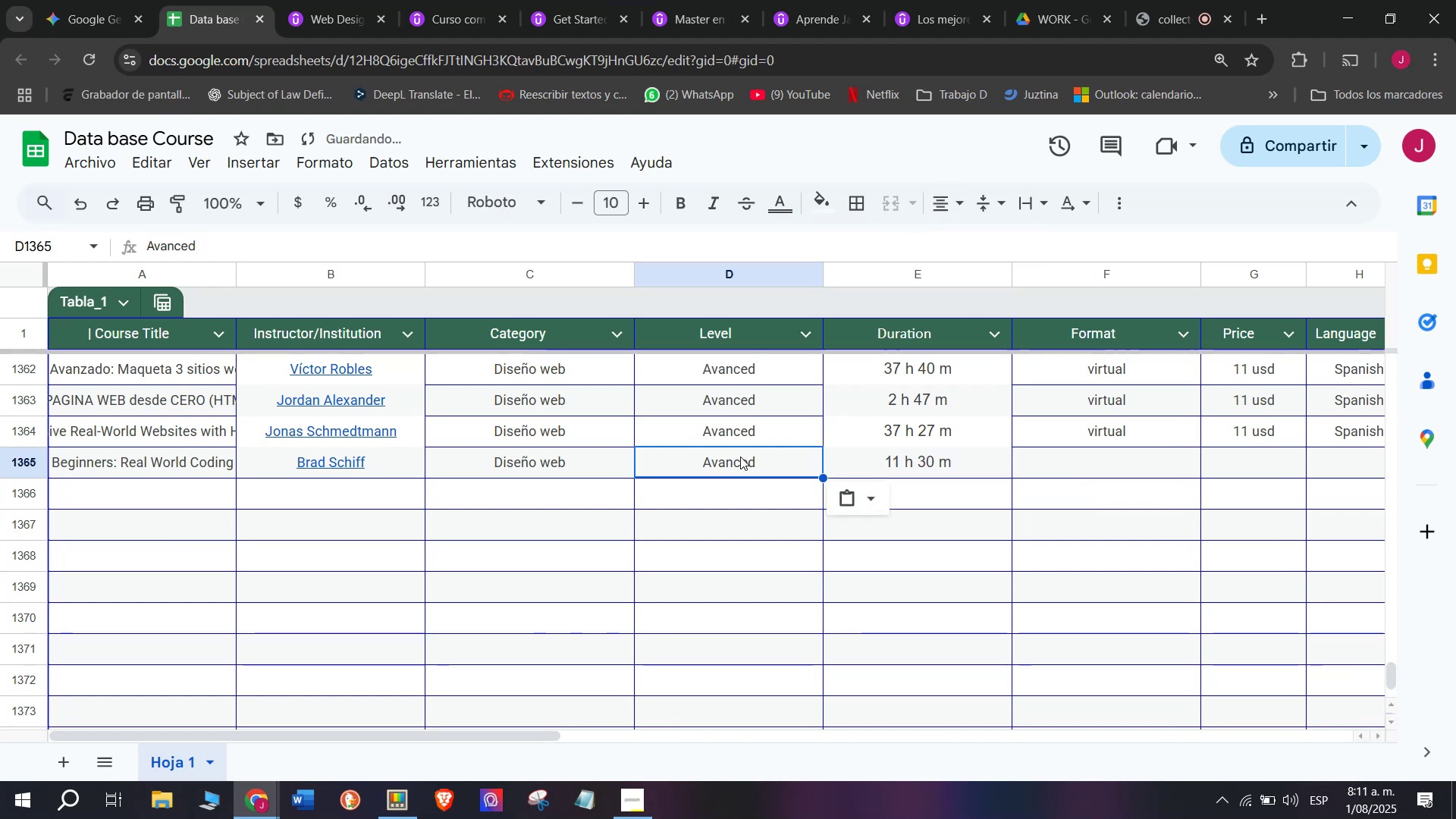 
key(Break)
 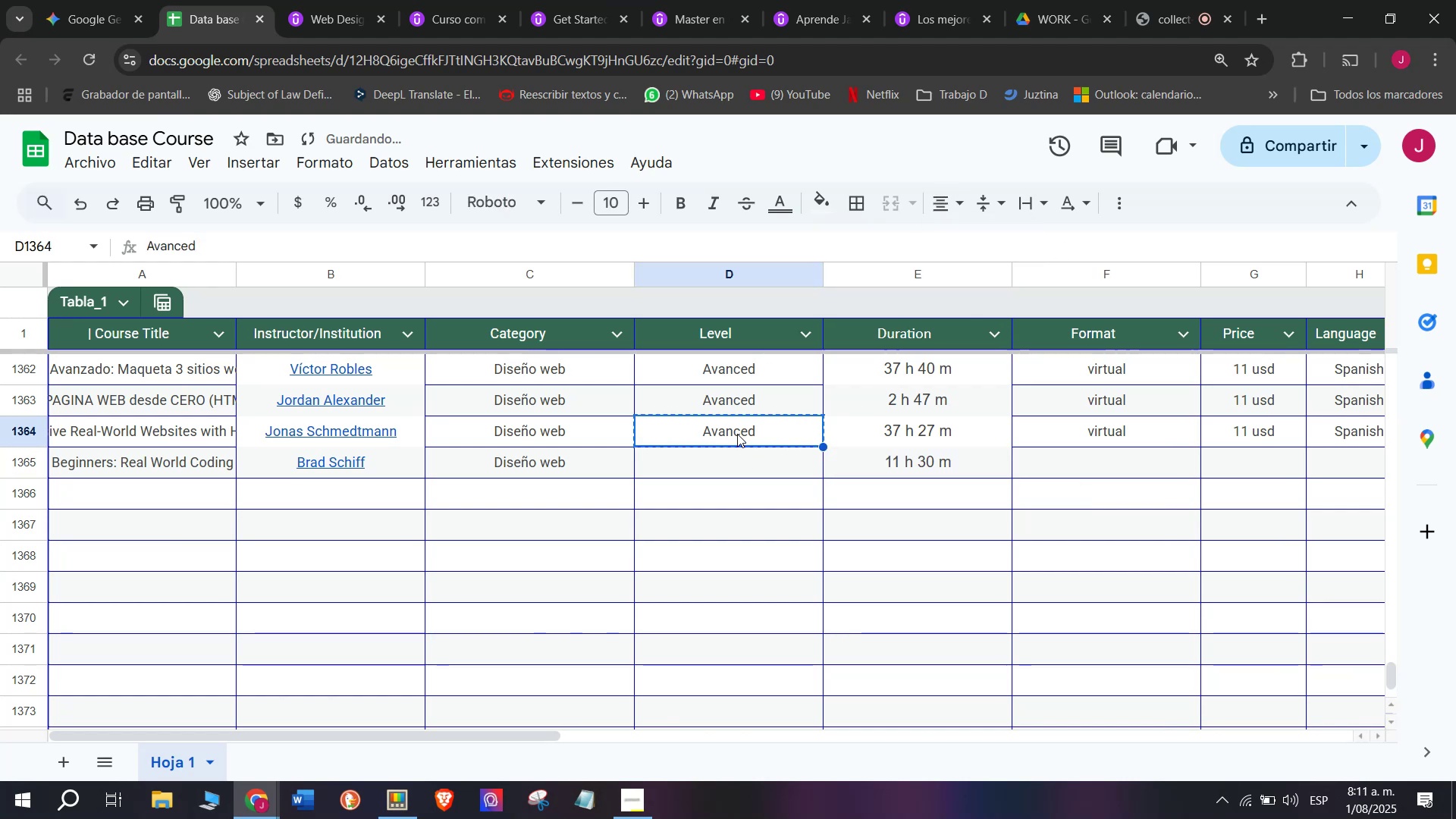 
key(Control+C)
 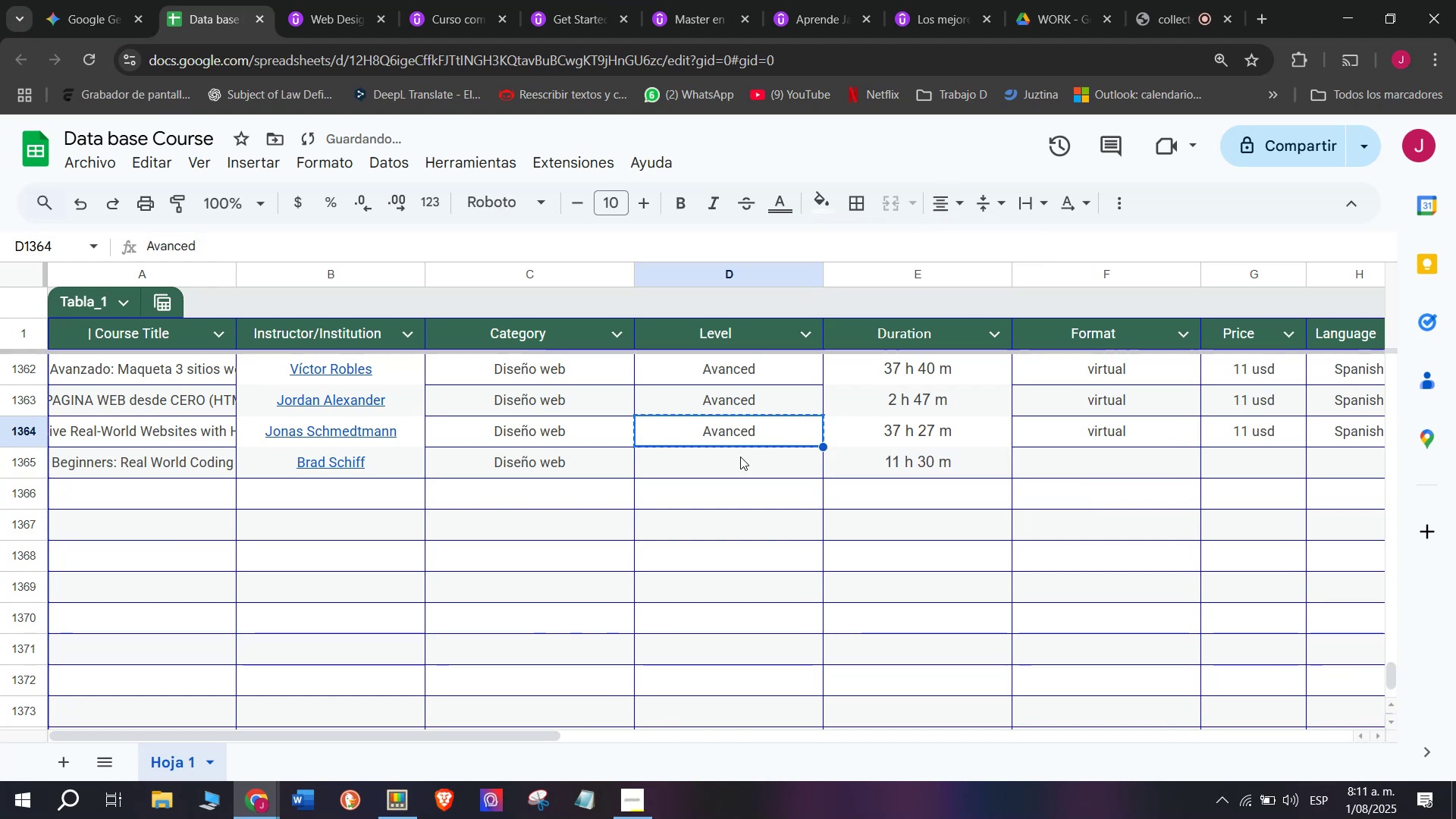 
triple_click([740, 457])
 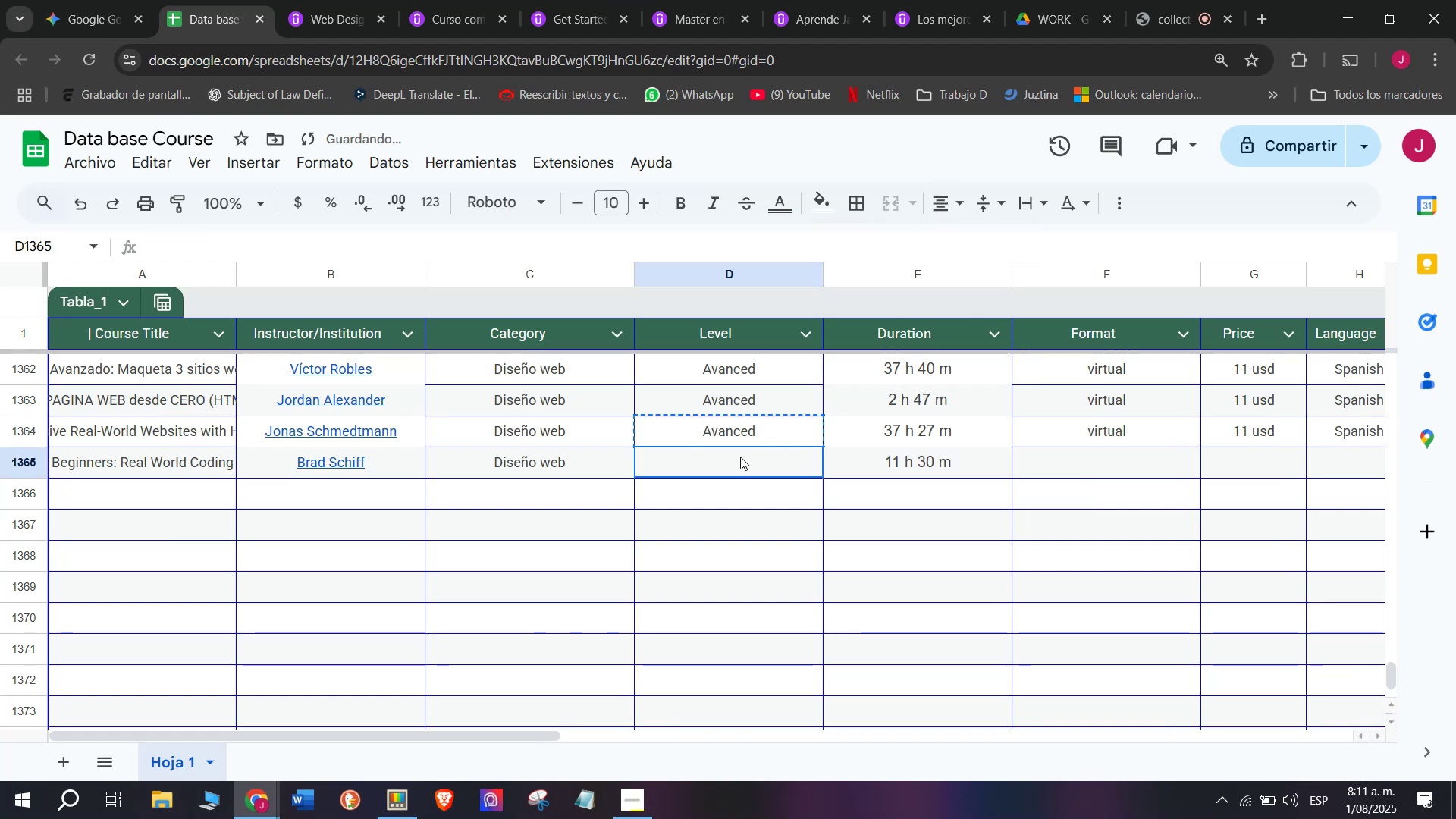 
key(Control+ControlLeft)
 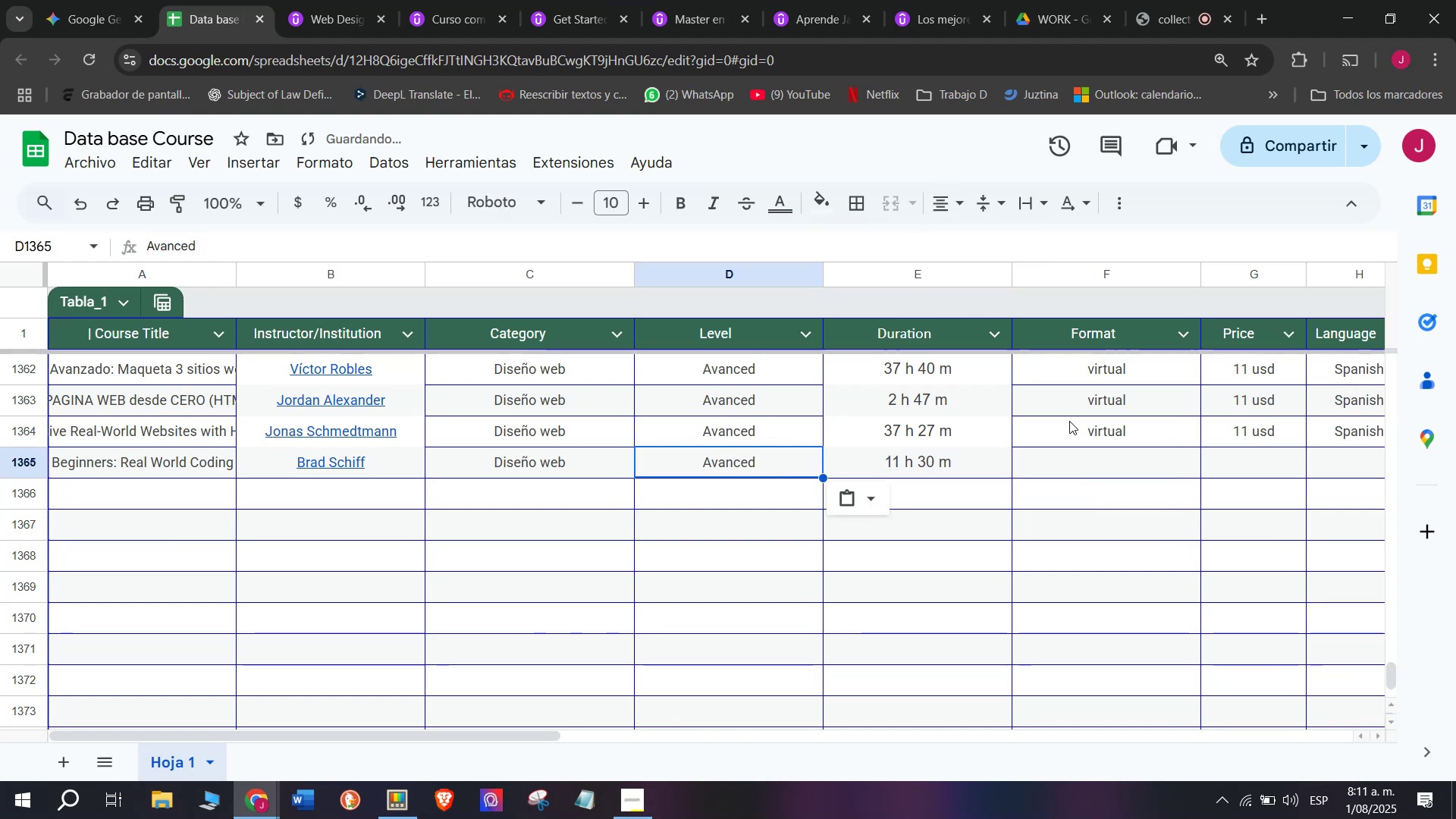 
key(Z)
 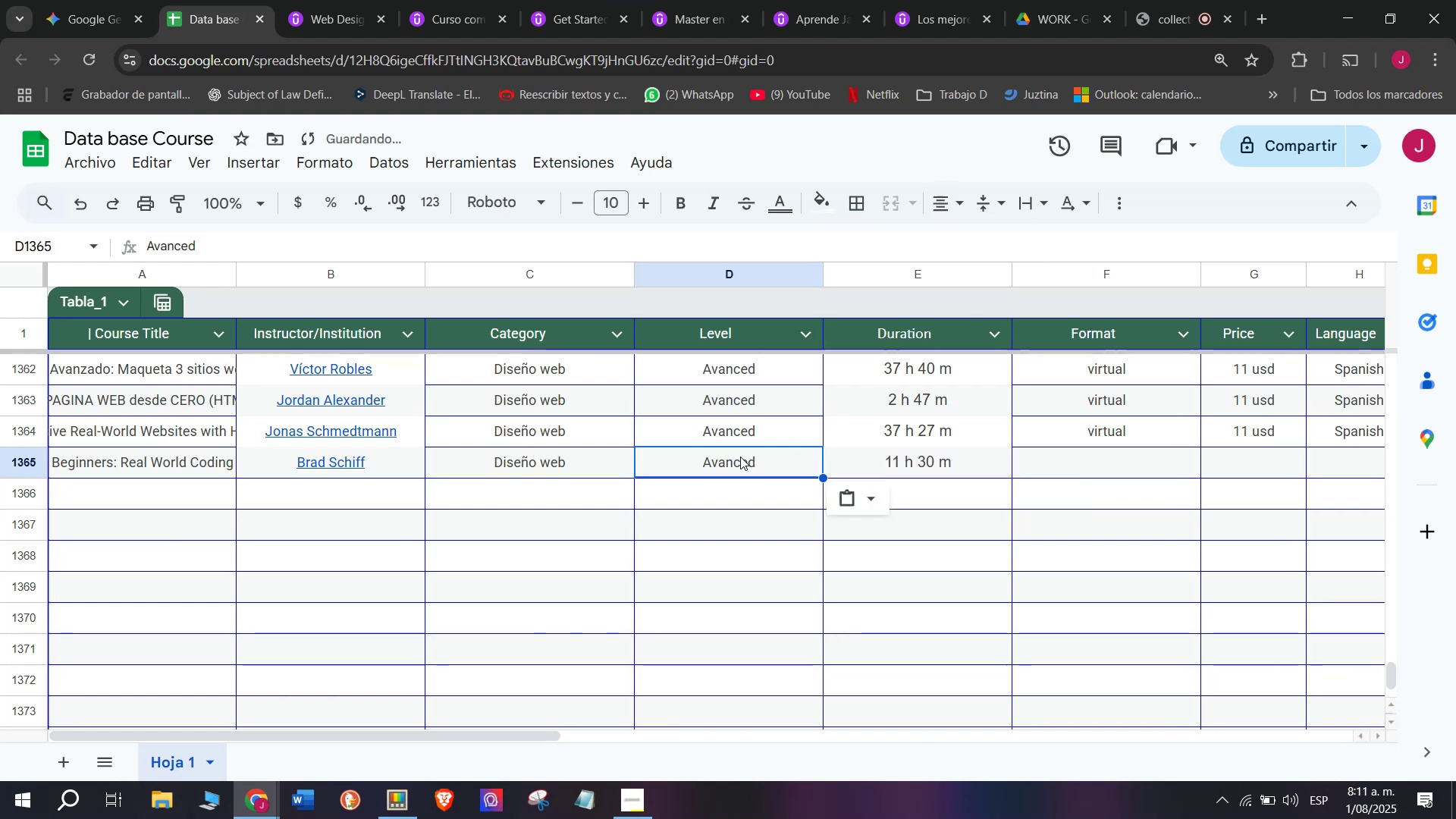 
key(Control+V)
 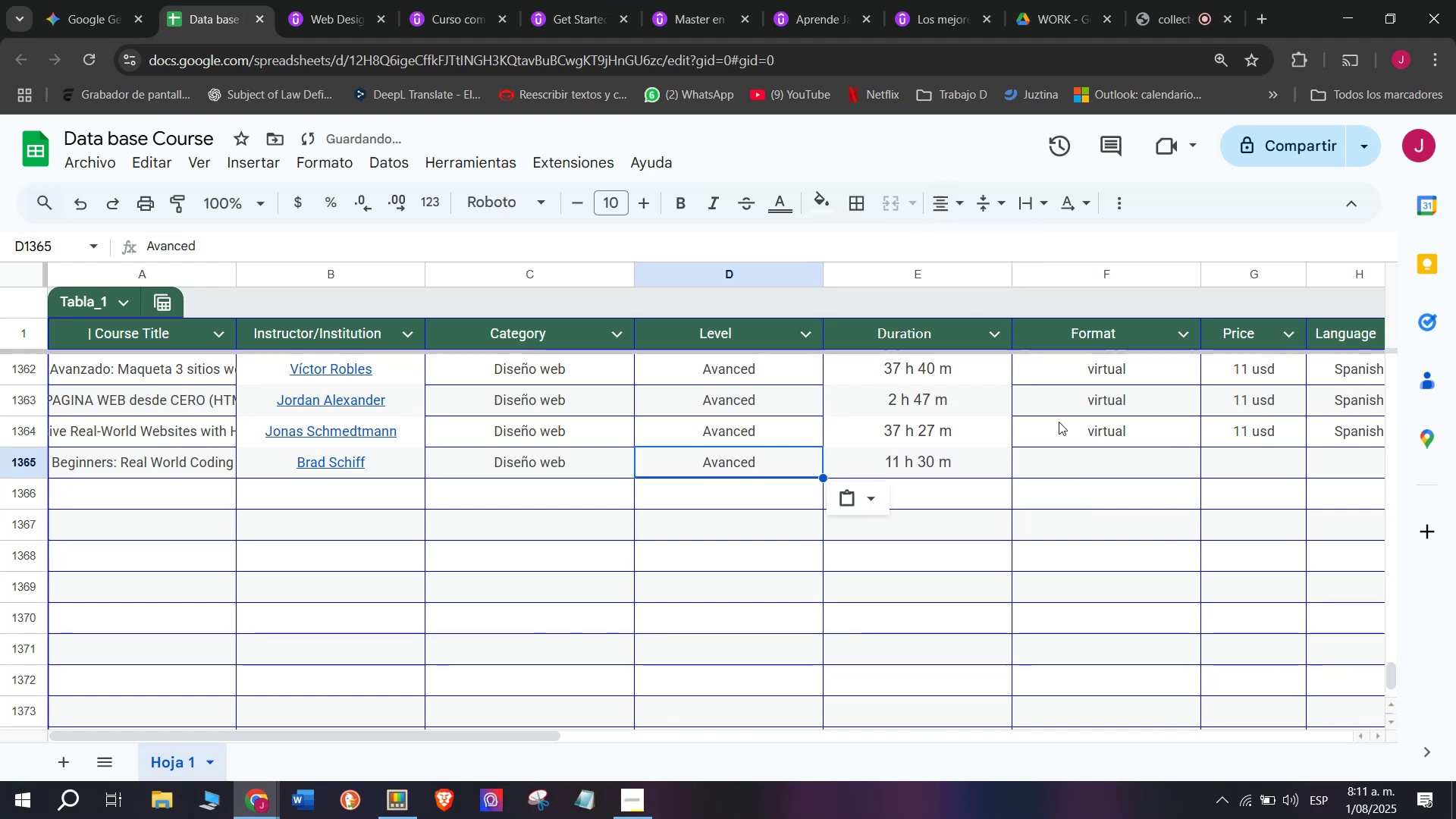 
left_click([1071, 419])
 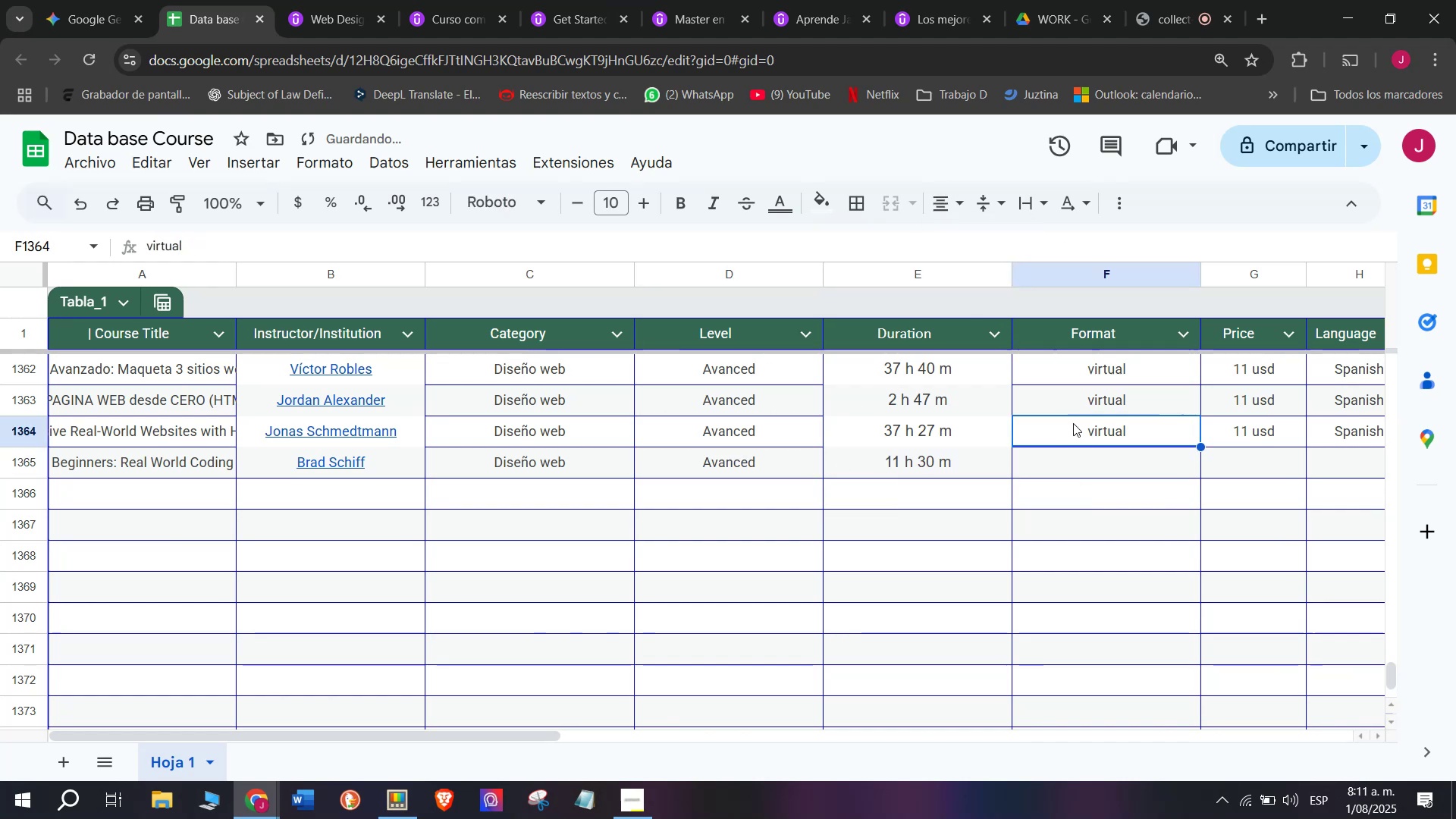 
key(Break)
 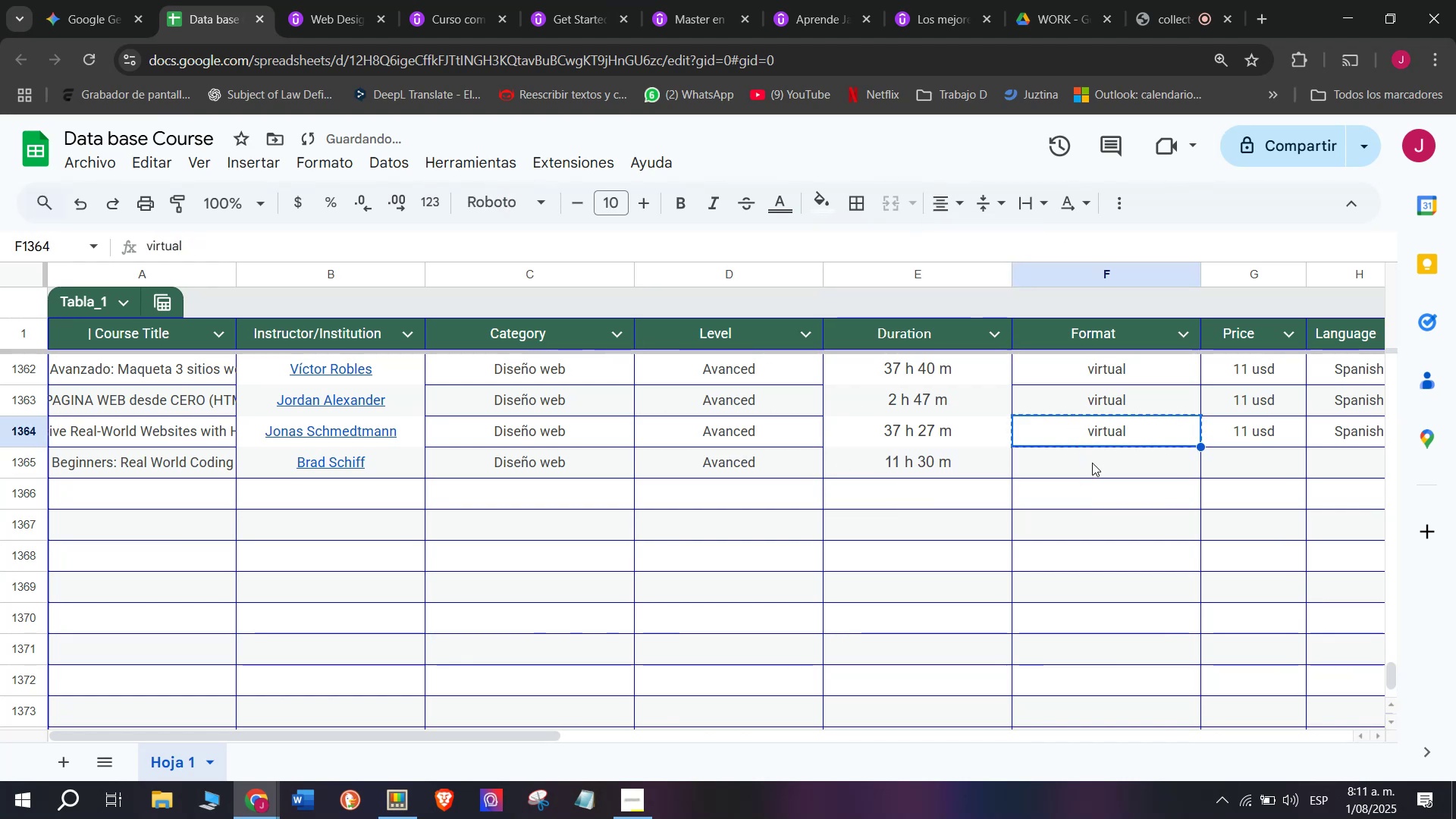 
key(Control+ControlLeft)
 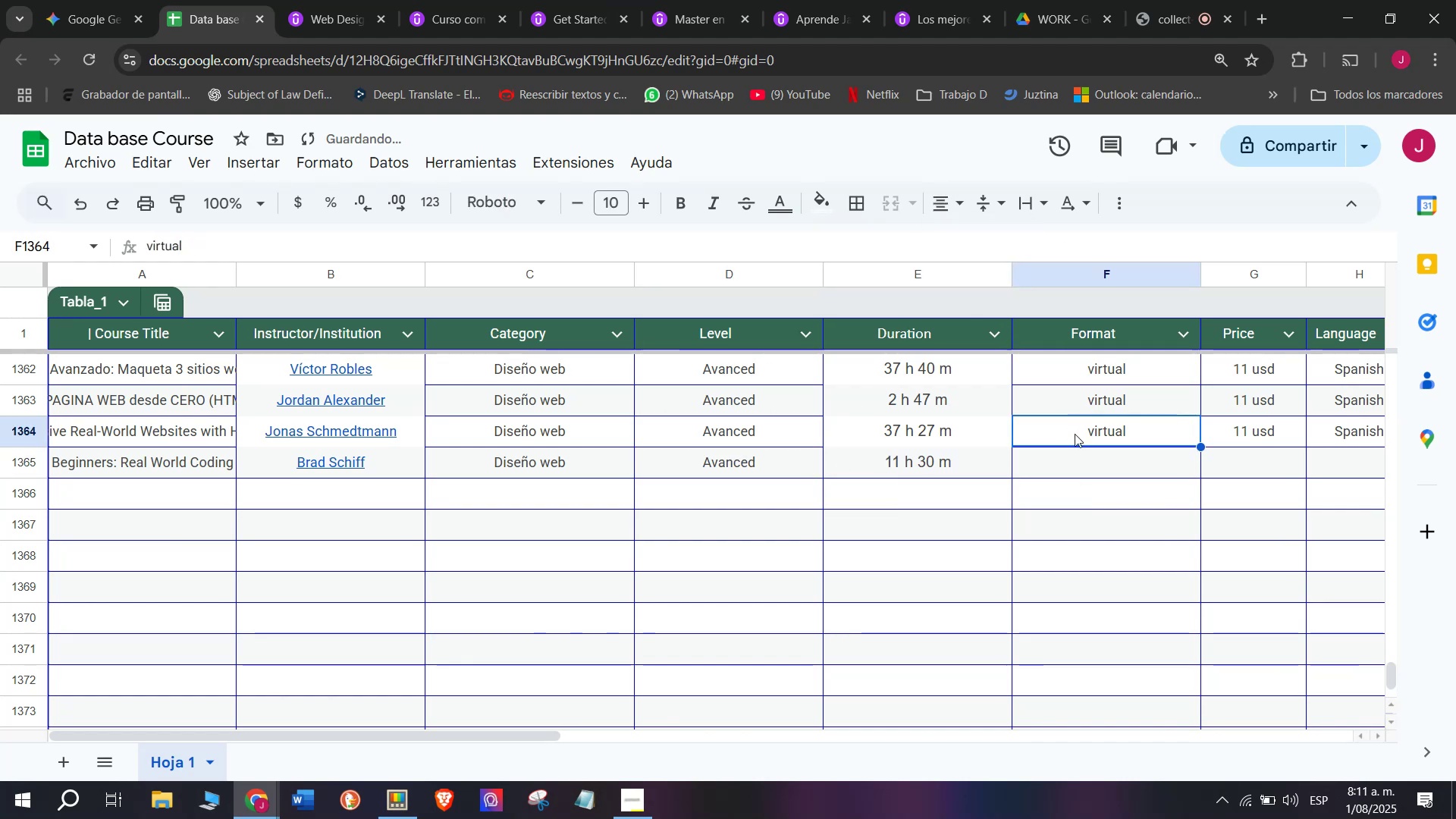 
key(Control+C)
 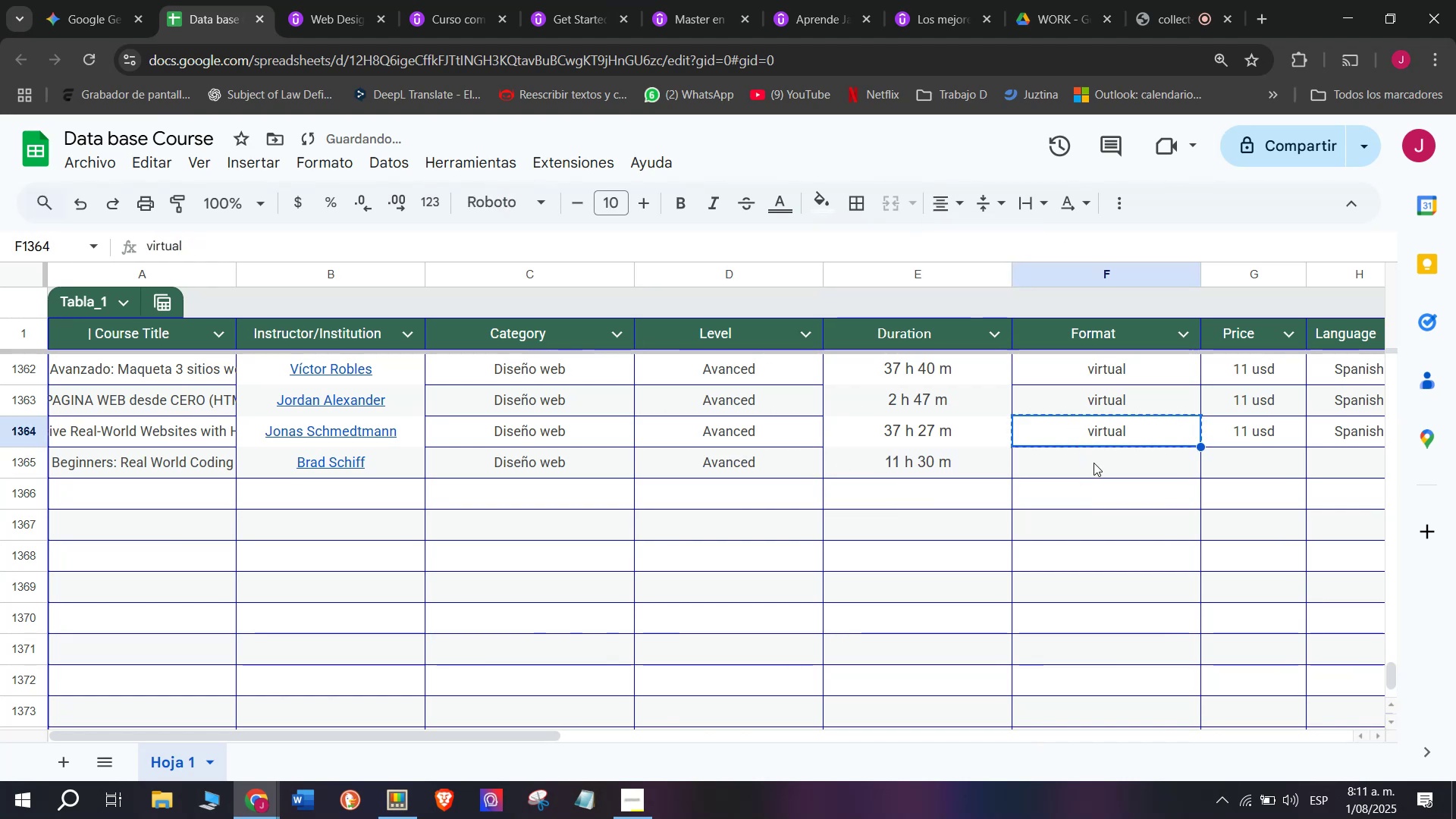 
left_click([1094, 463])
 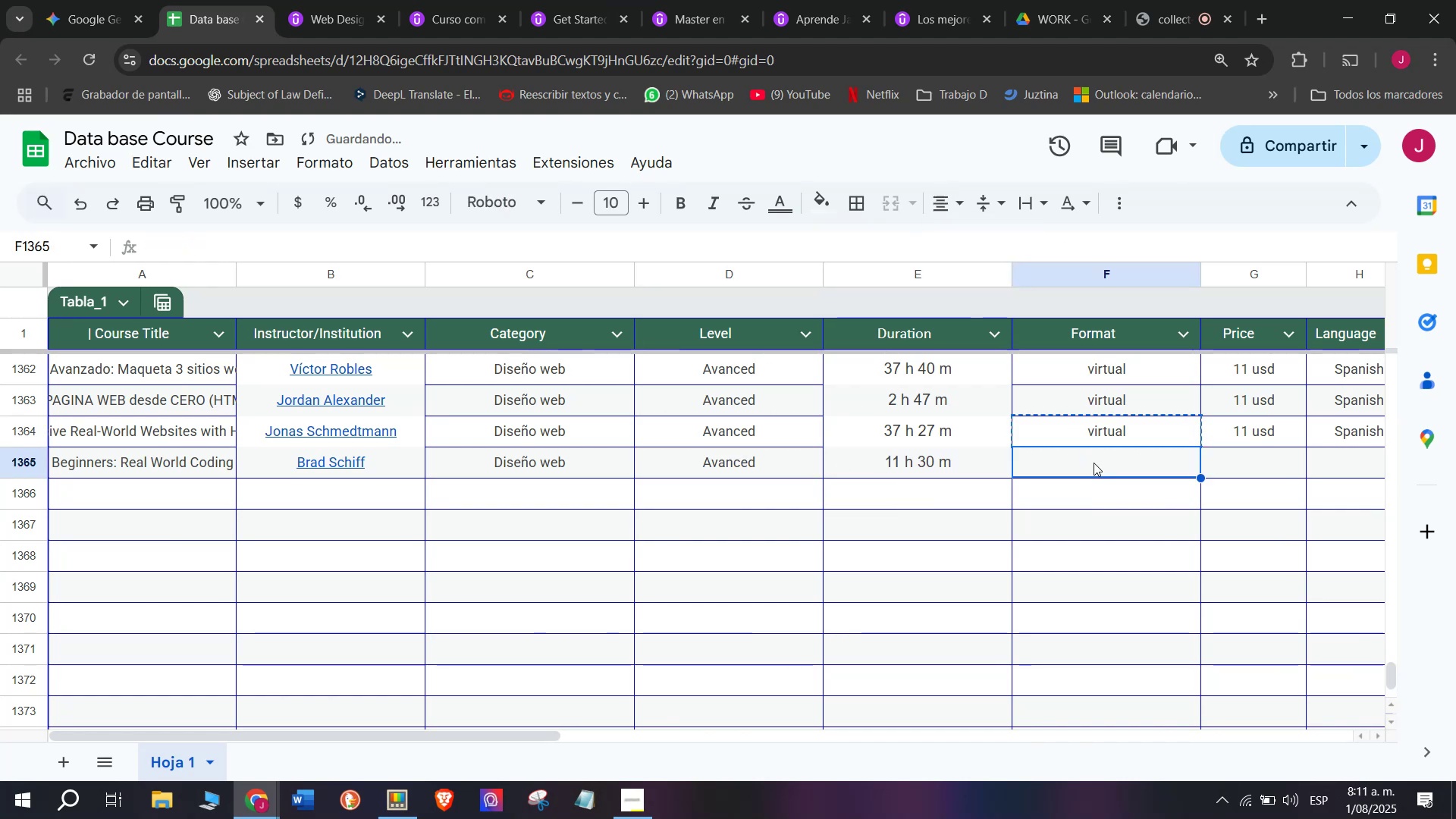 
key(Control+ControlLeft)
 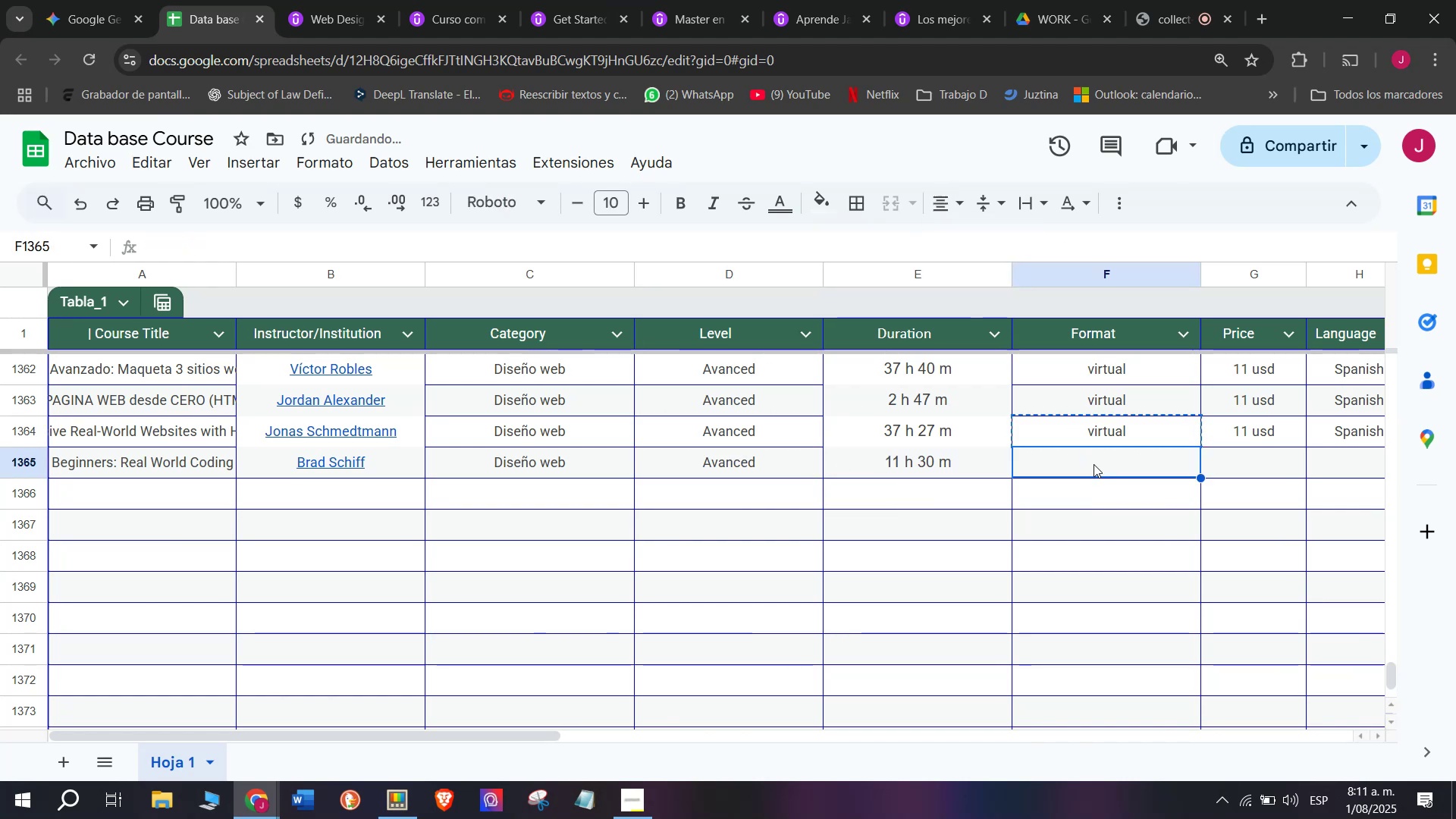 
key(Z)
 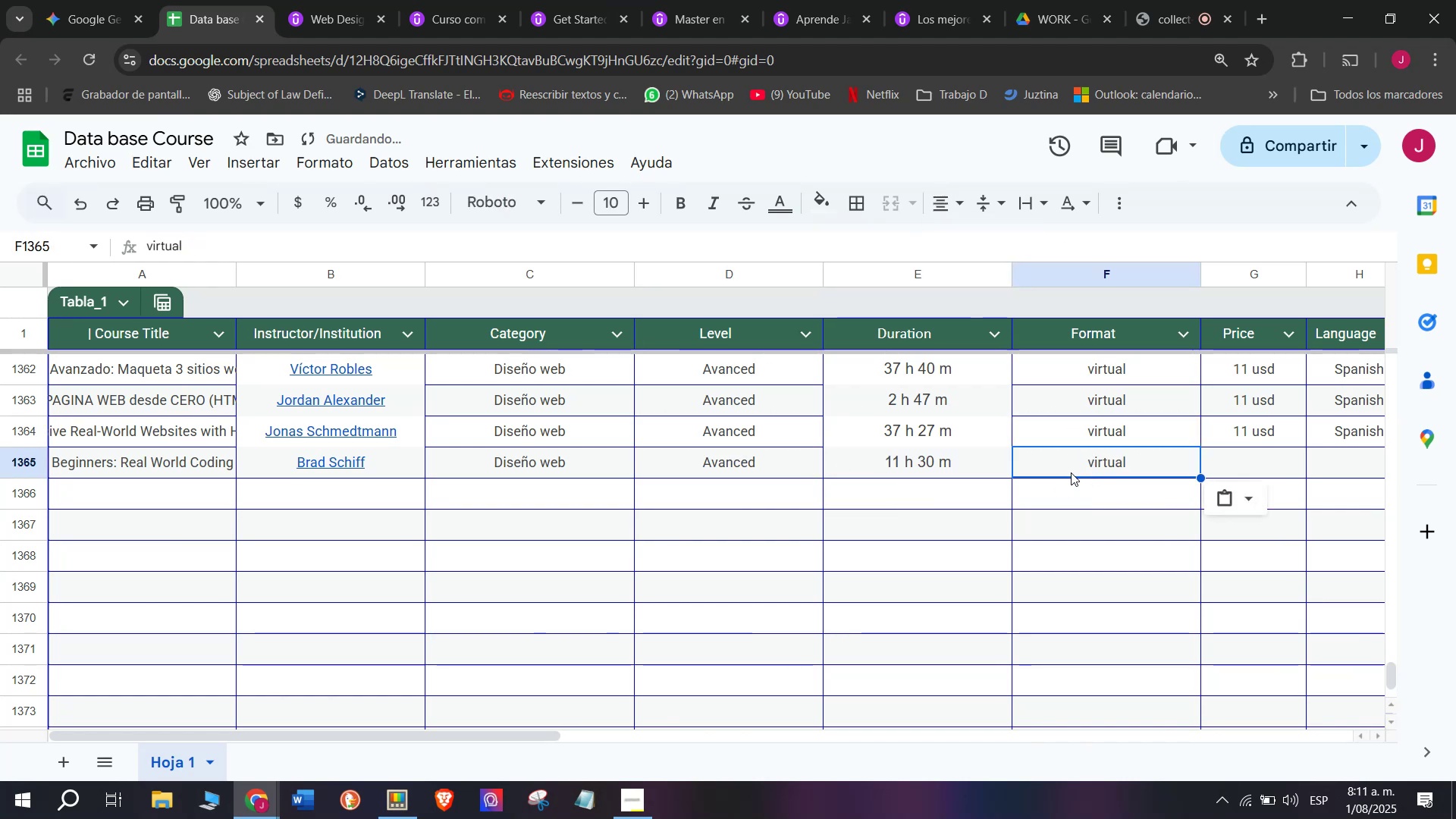 
key(Control+V)
 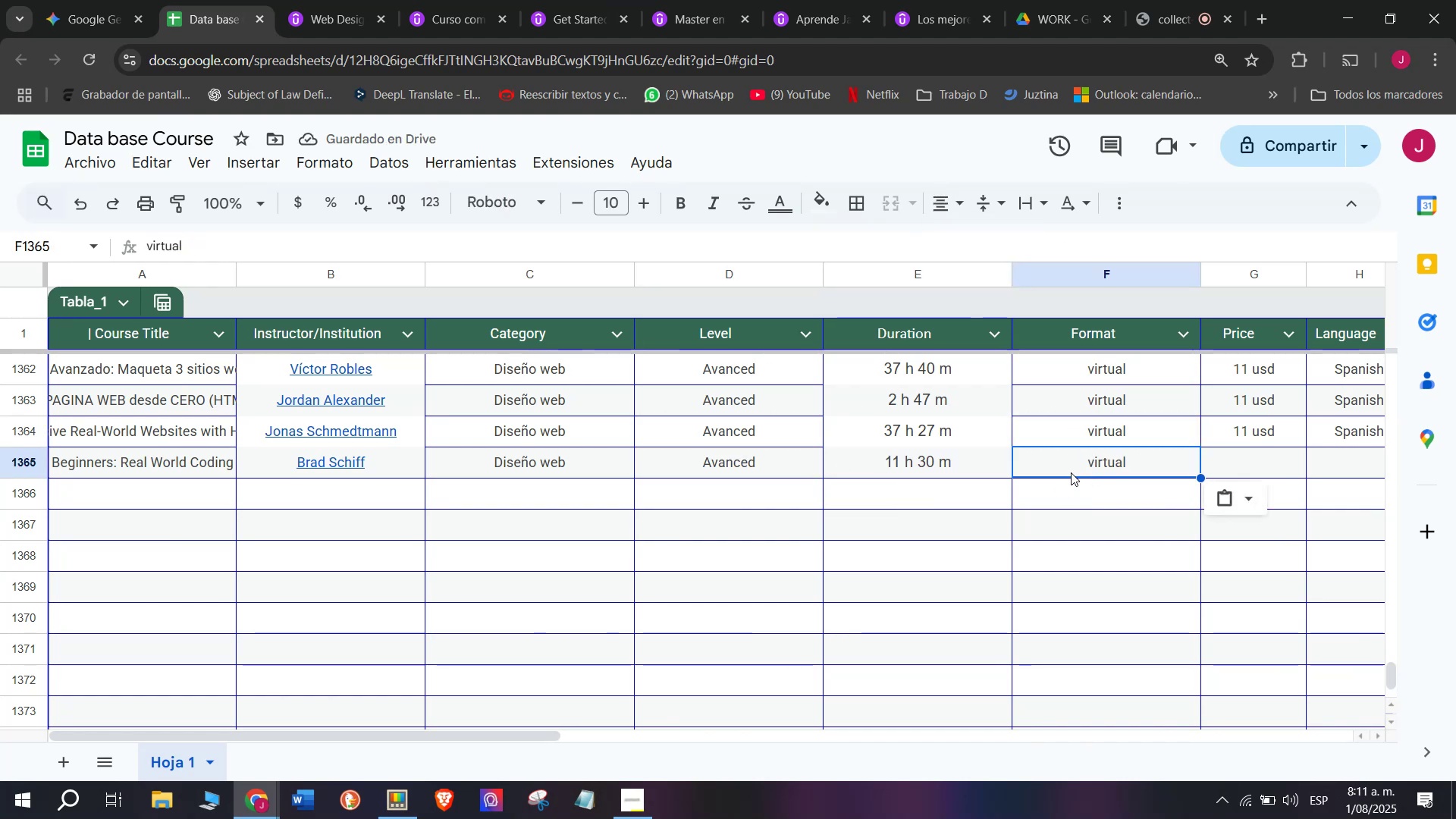 
left_click([1247, 434])
 